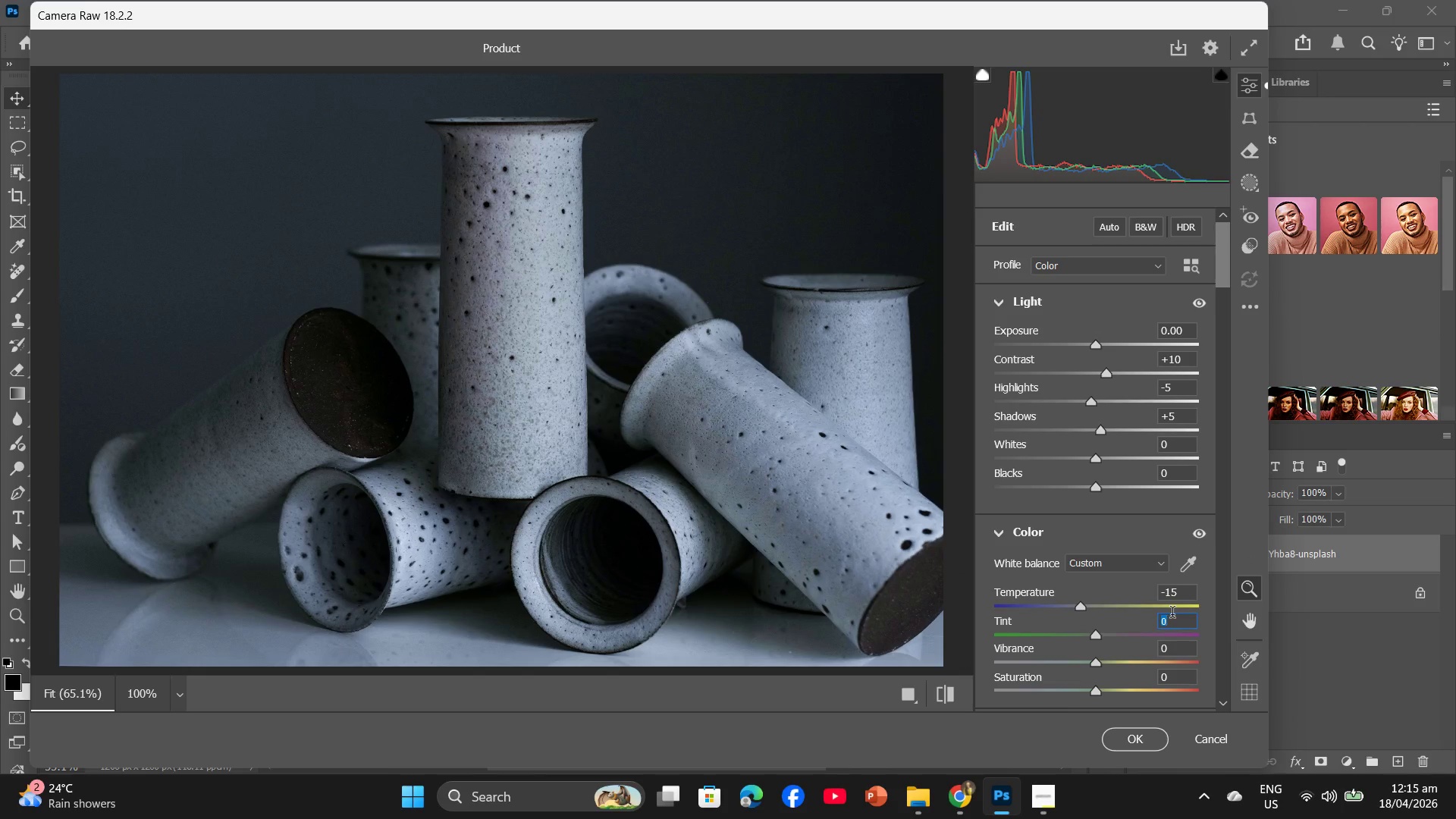 
key(Minus)
 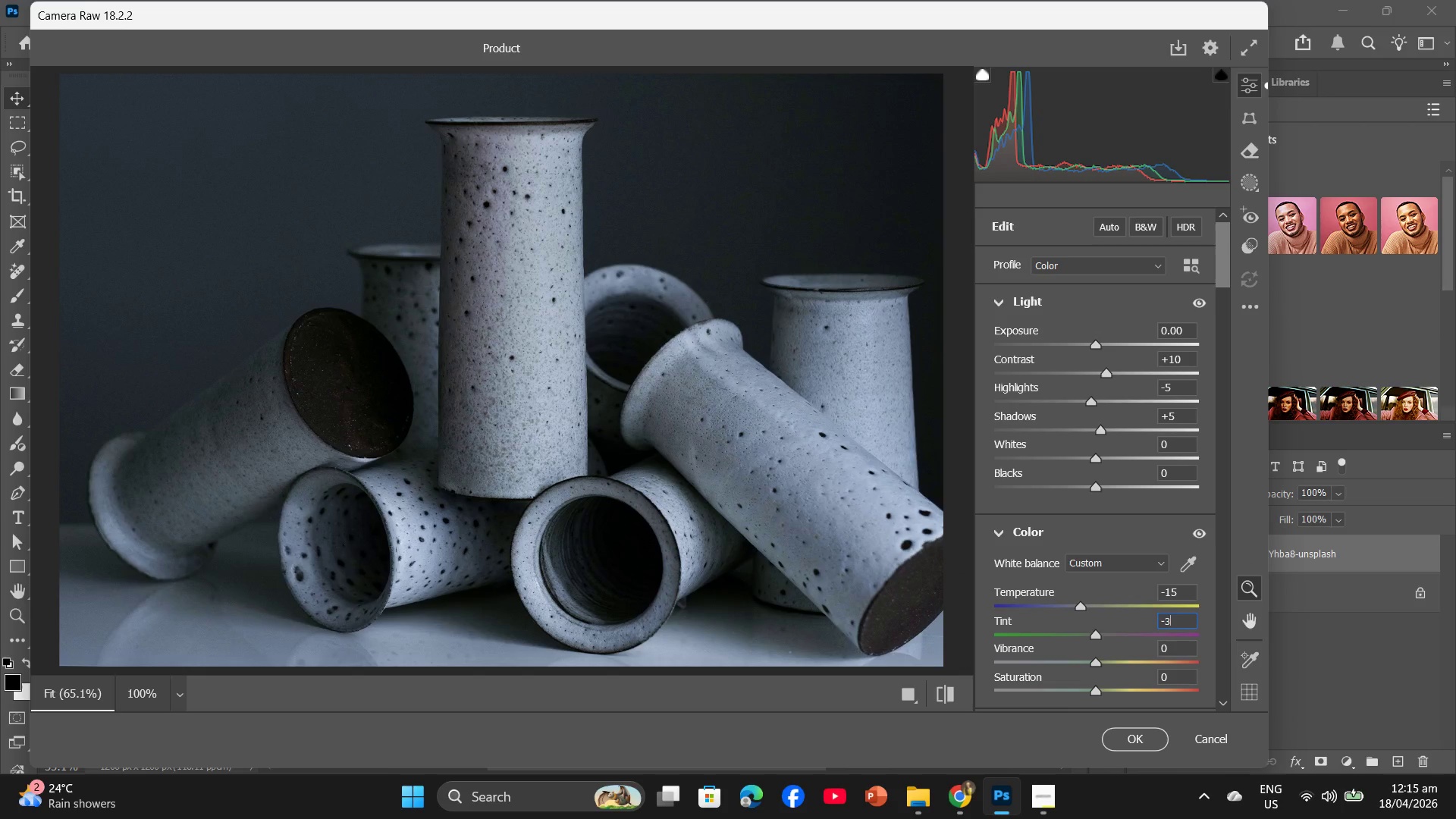 
key(Numpad3)
 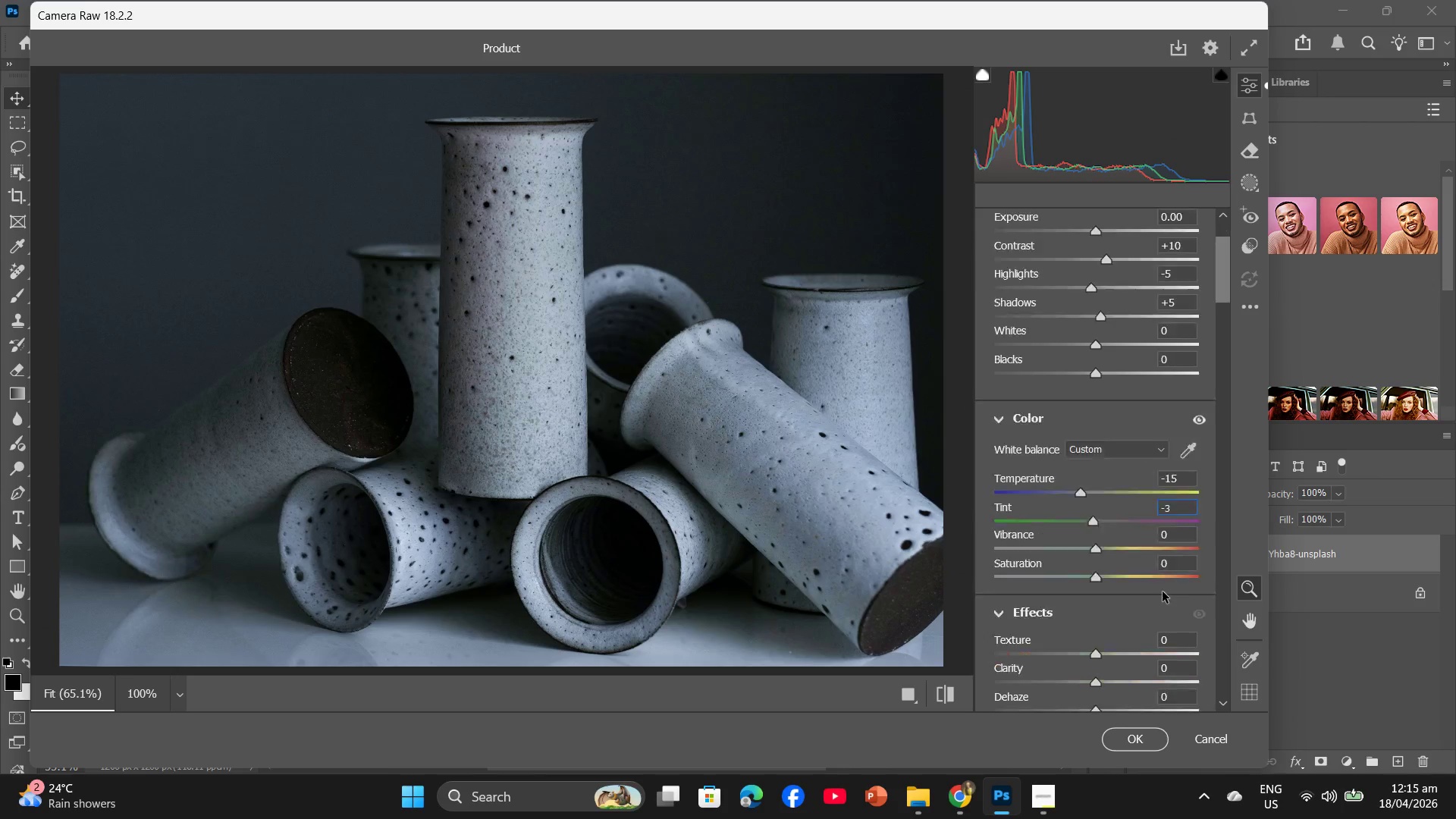 
scroll: coordinate [1163, 592], scroll_direction: down, amount: 2.0
 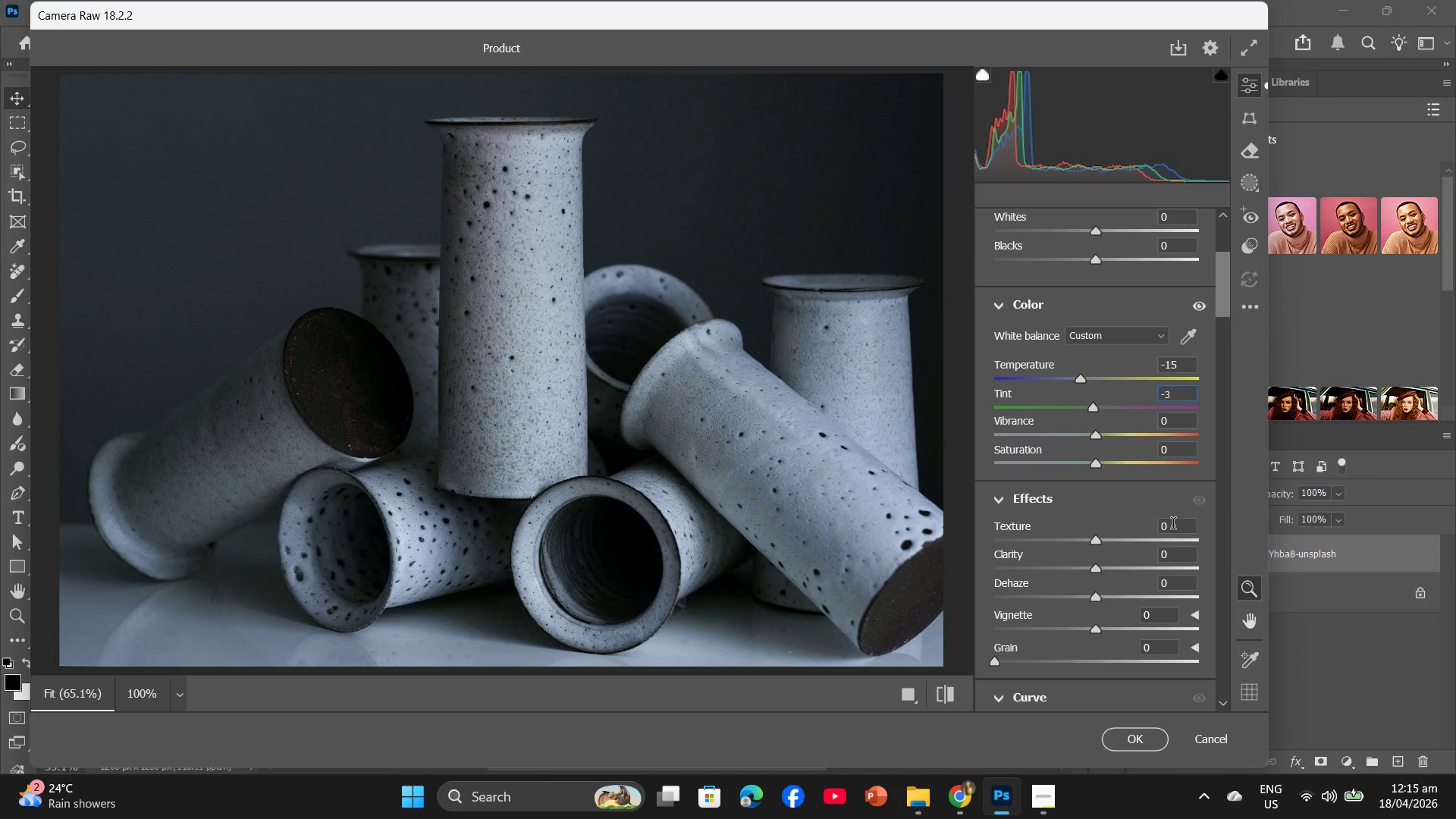 
left_click([1172, 527])
 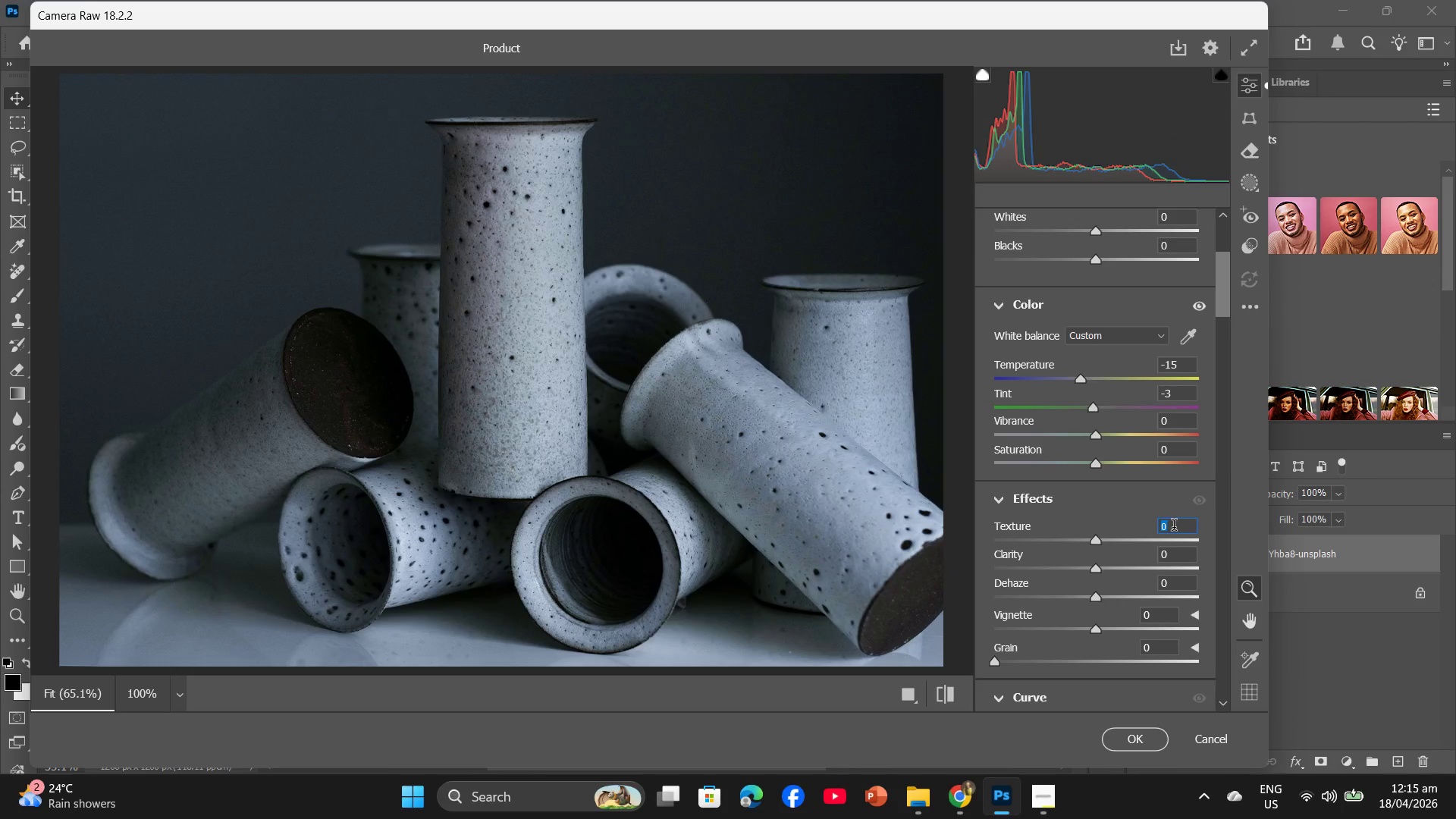 
key(Numpad5)
 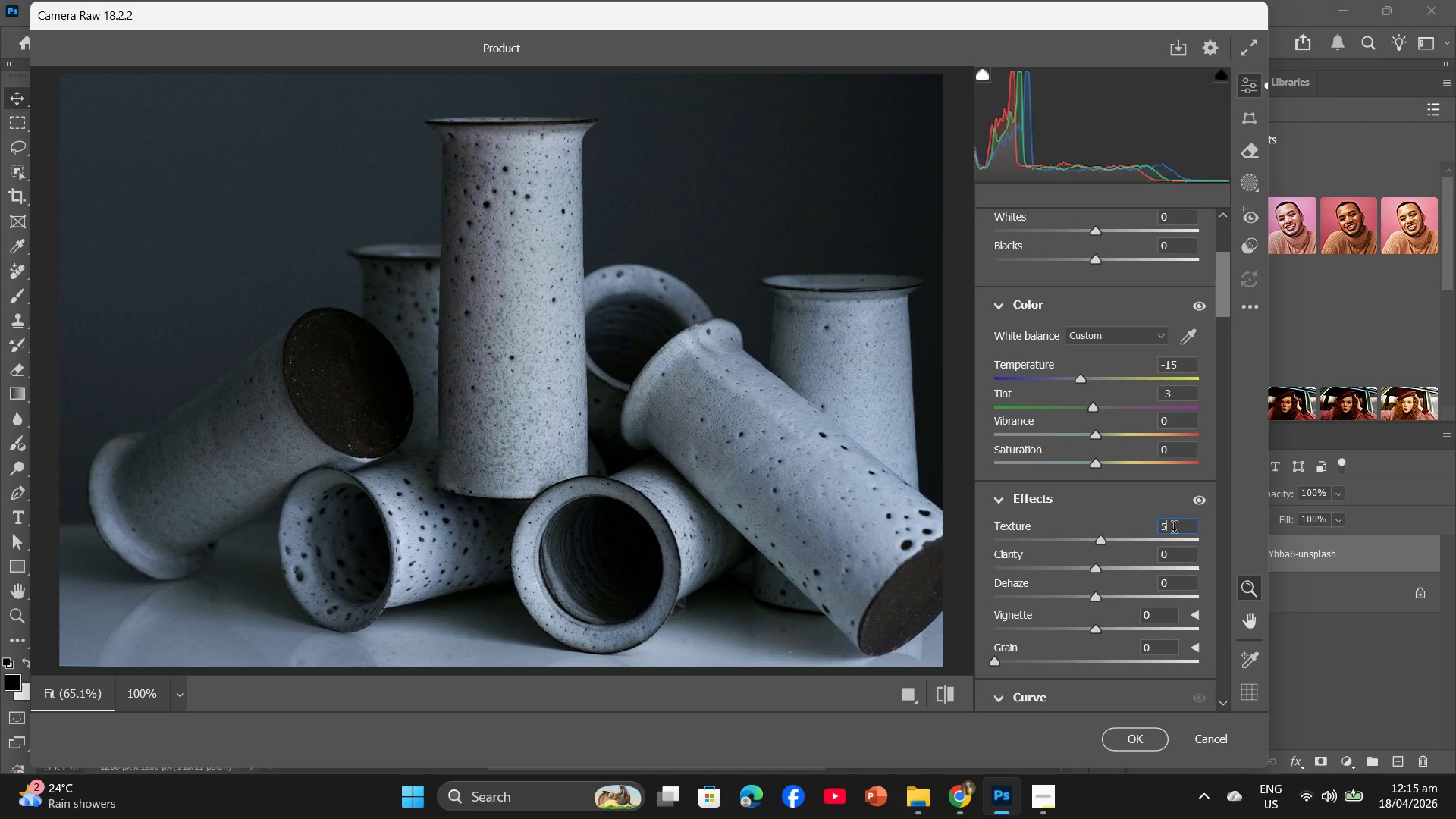 
hold_key(key=Backspace, duration=0.31)
 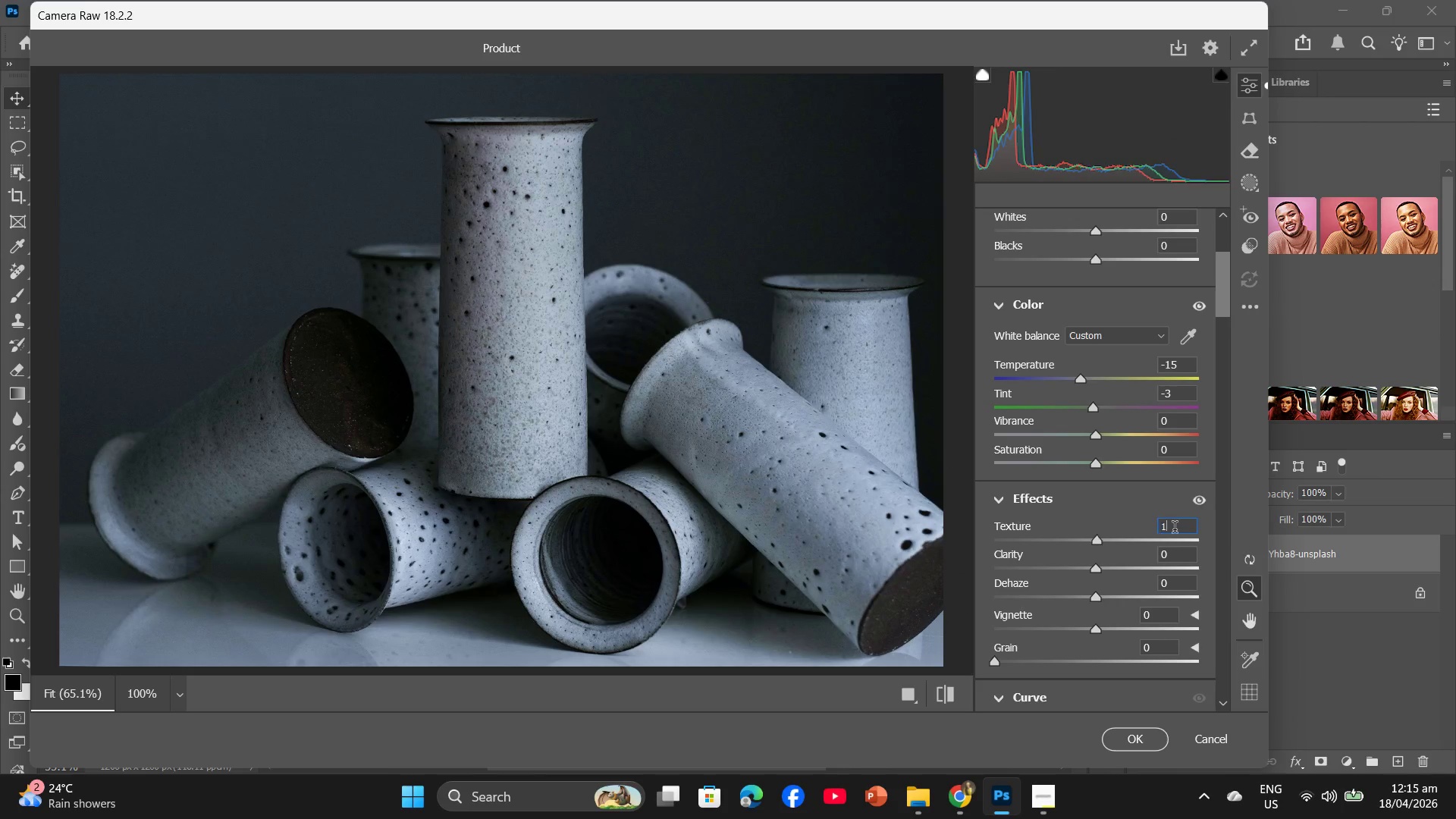 
key(Numpad1)
 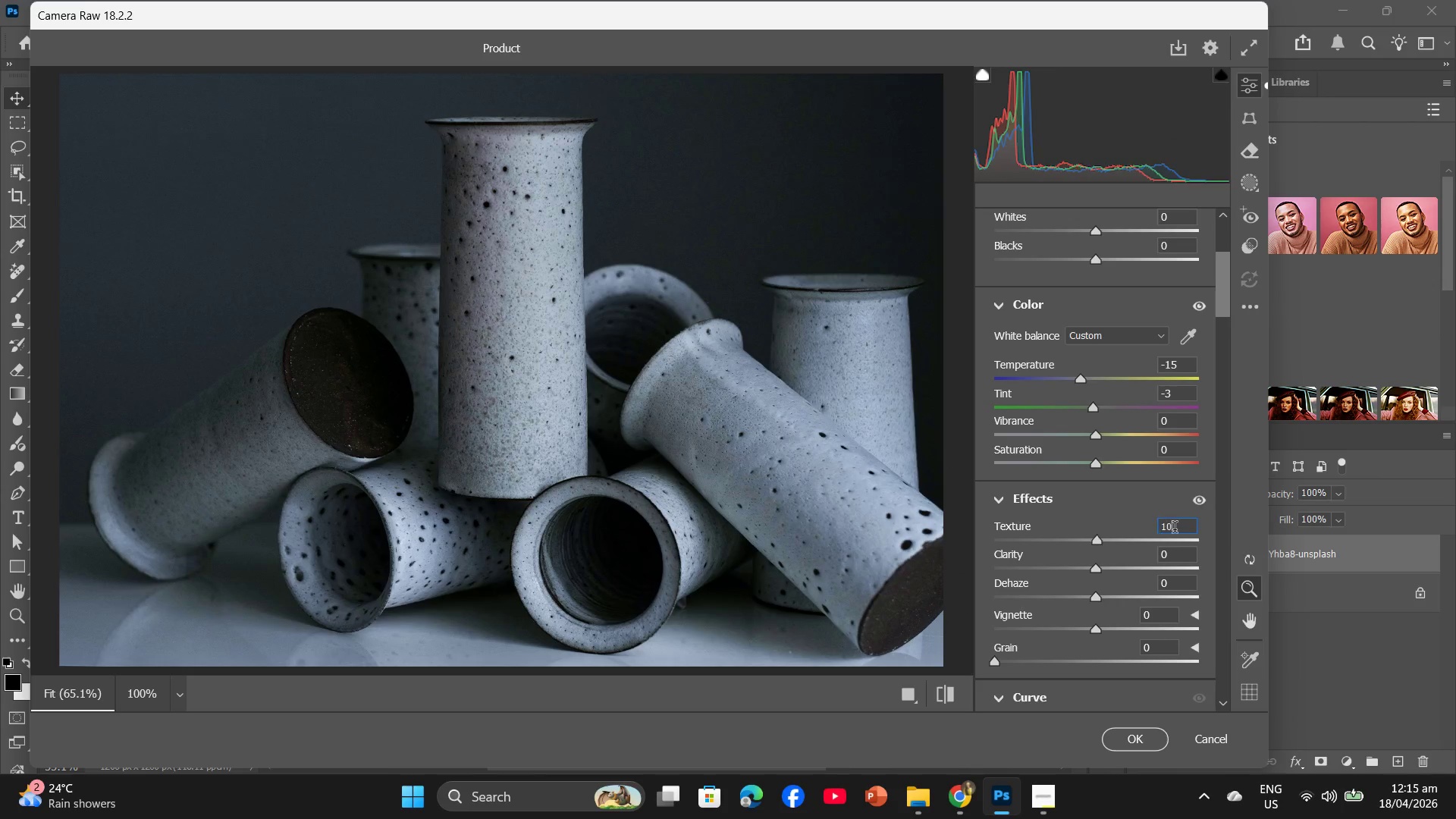 
key(Numpad0)
 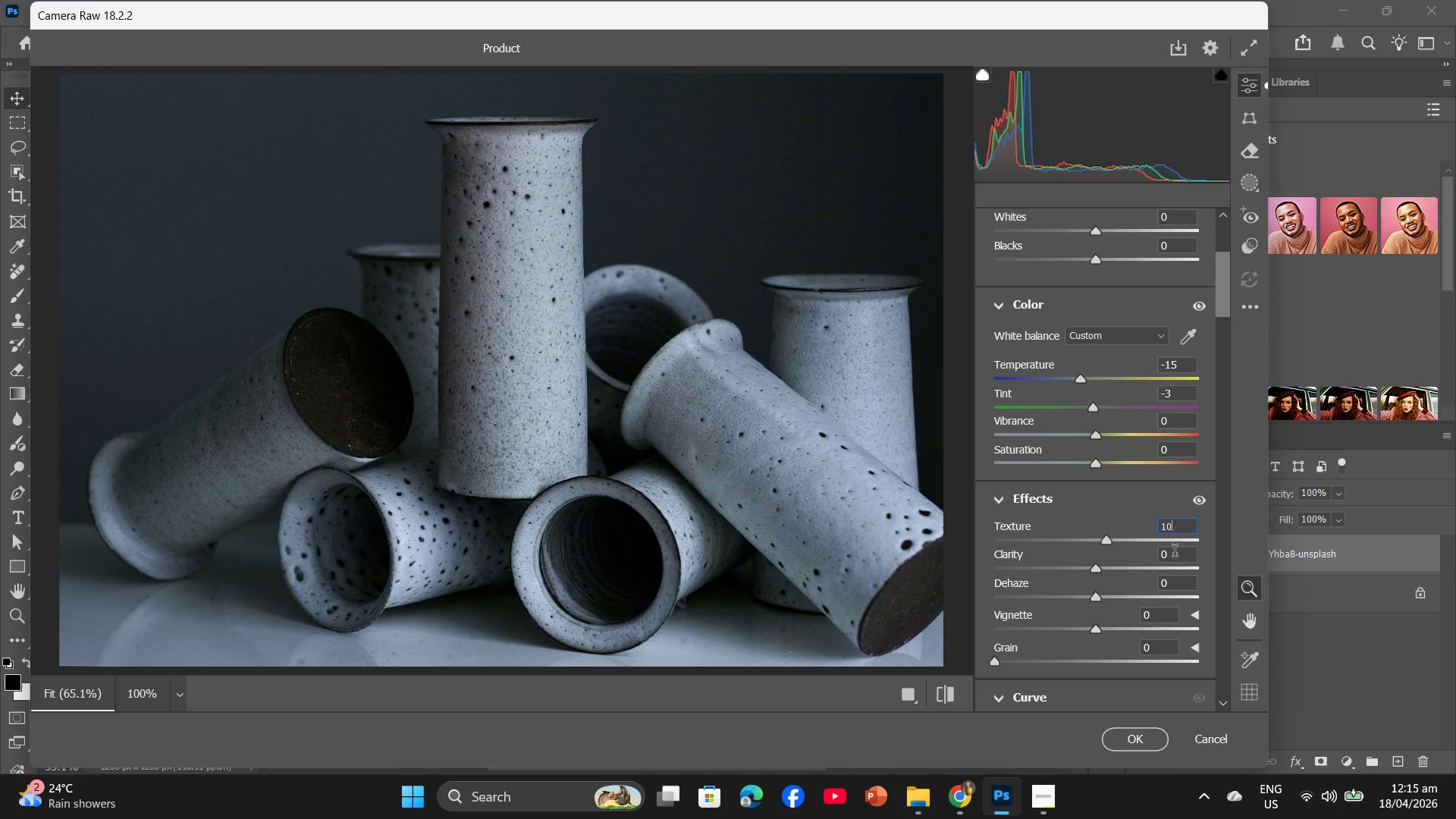 
left_click([1175, 553])
 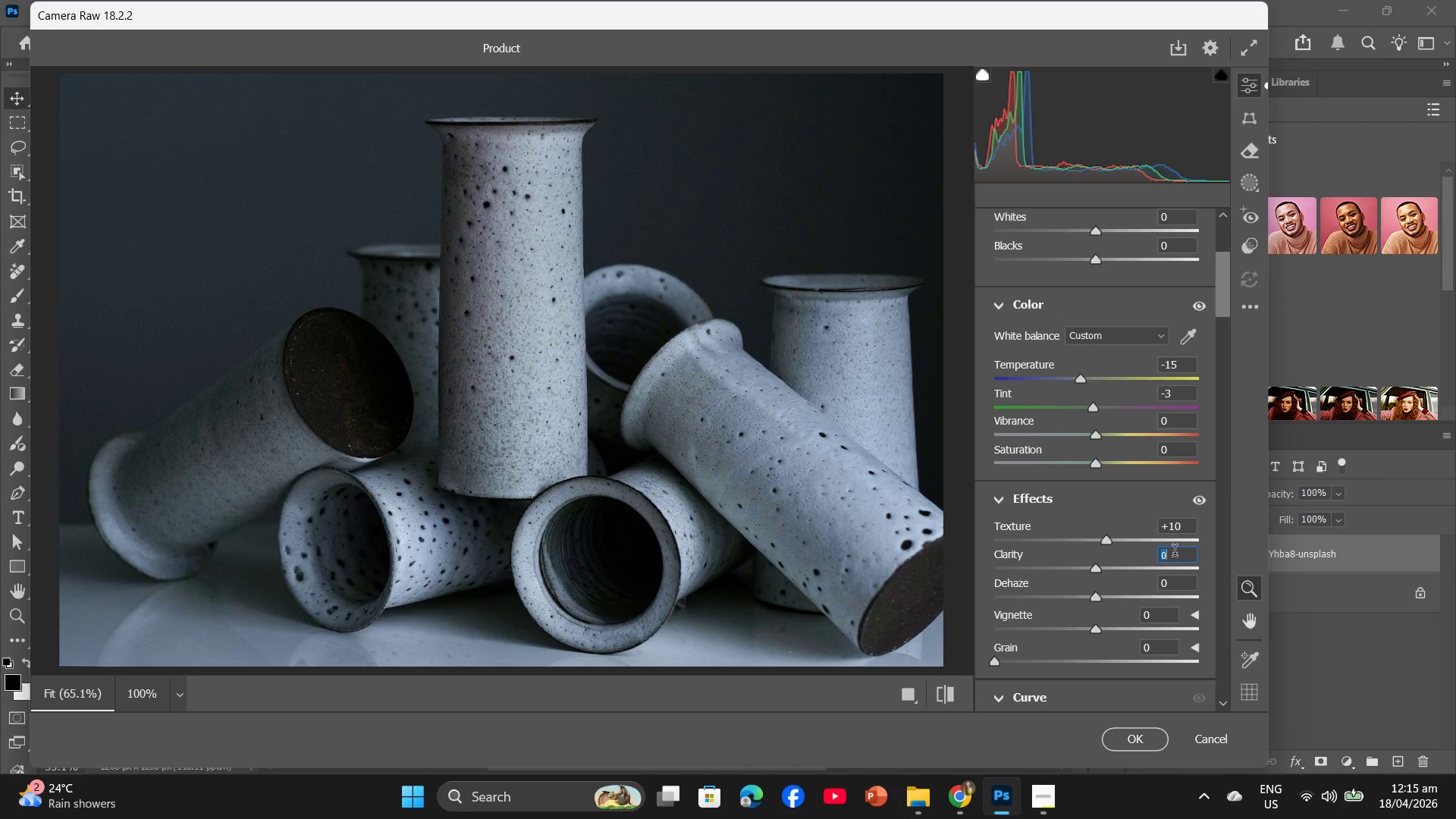 
key(Numpad1)
 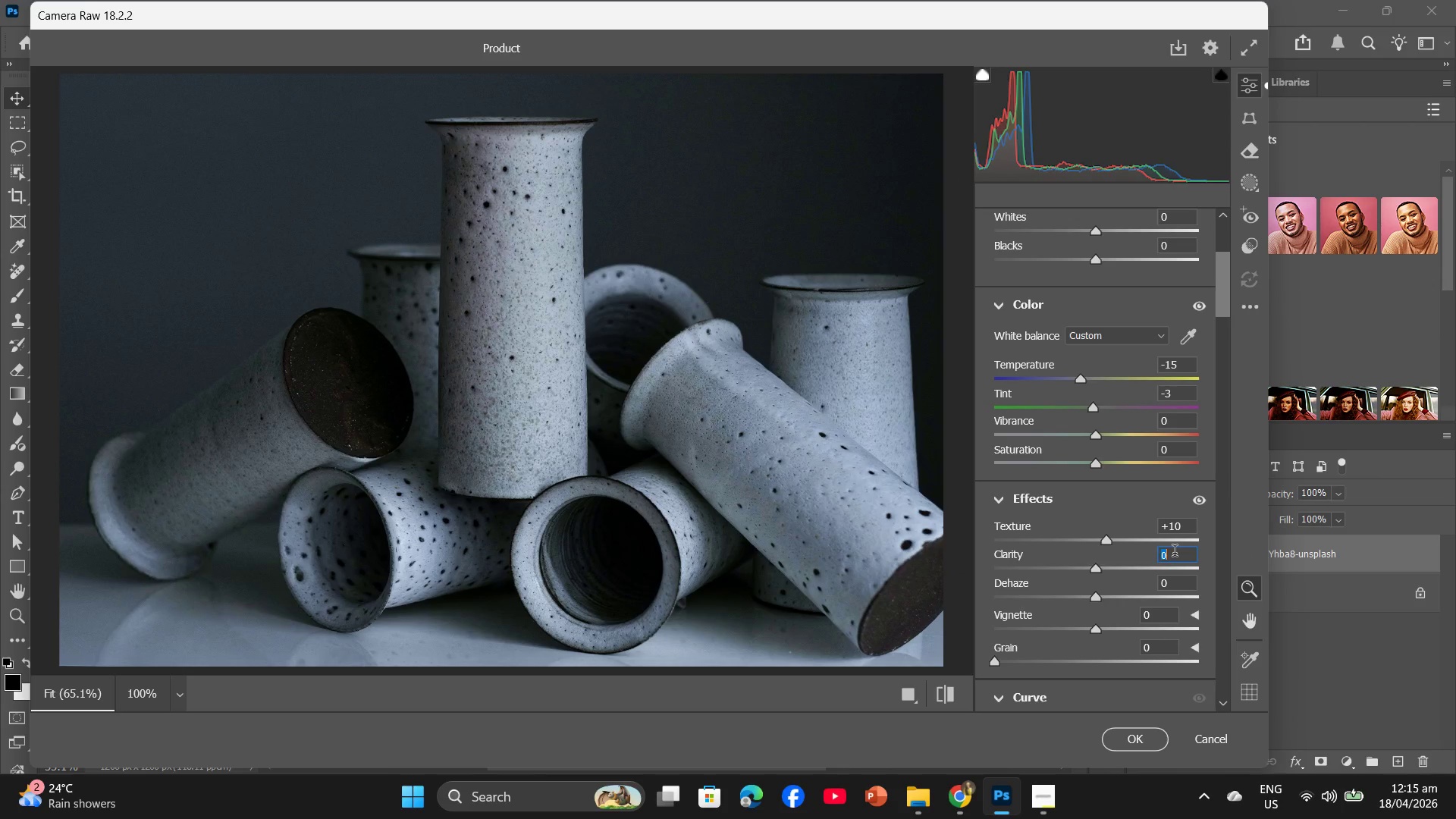 
key(Numpad0)
 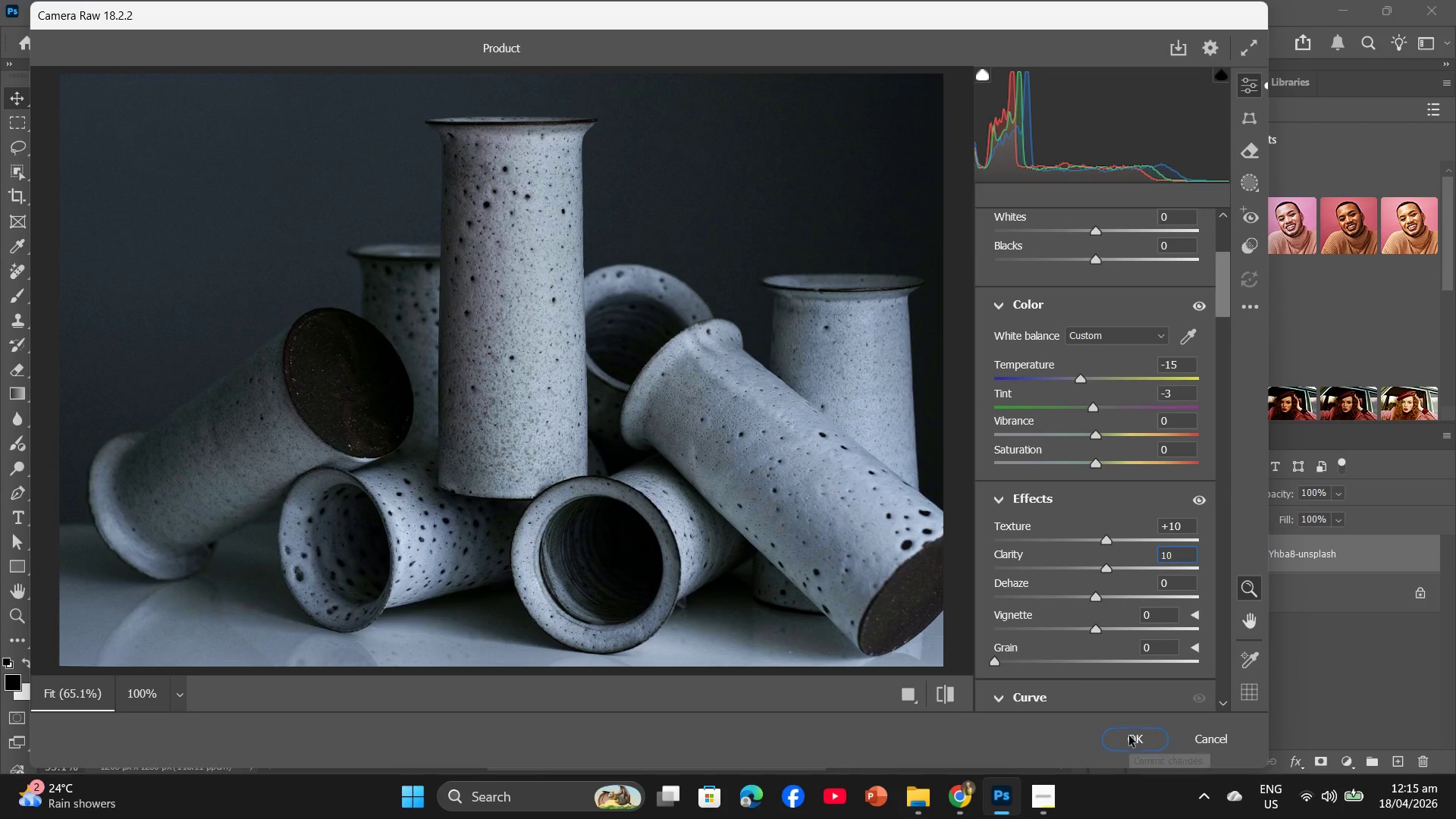 
left_click([1129, 741])
 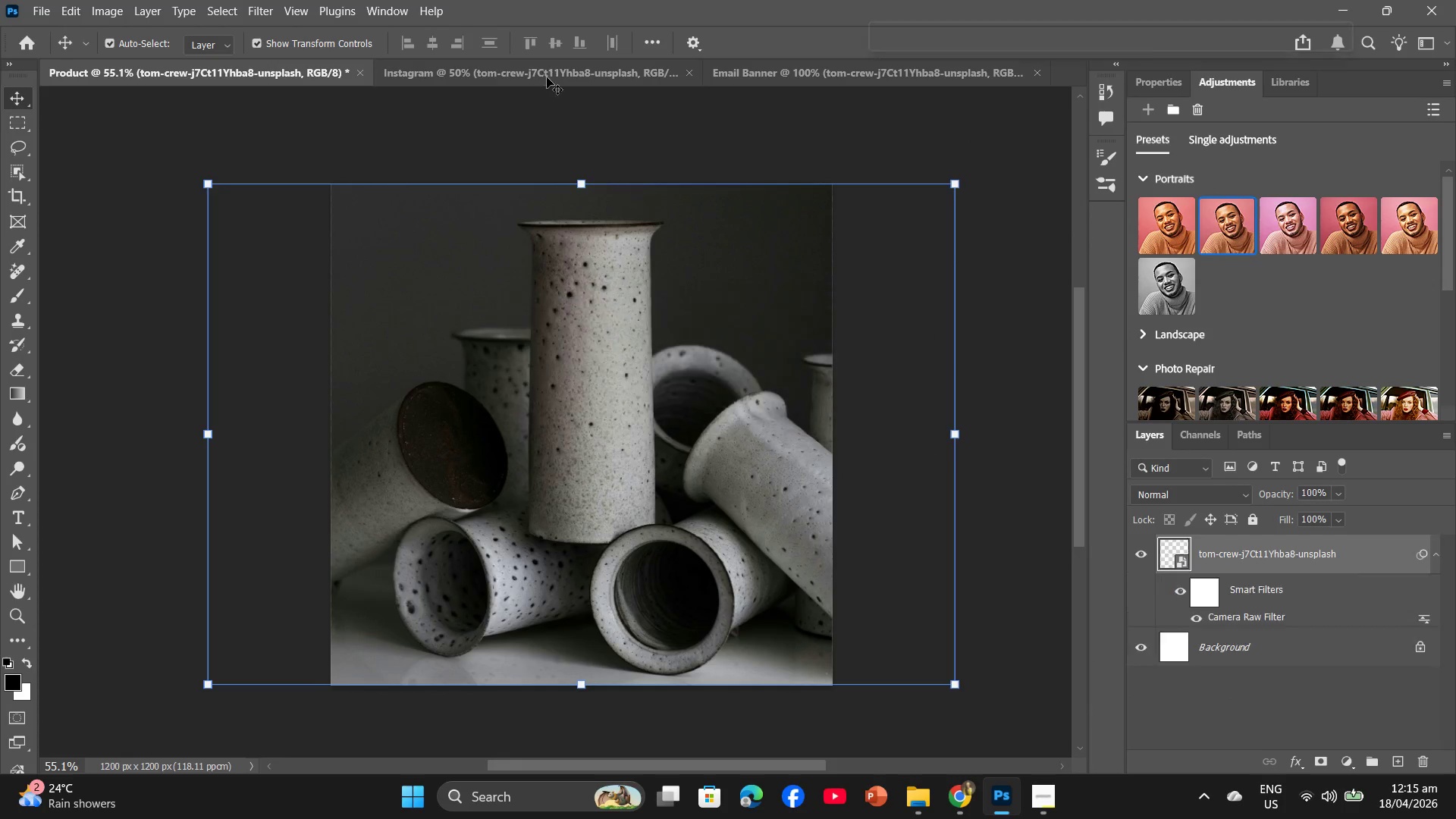 
left_click([547, 77])
 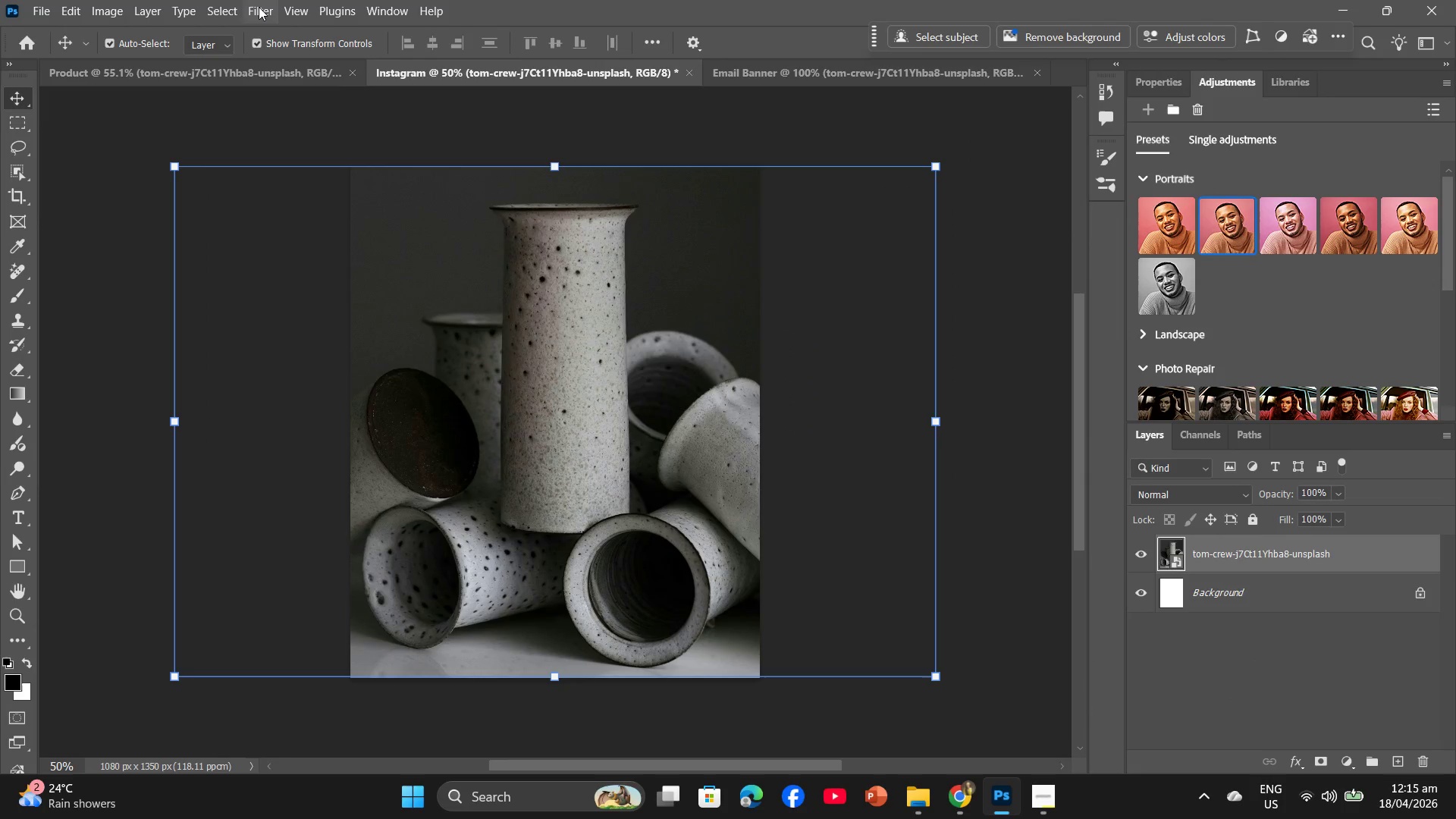 
left_click([259, 7])
 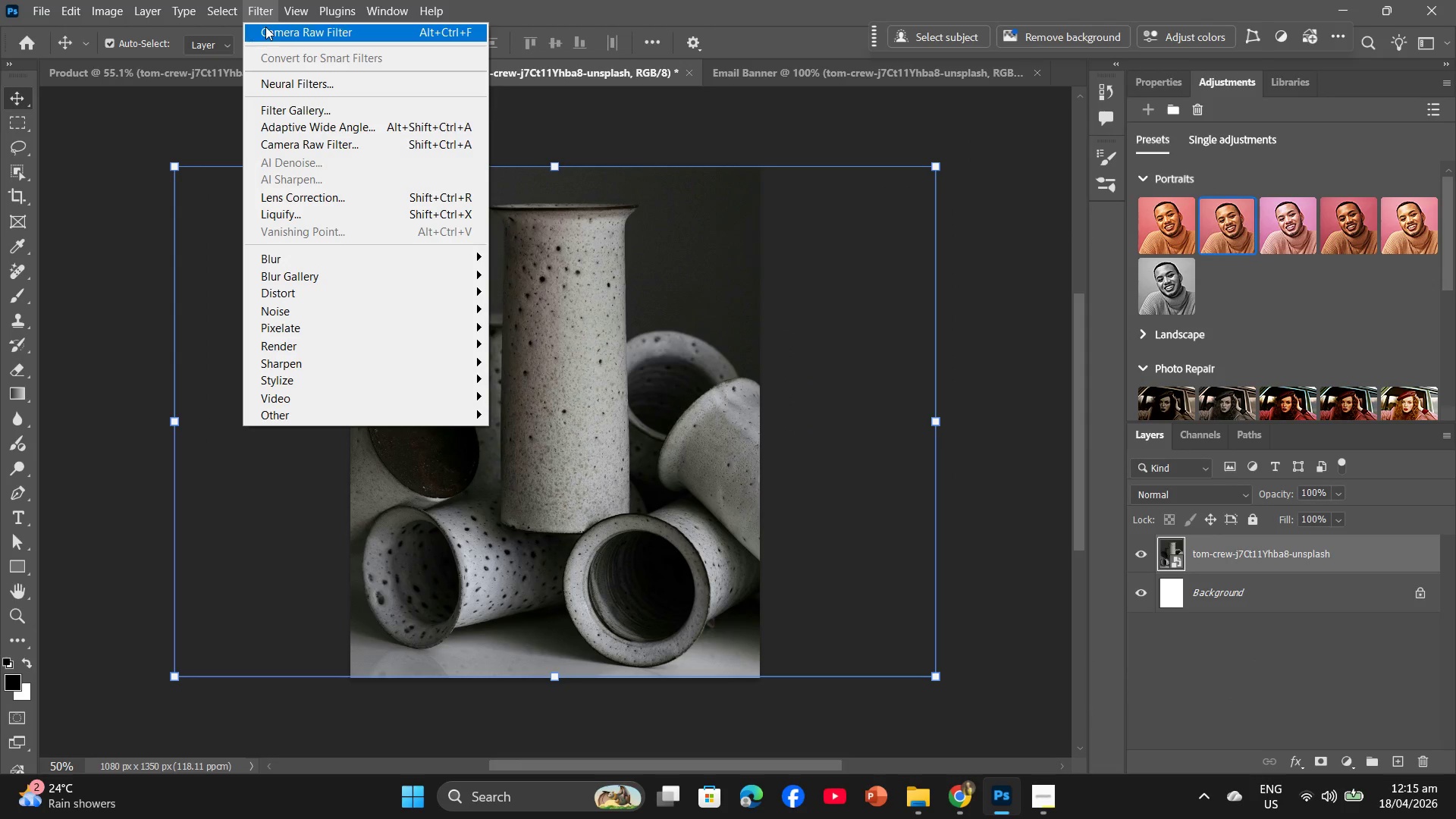 
left_click([266, 28])
 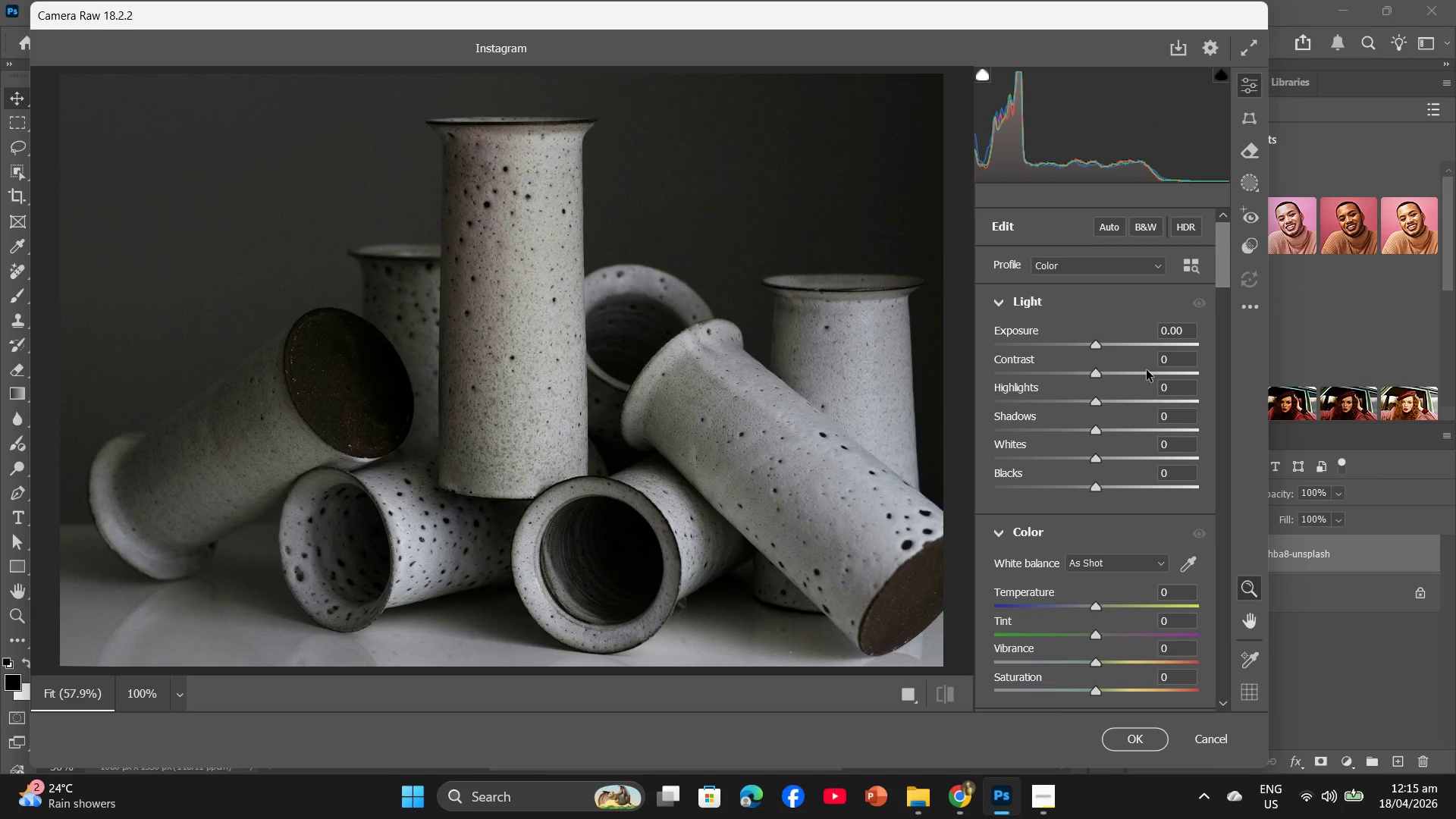 
left_click([1165, 366])
 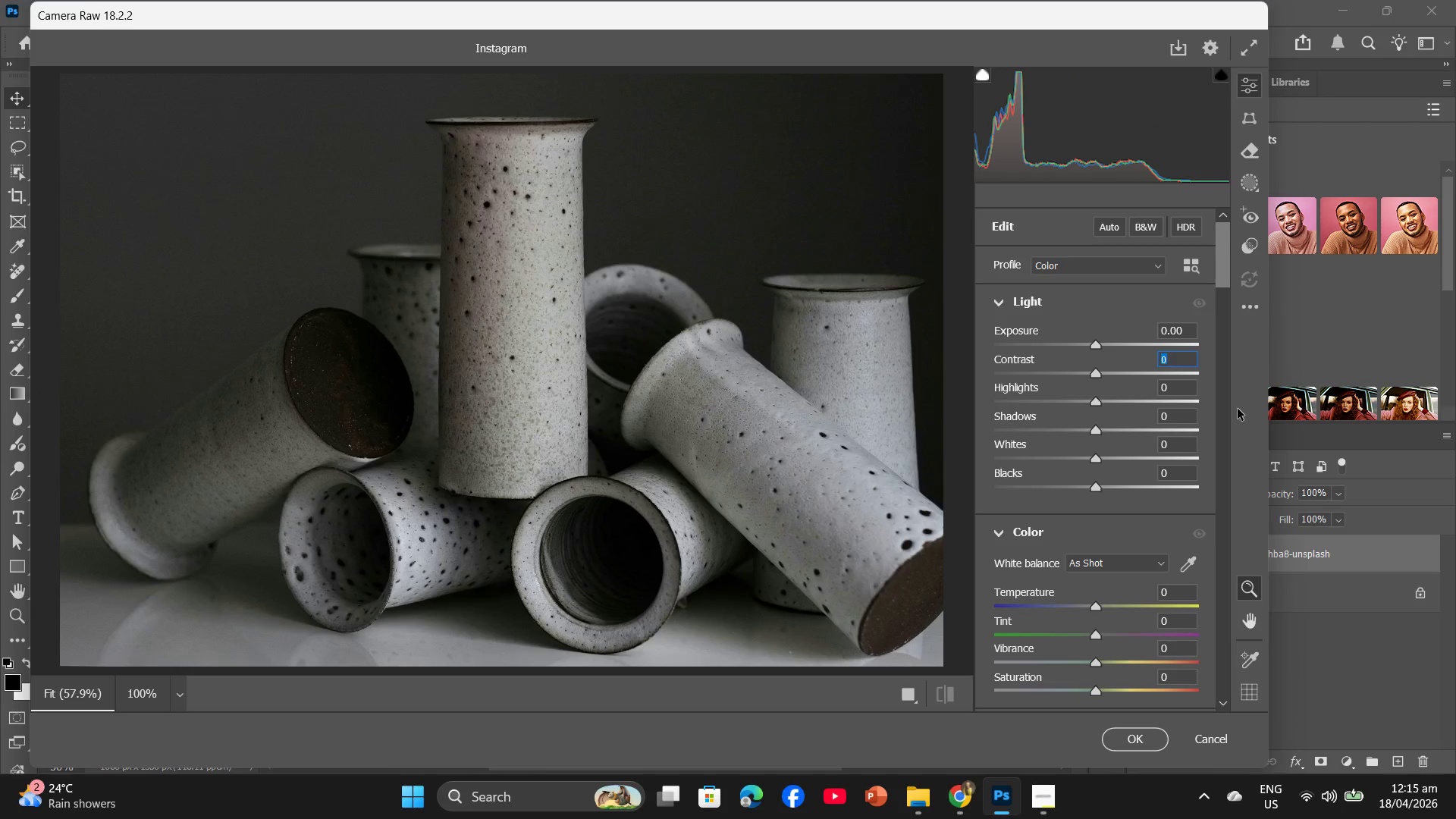 
key(Numpad1)
 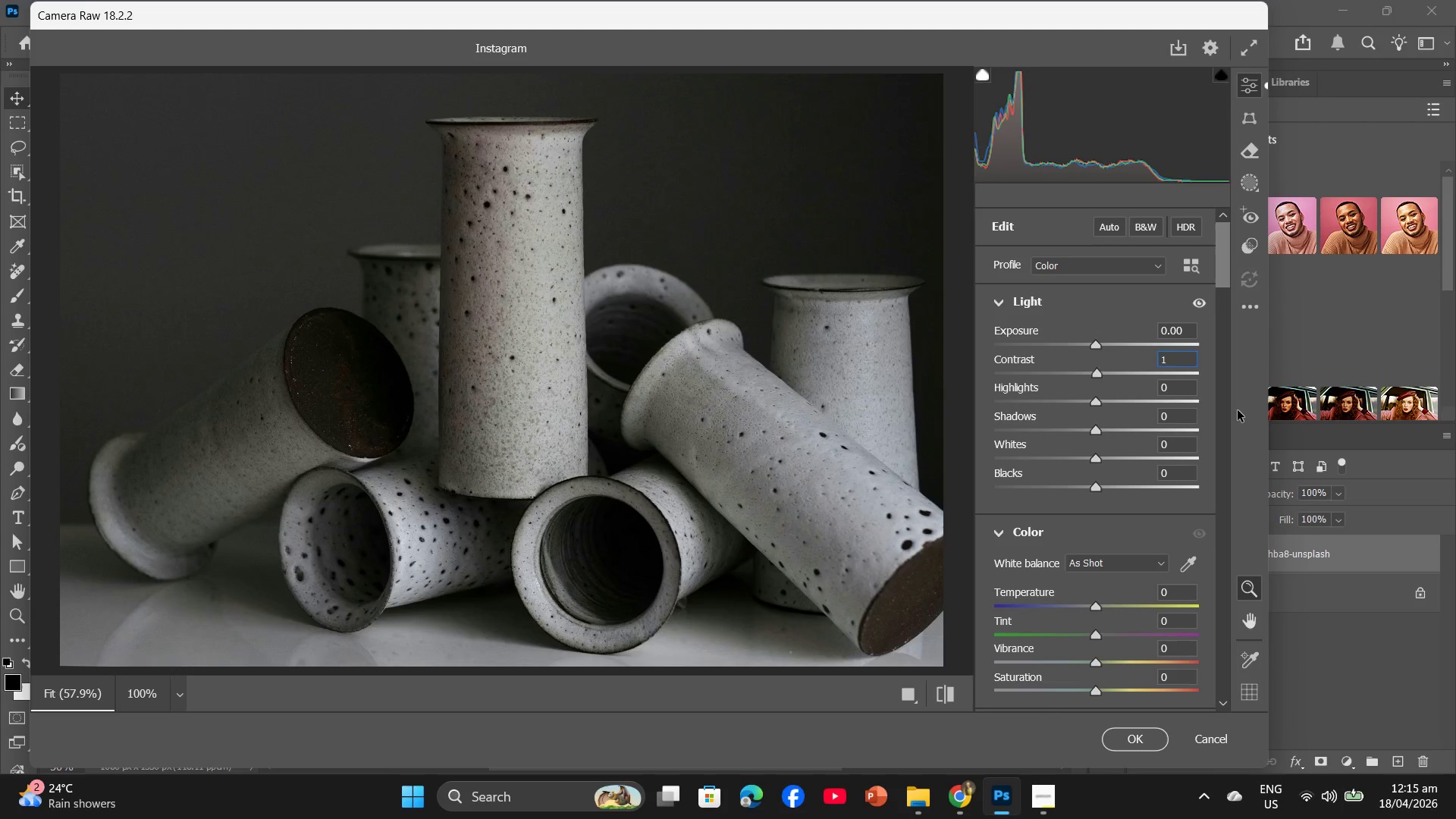 
key(Numpad1)
 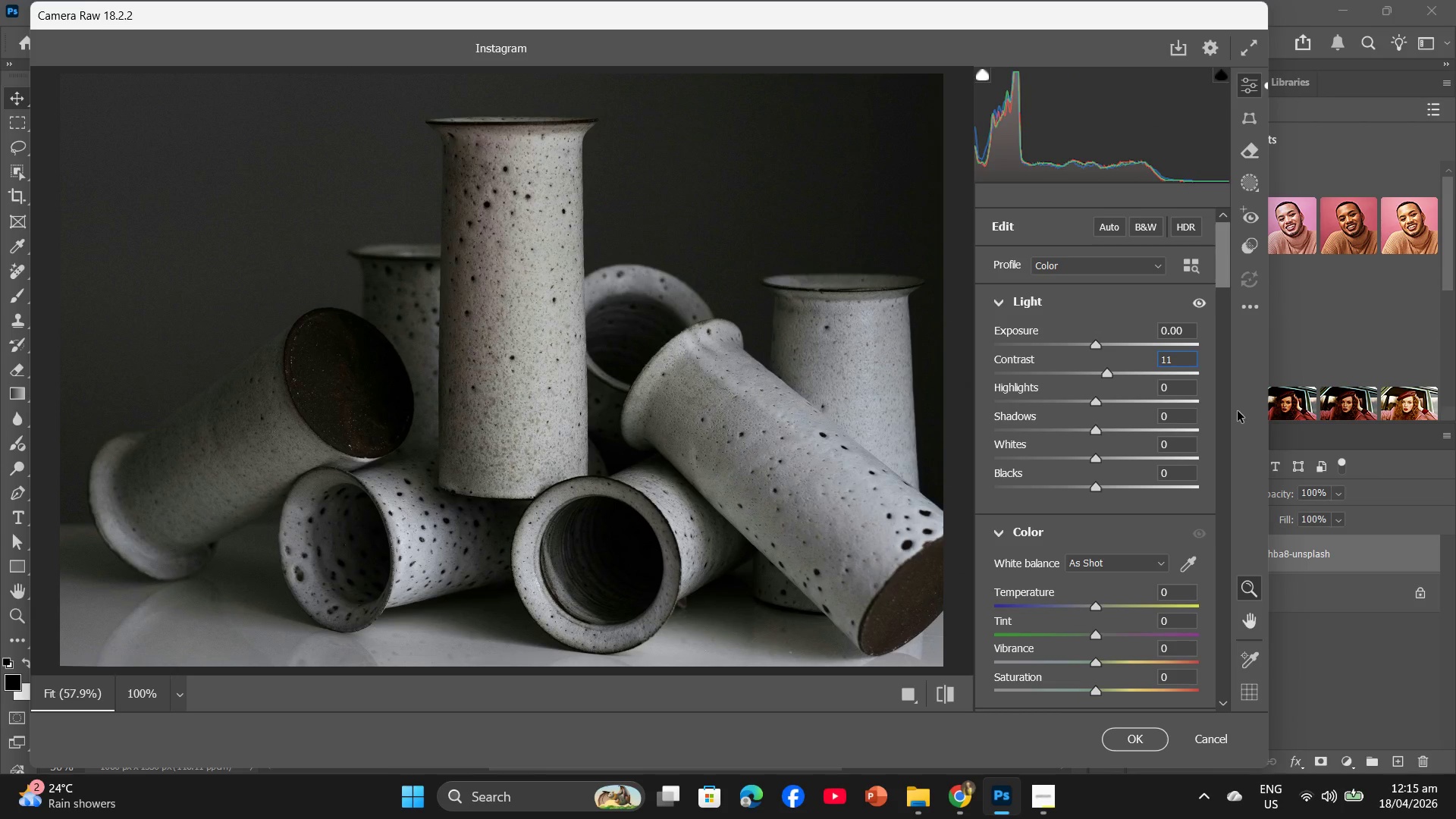 
key(Numpad1)
 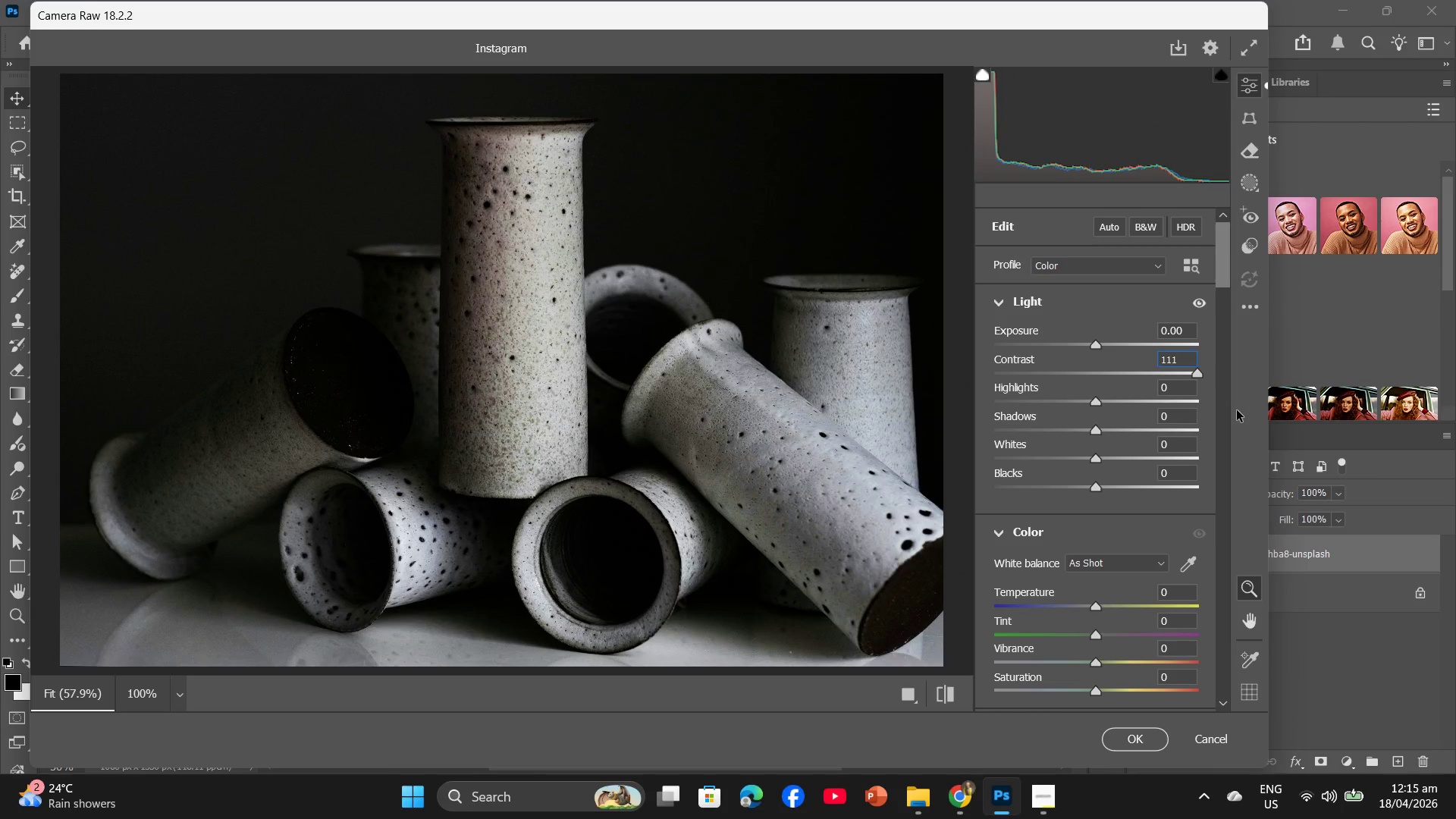 
key(Backspace)
 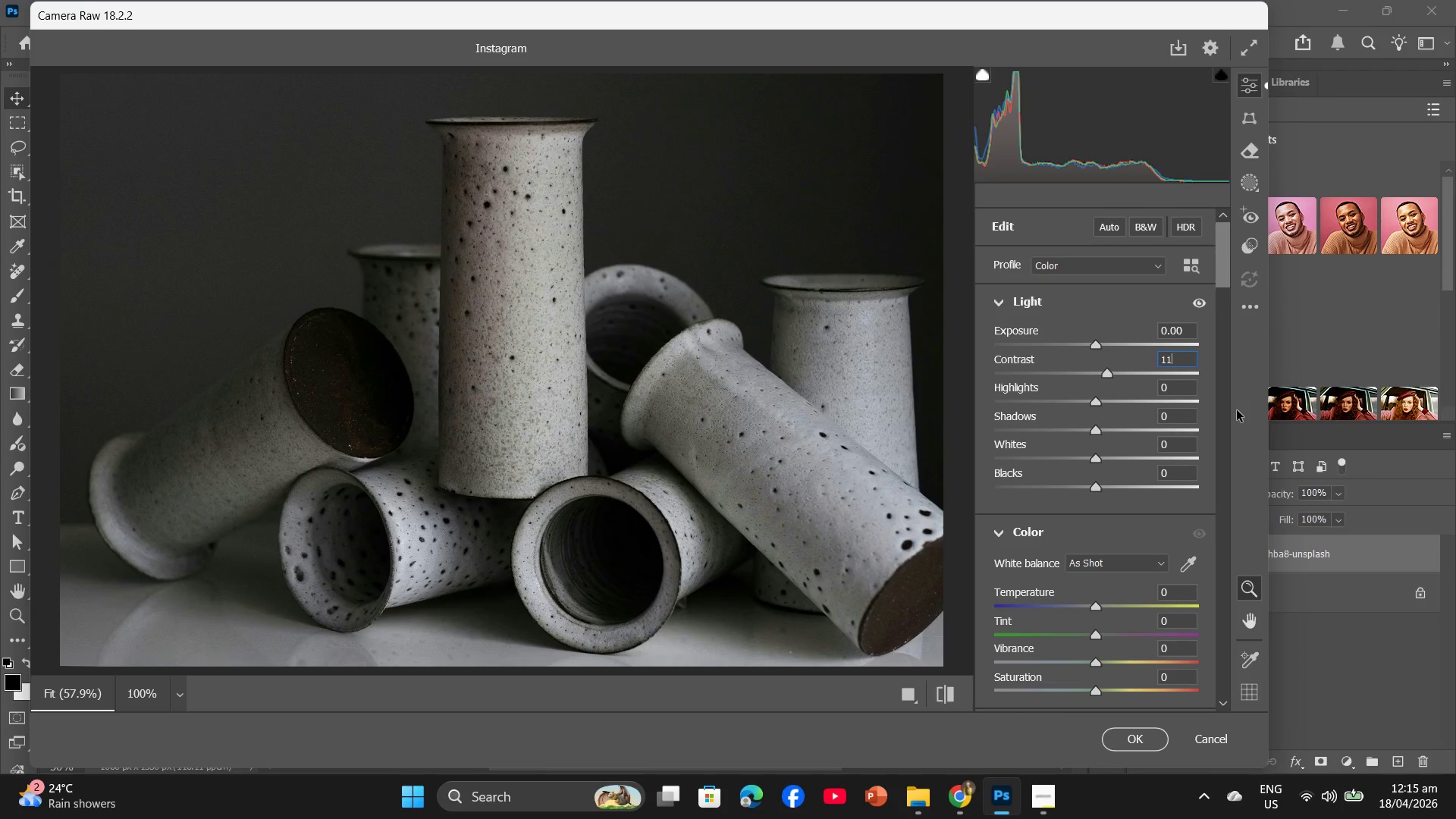 
key(Backspace)
 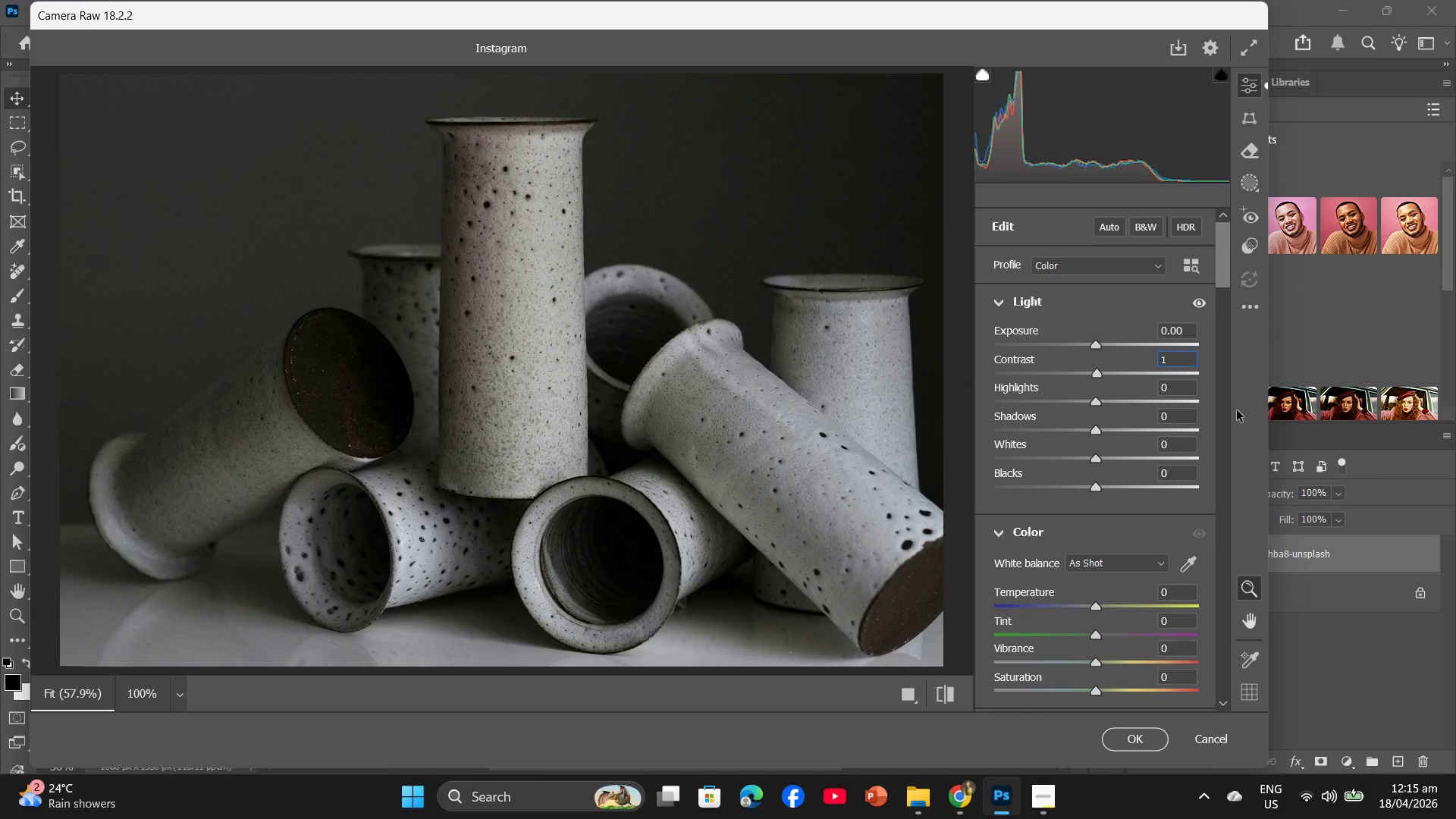 
key(Numpad0)
 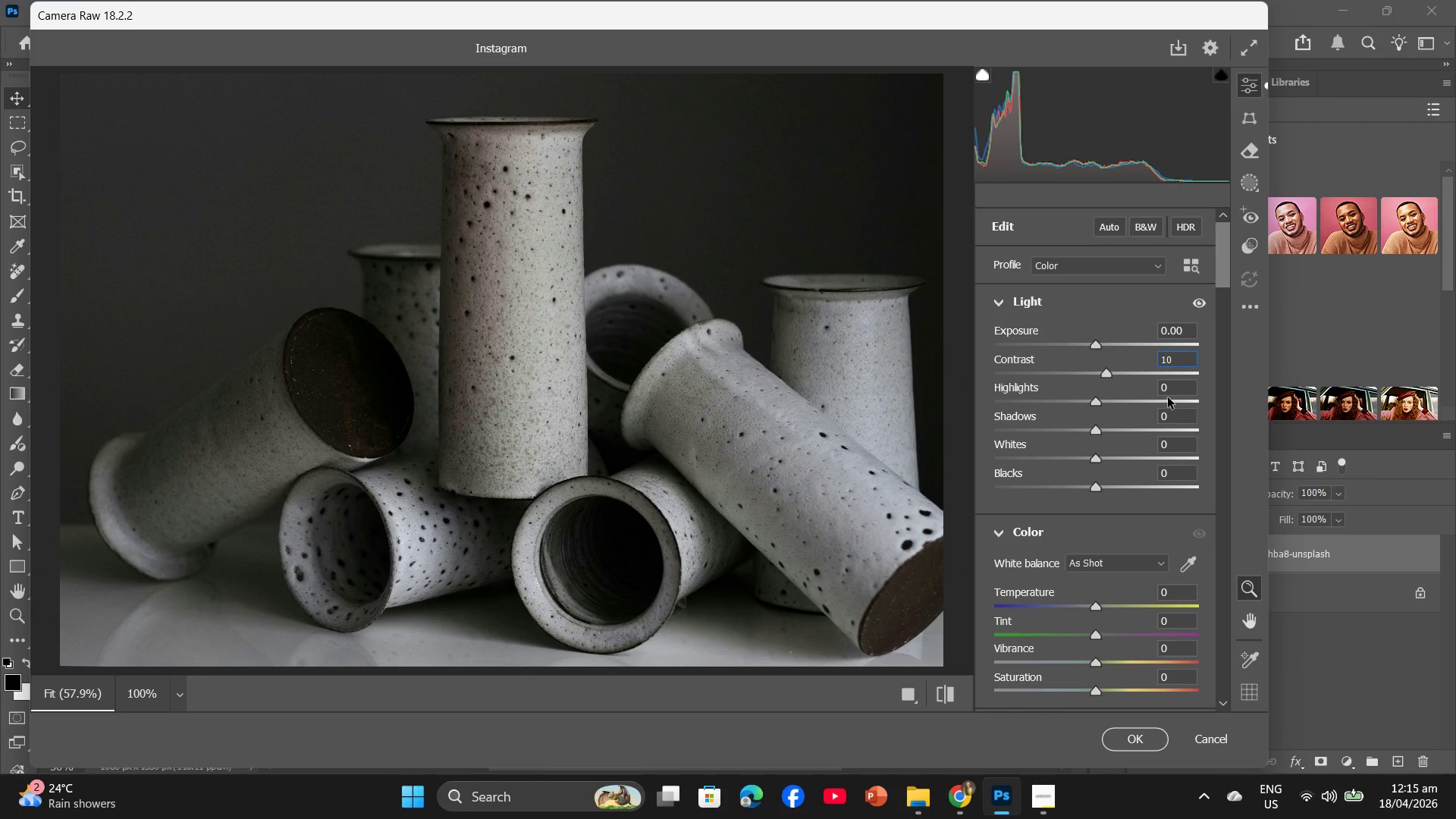 
left_click([1172, 391])
 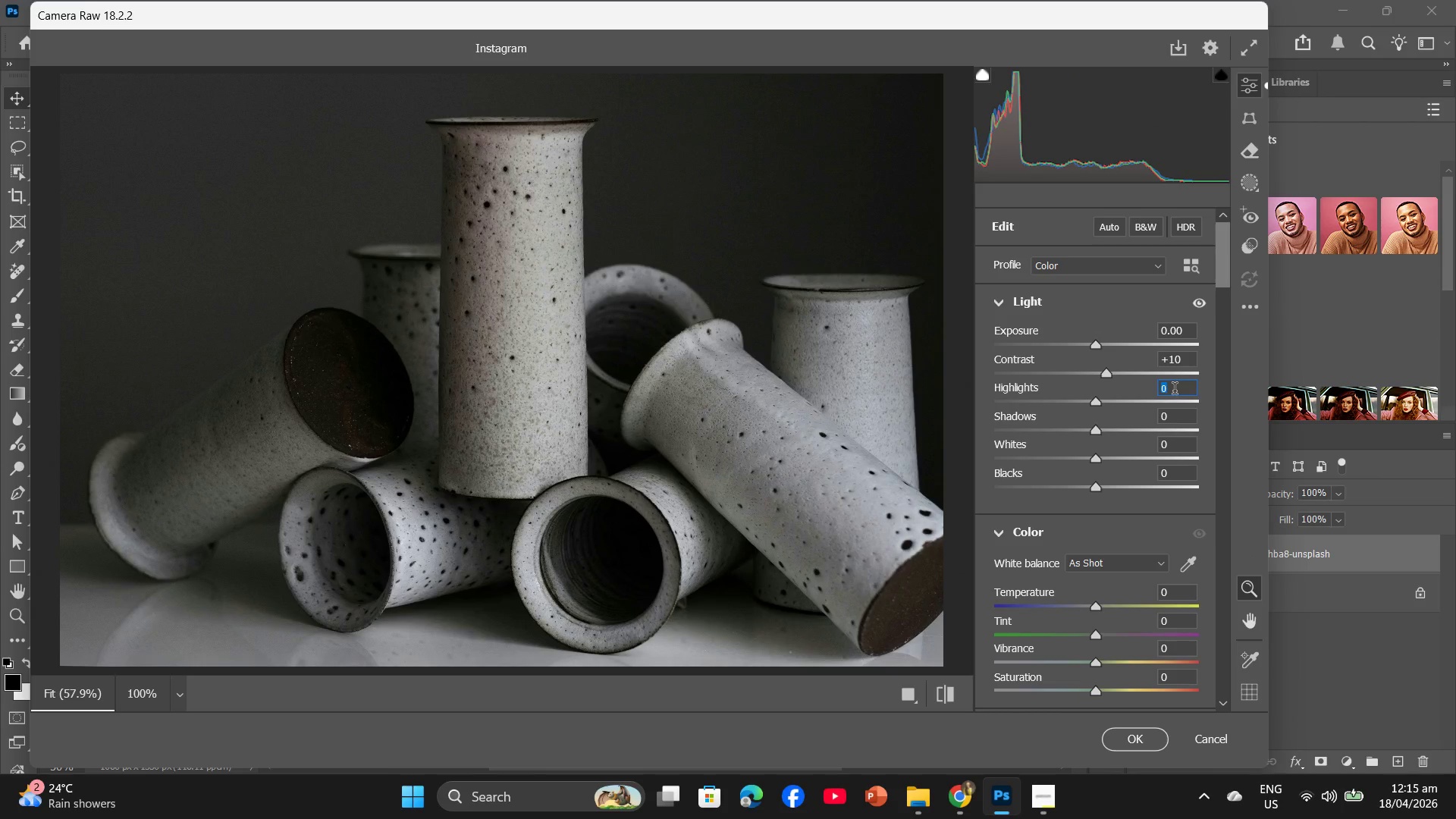 
key(Minus)
 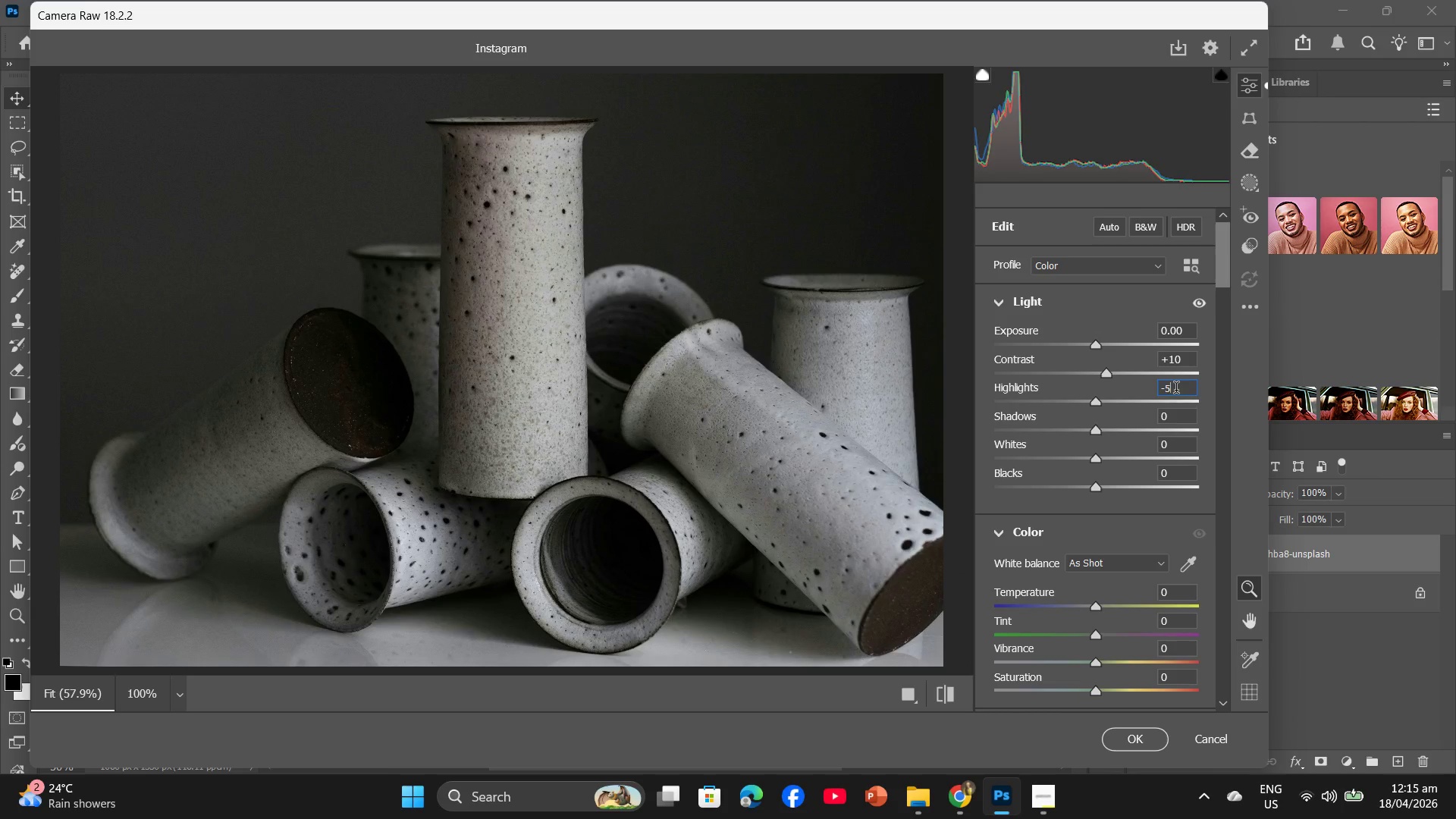 
key(Numpad5)
 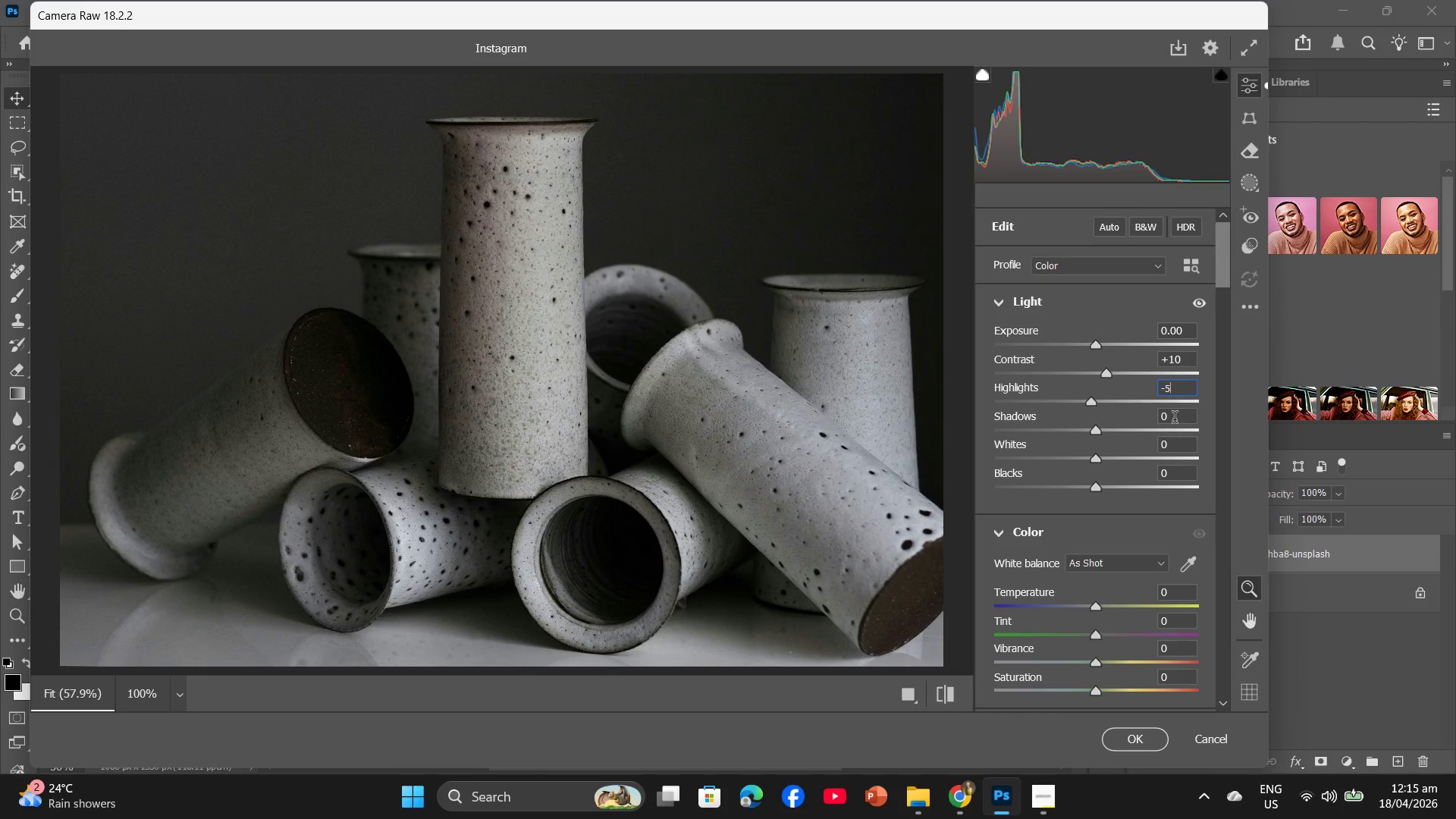 
left_click([1174, 422])
 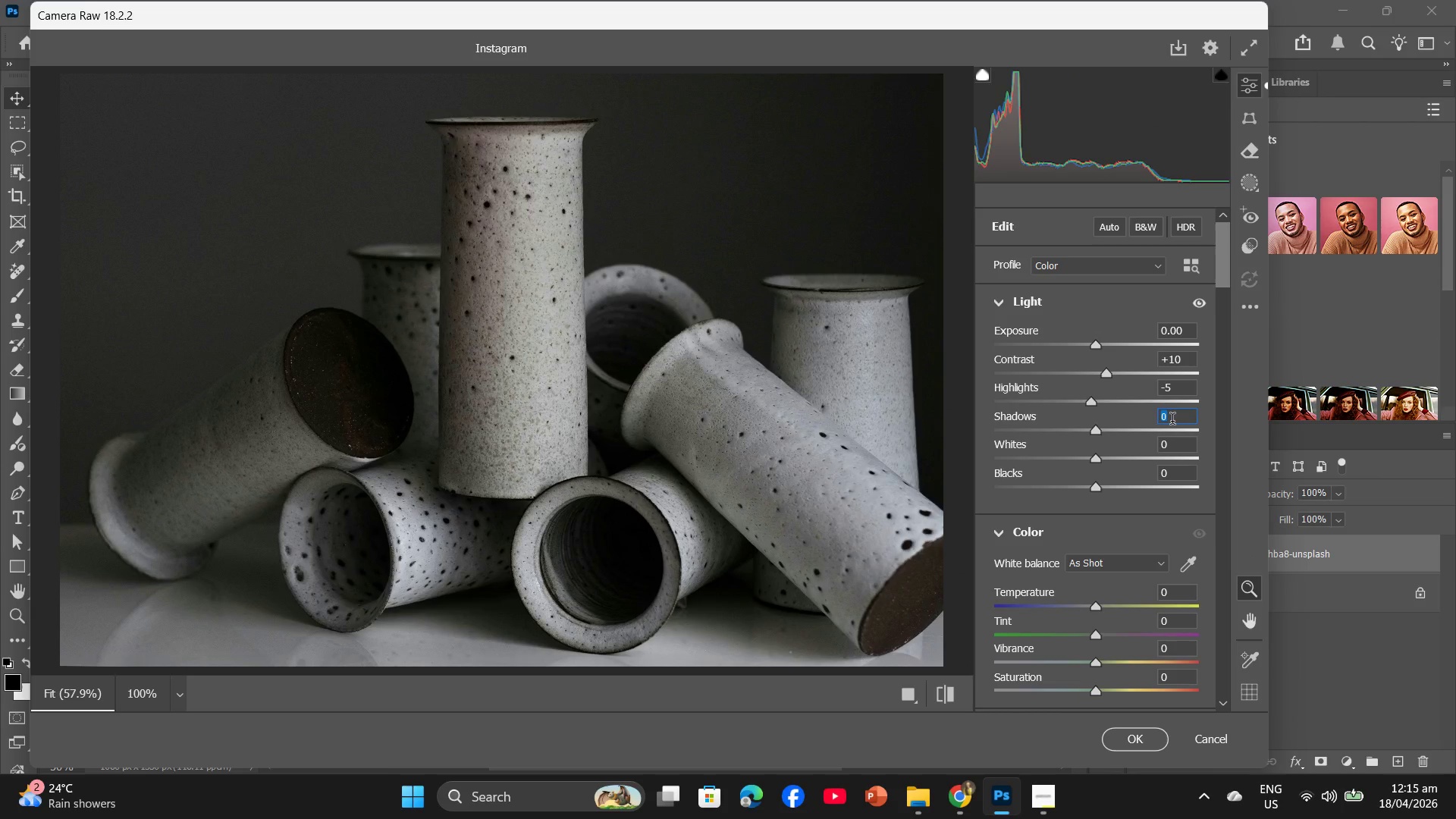 
key(Numpad5)
 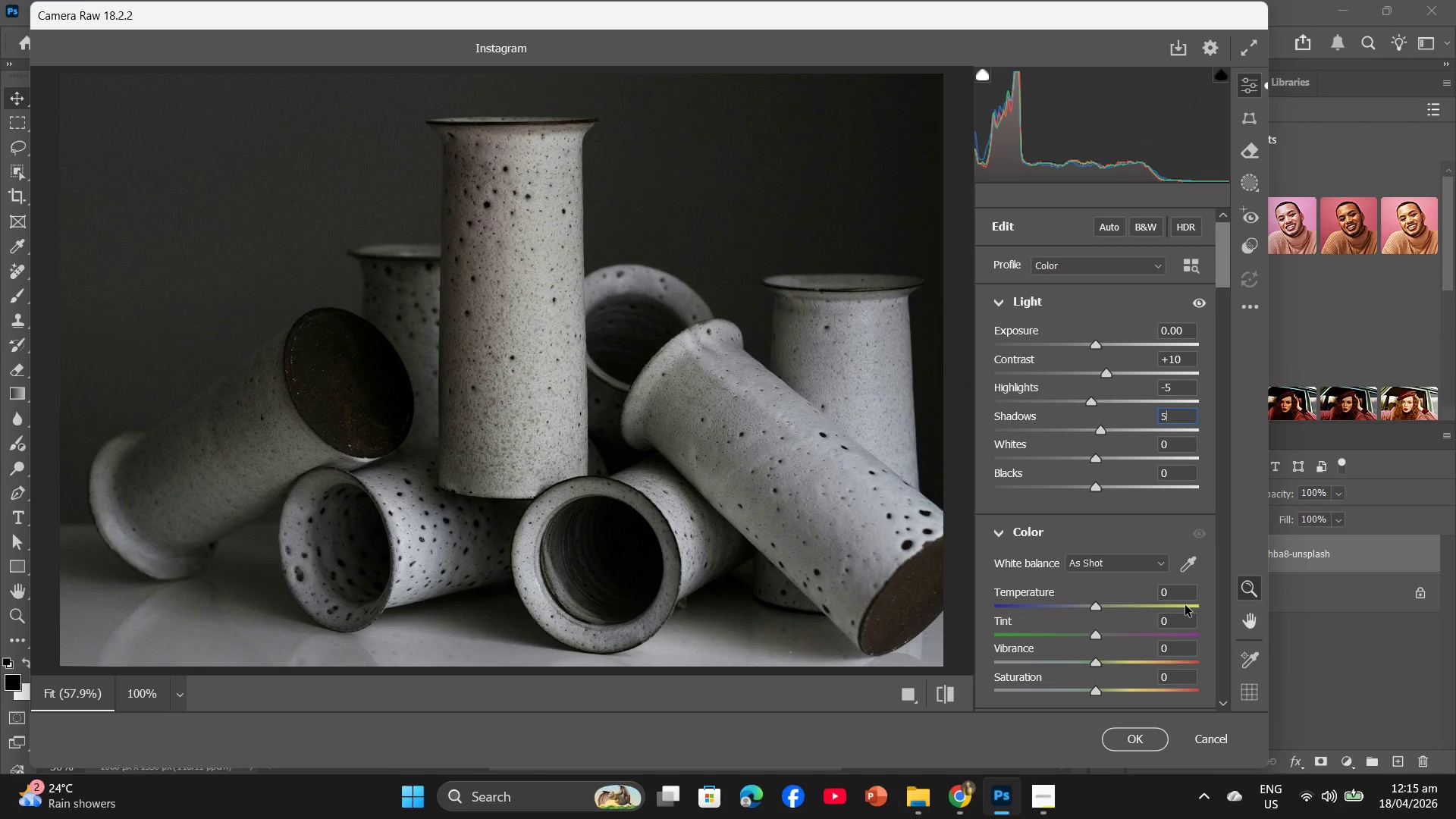 
left_click([1181, 593])
 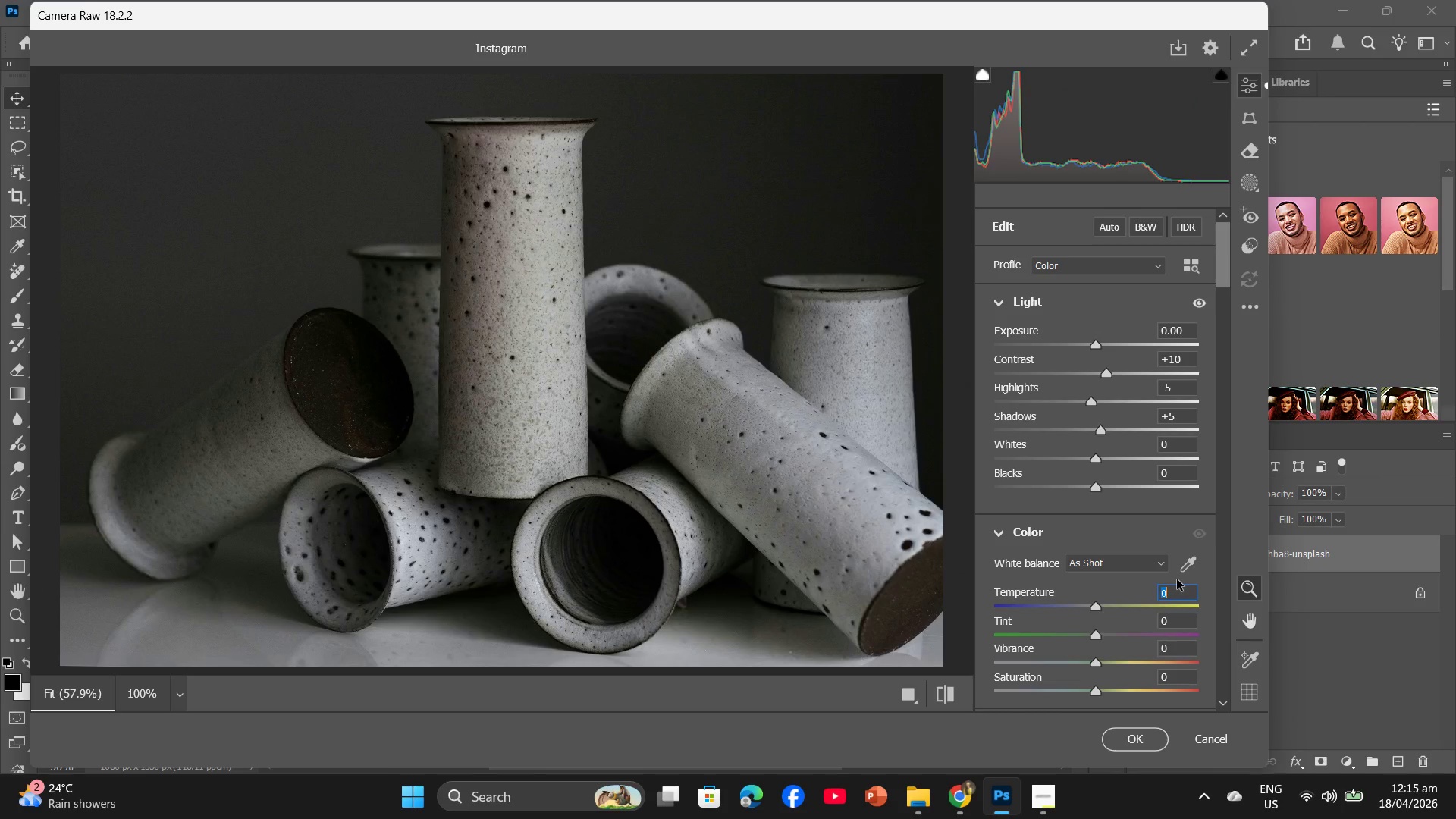 
key(Minus)
 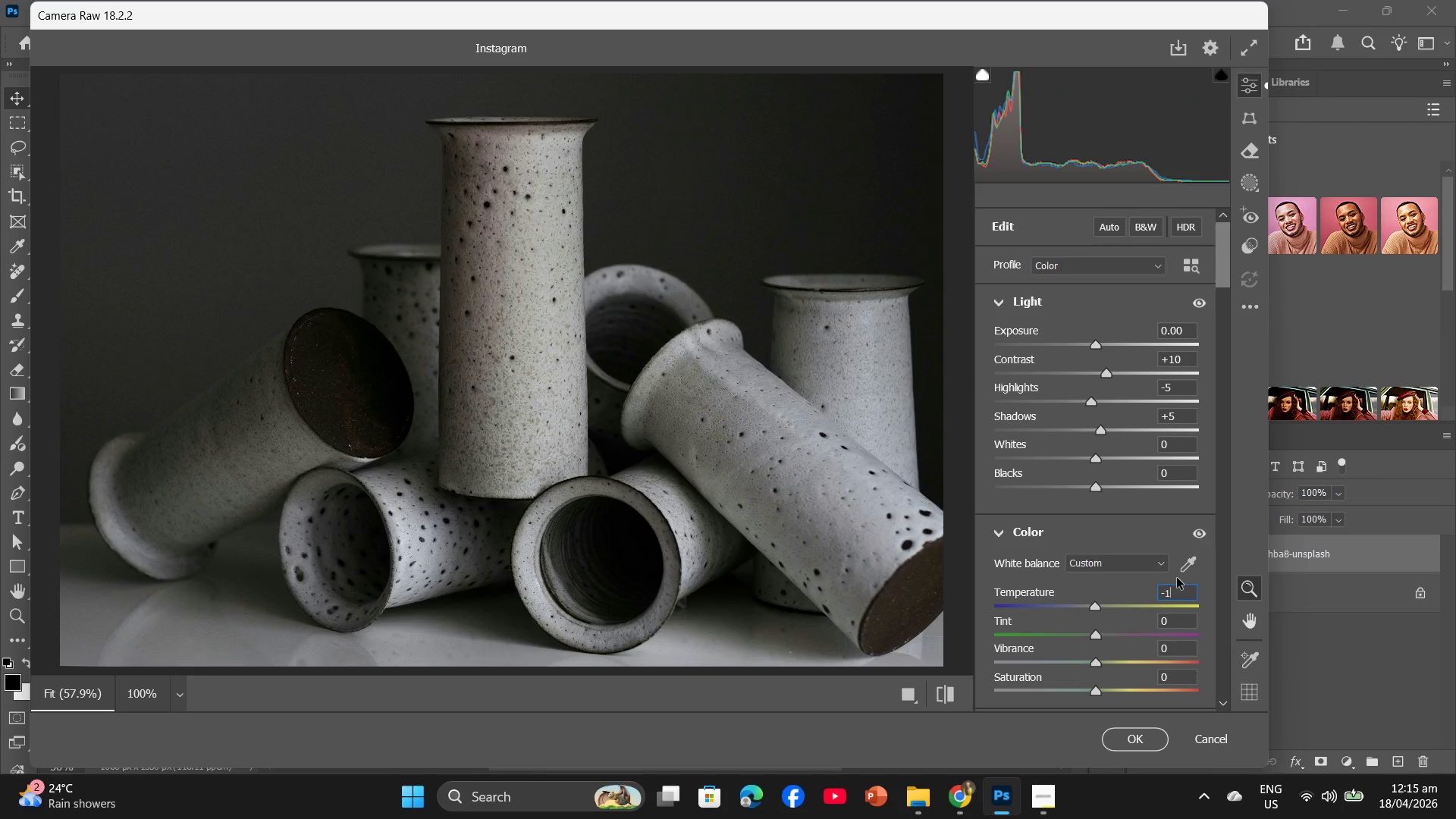 
key(Numpad1)
 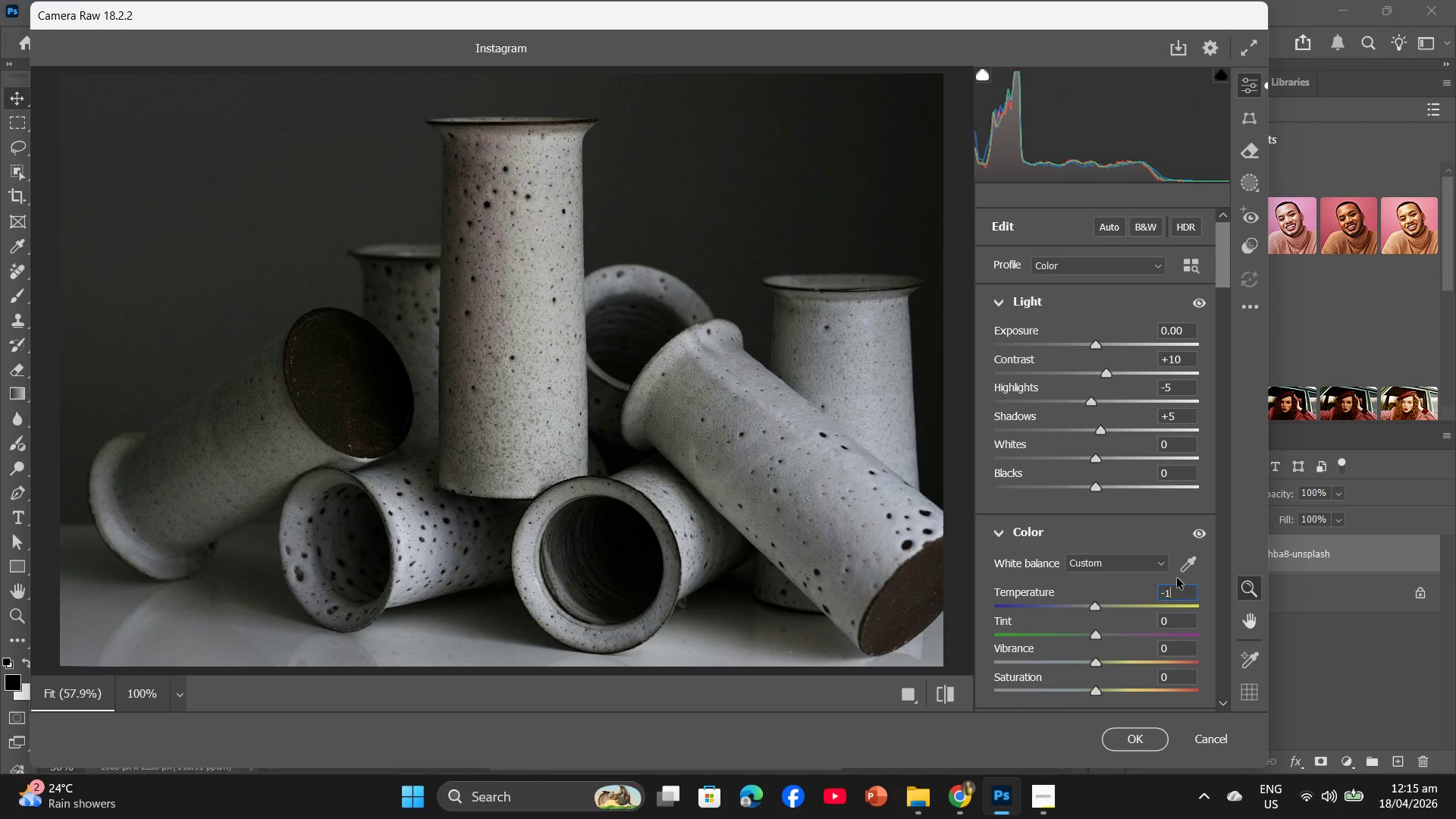 
key(Numpad5)
 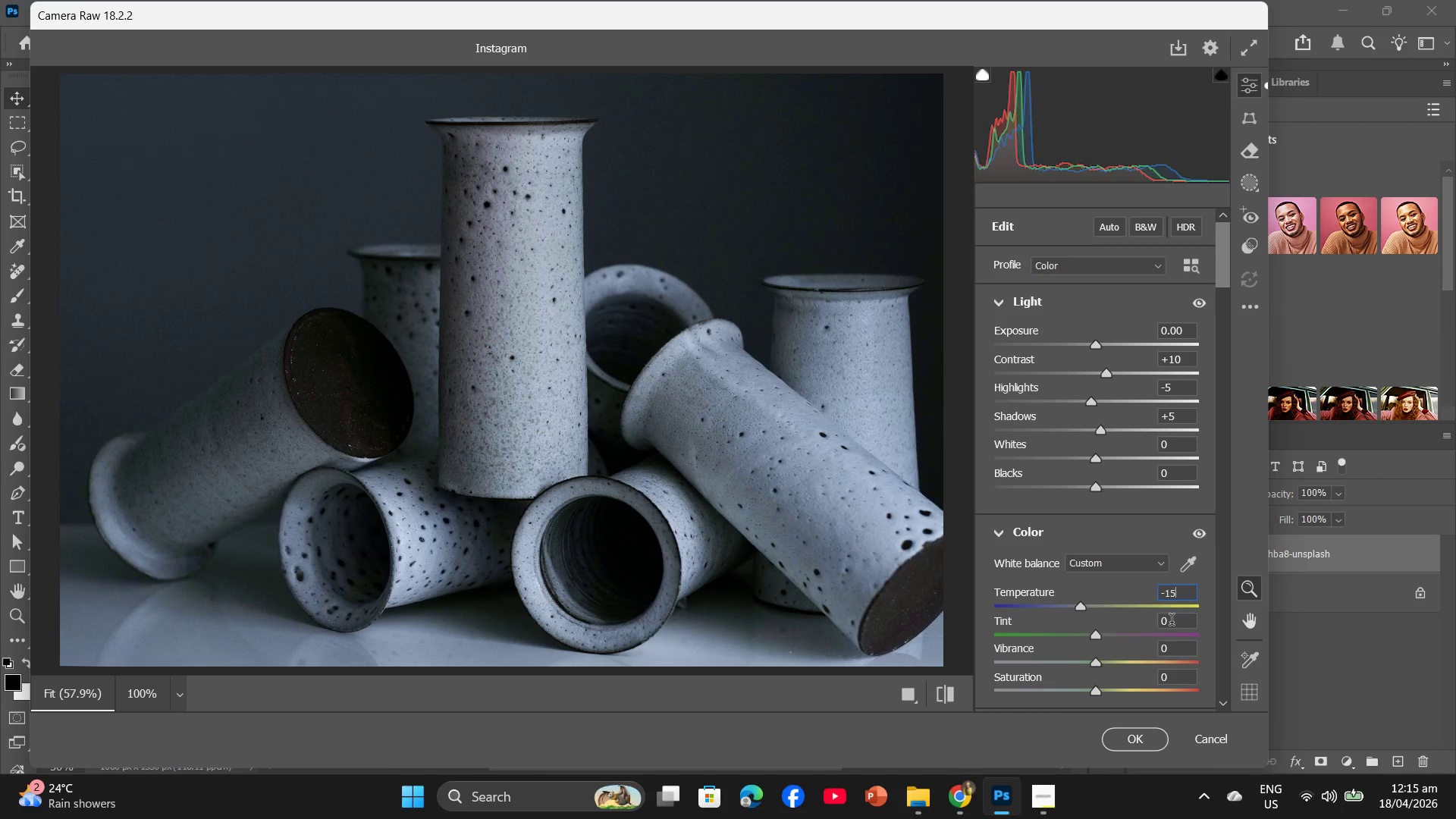 
left_click([1172, 623])
 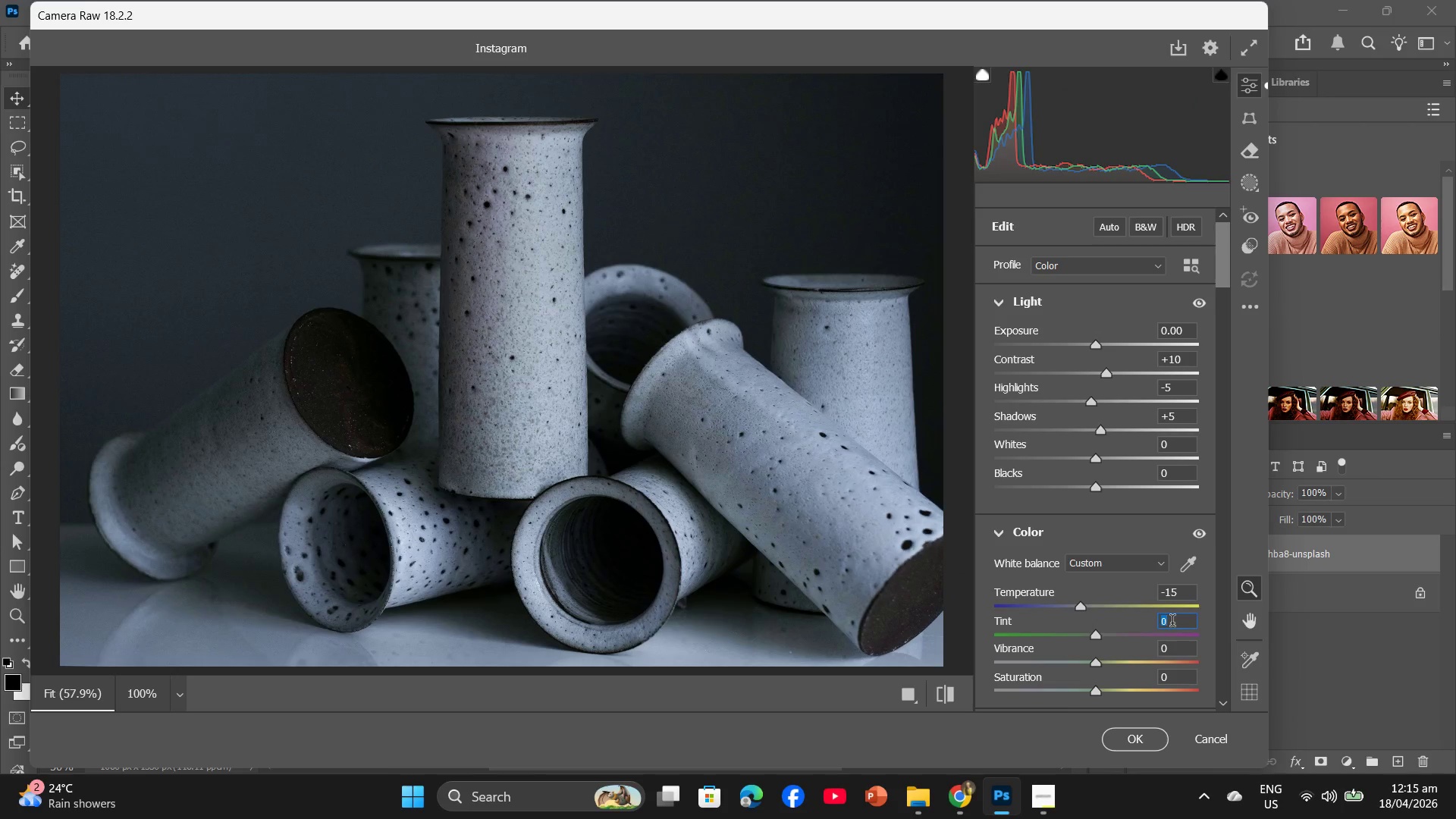 
key(Minus)
 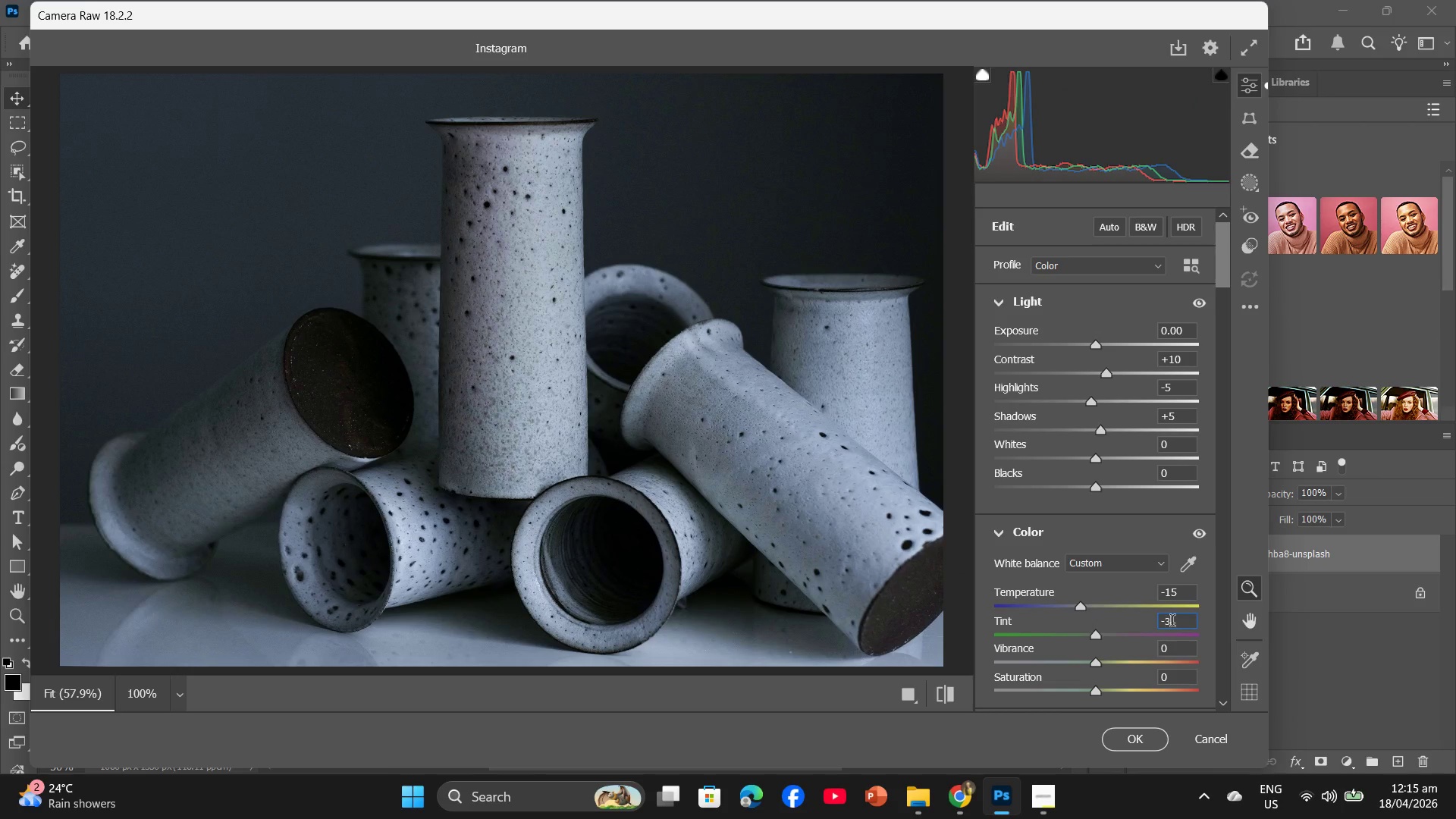 
key(Numpad3)
 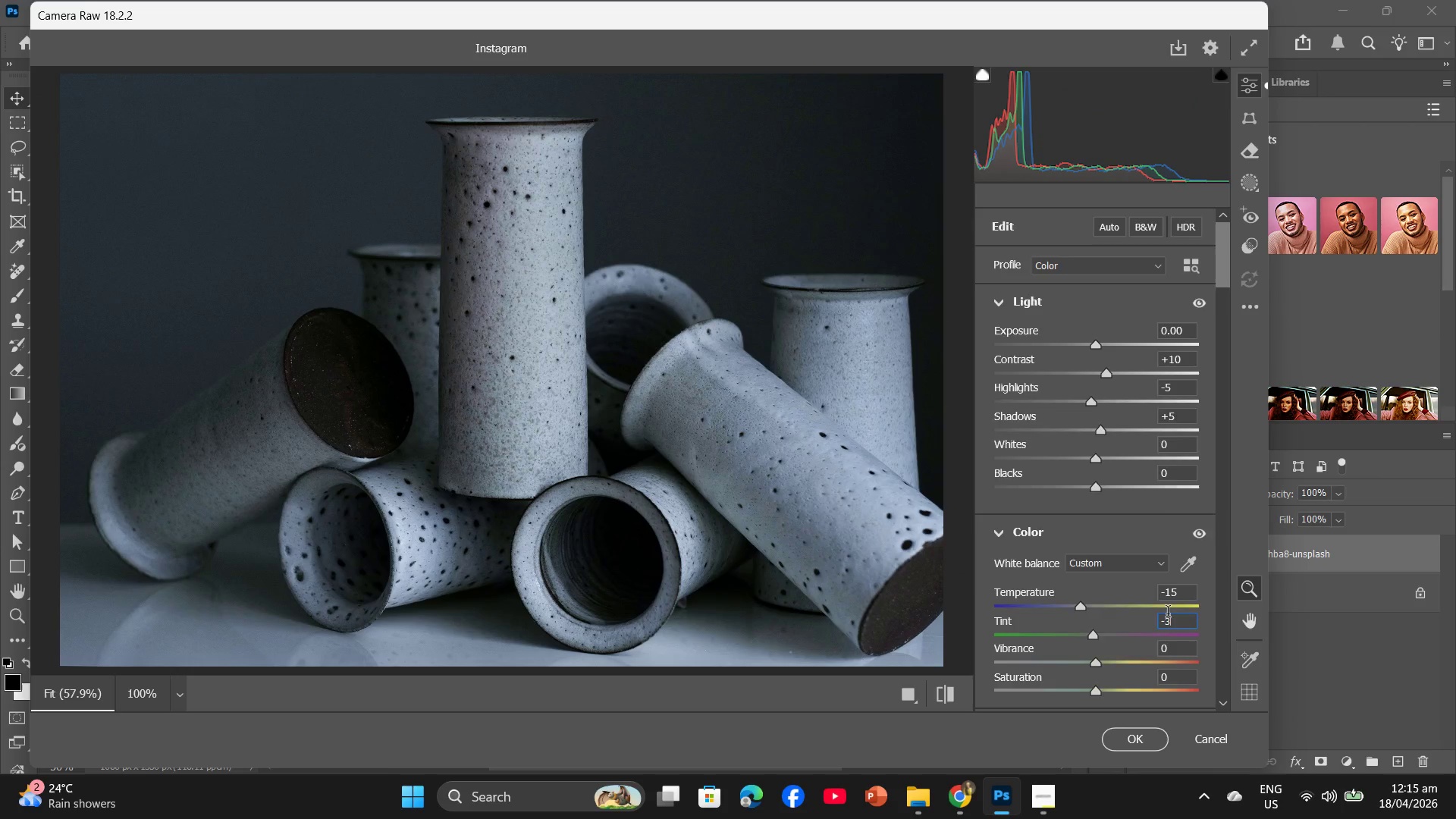 
scroll: coordinate [1168, 613], scroll_direction: down, amount: 2.0
 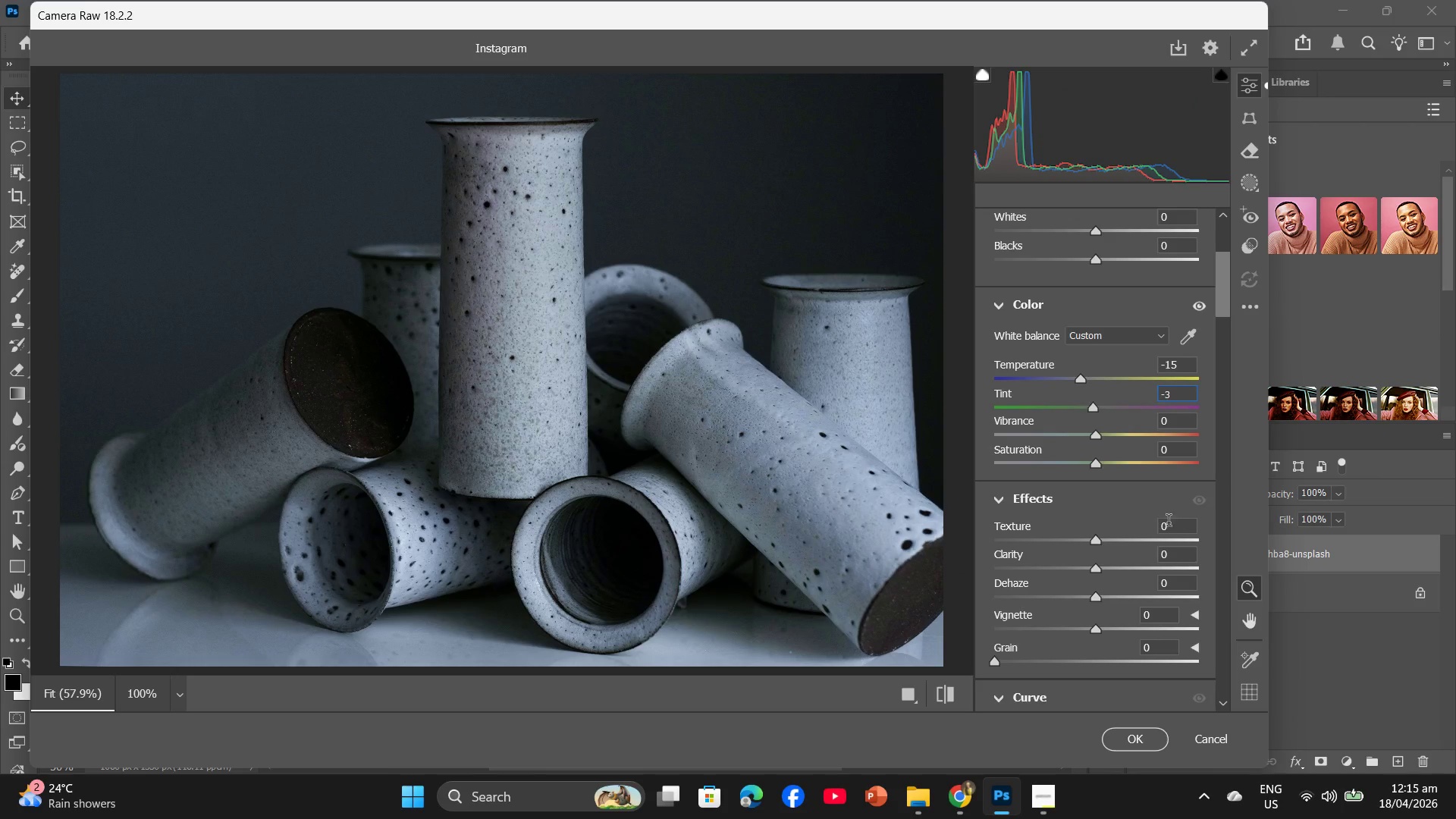 
left_click([1170, 524])
 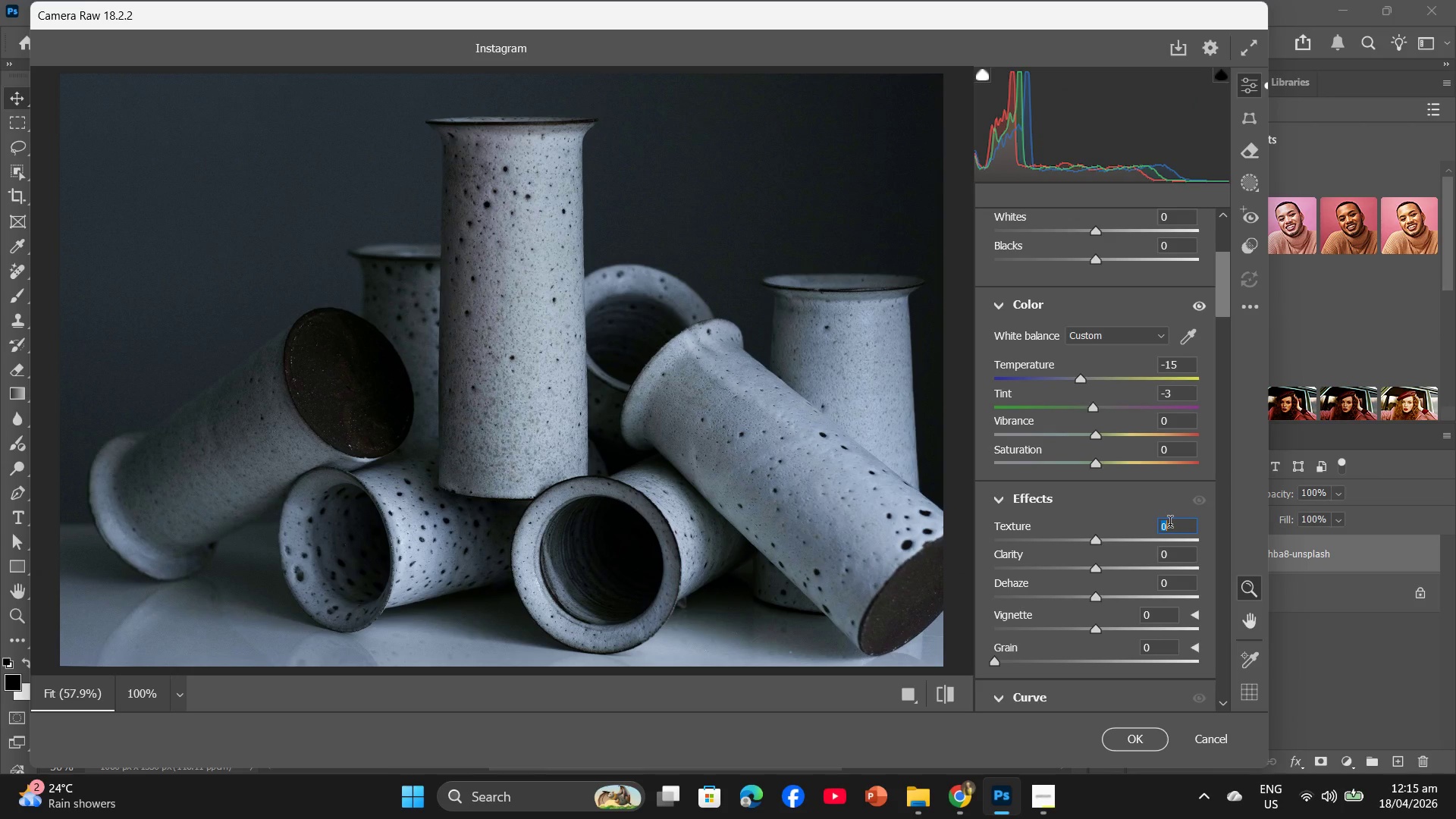 
key(Numpad1)
 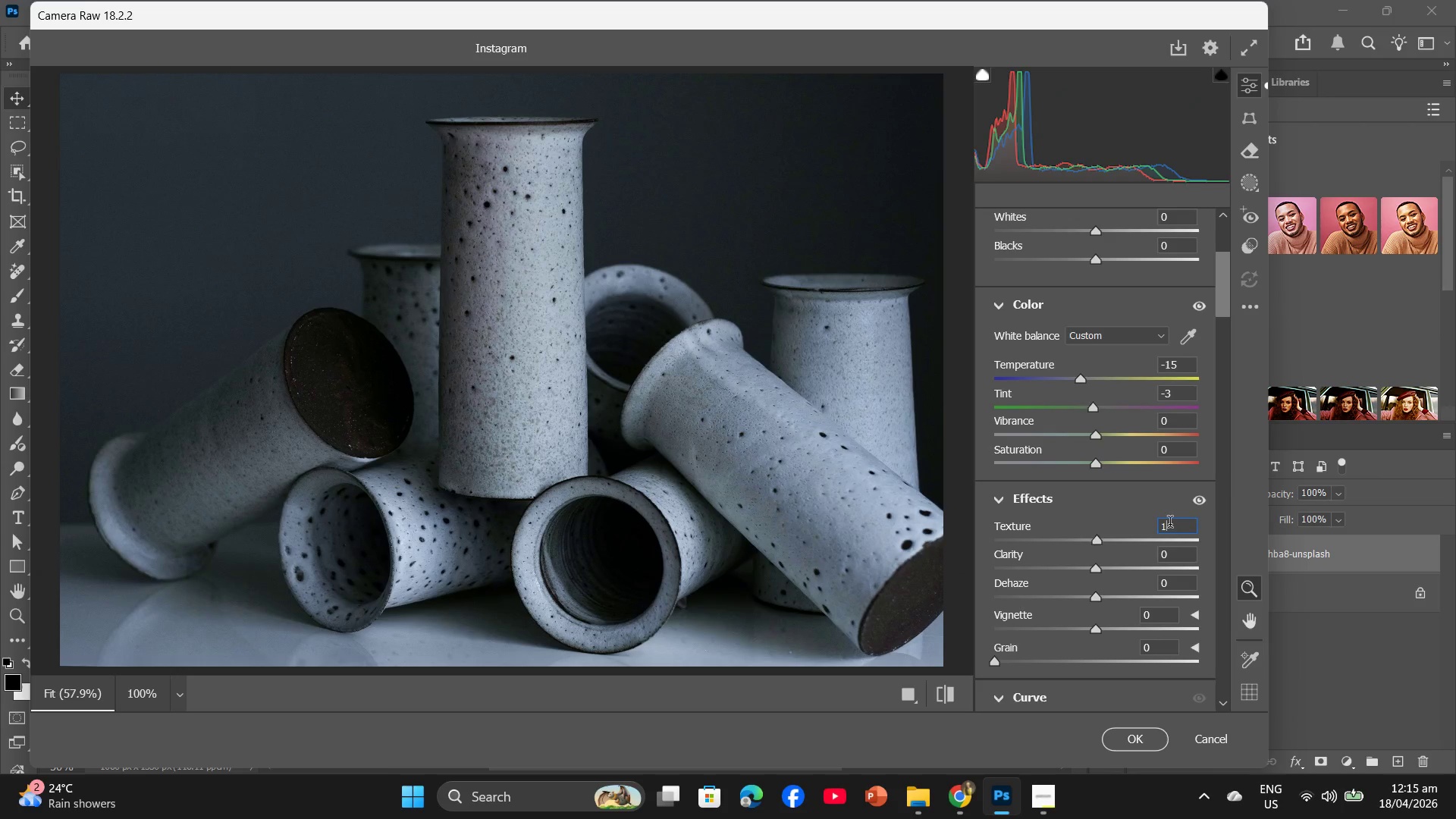 
key(Numpad0)
 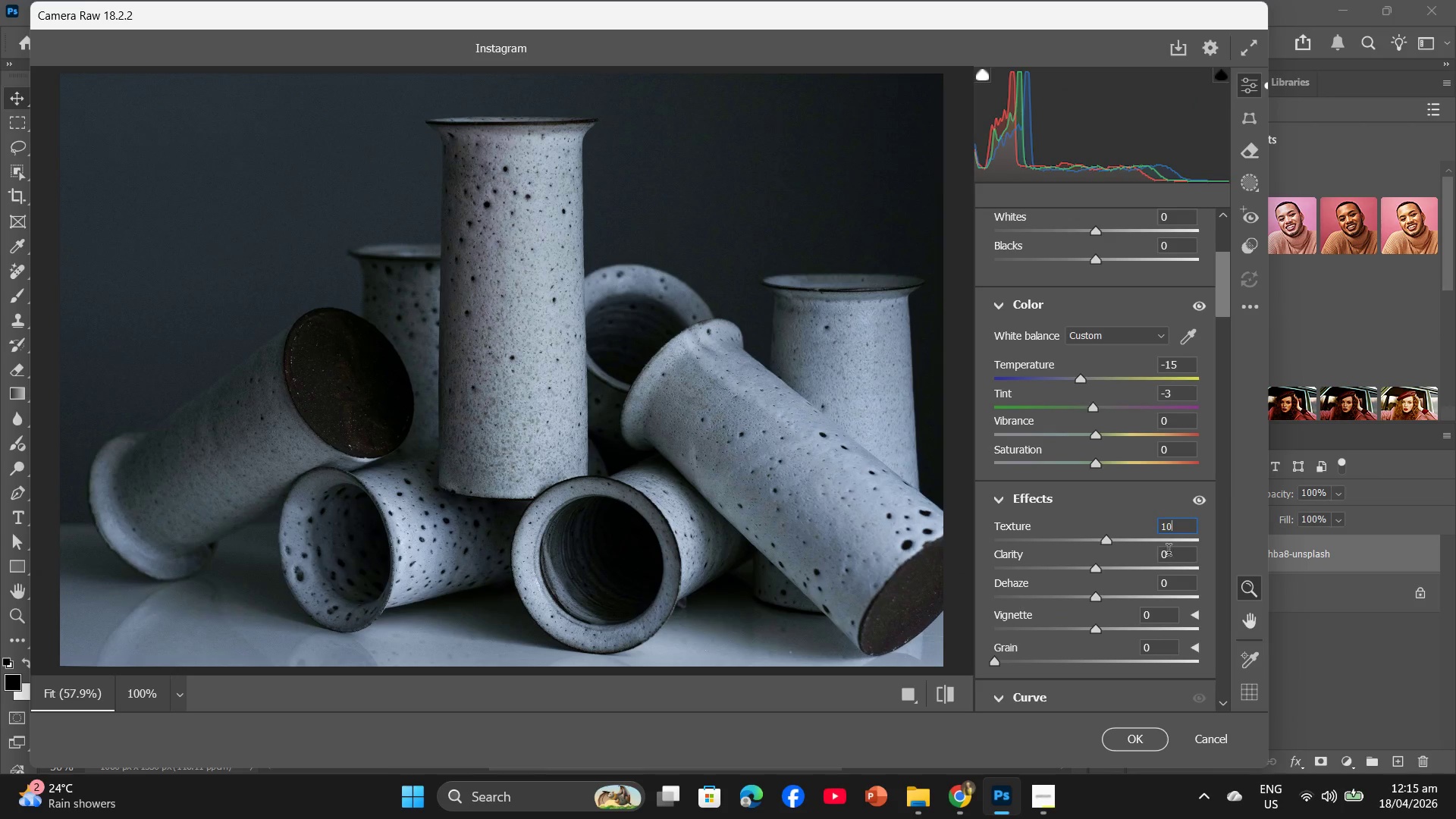 
left_click([1169, 553])
 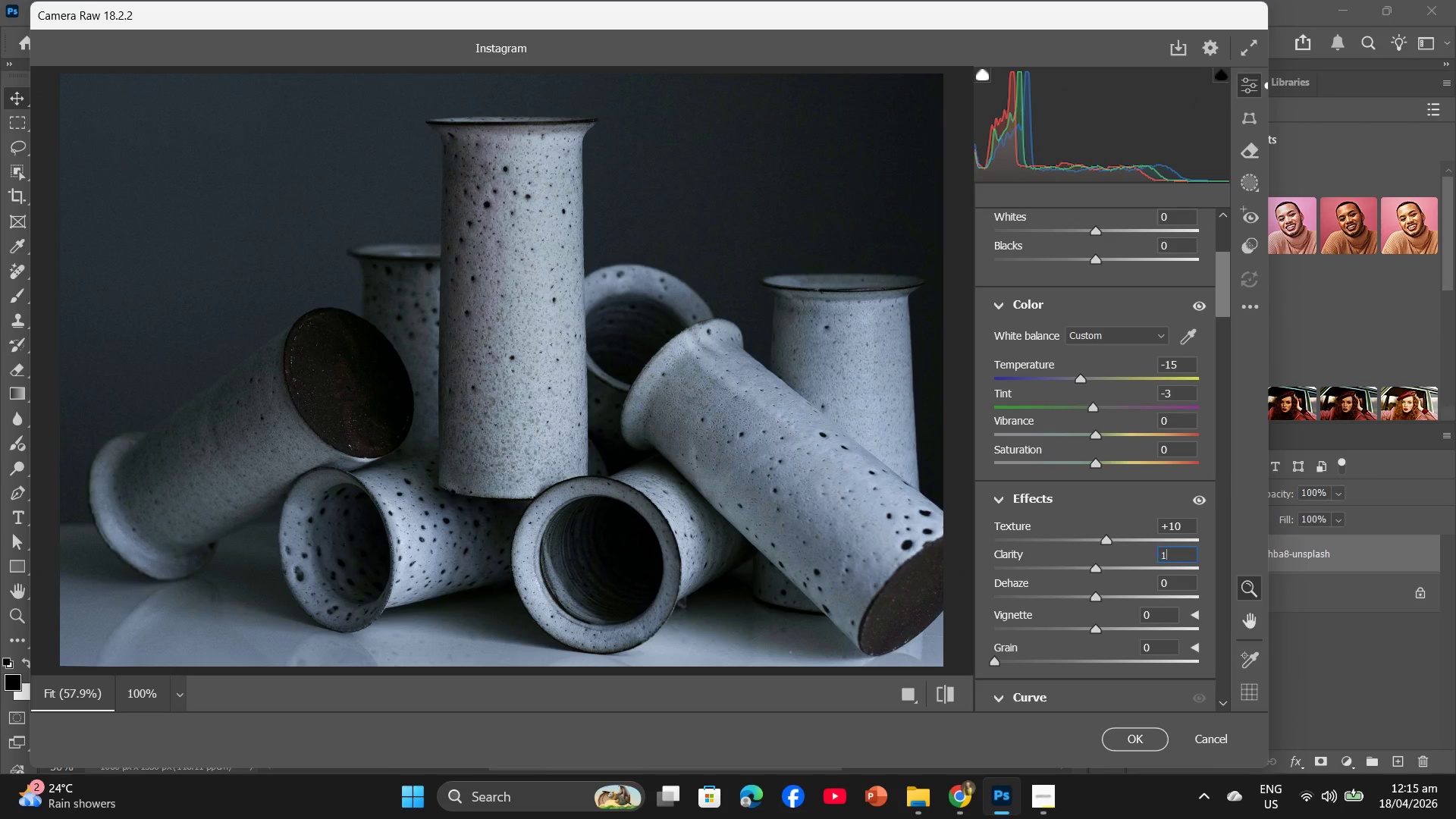 
key(Numpad1)
 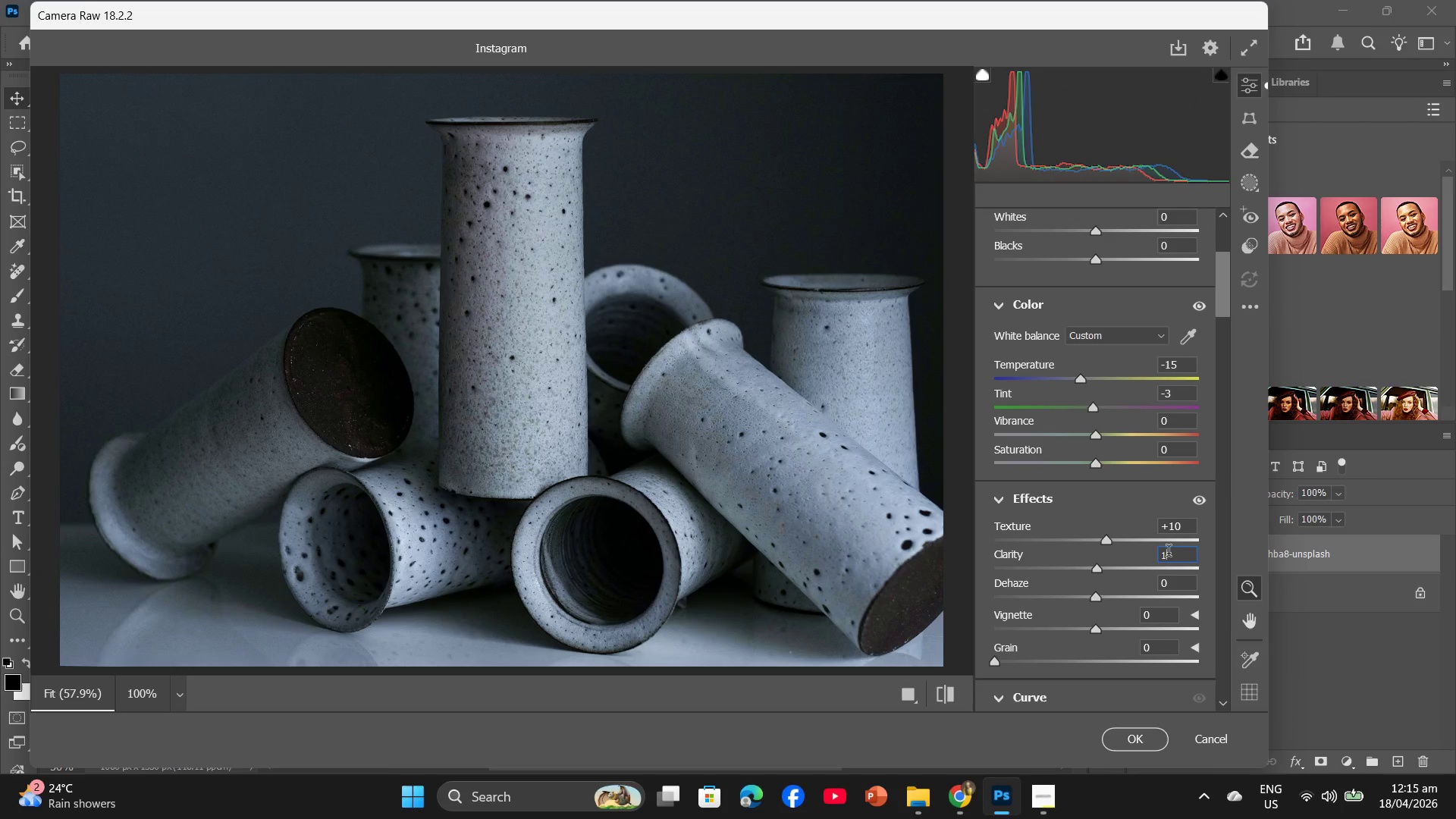 
key(Numpad0)
 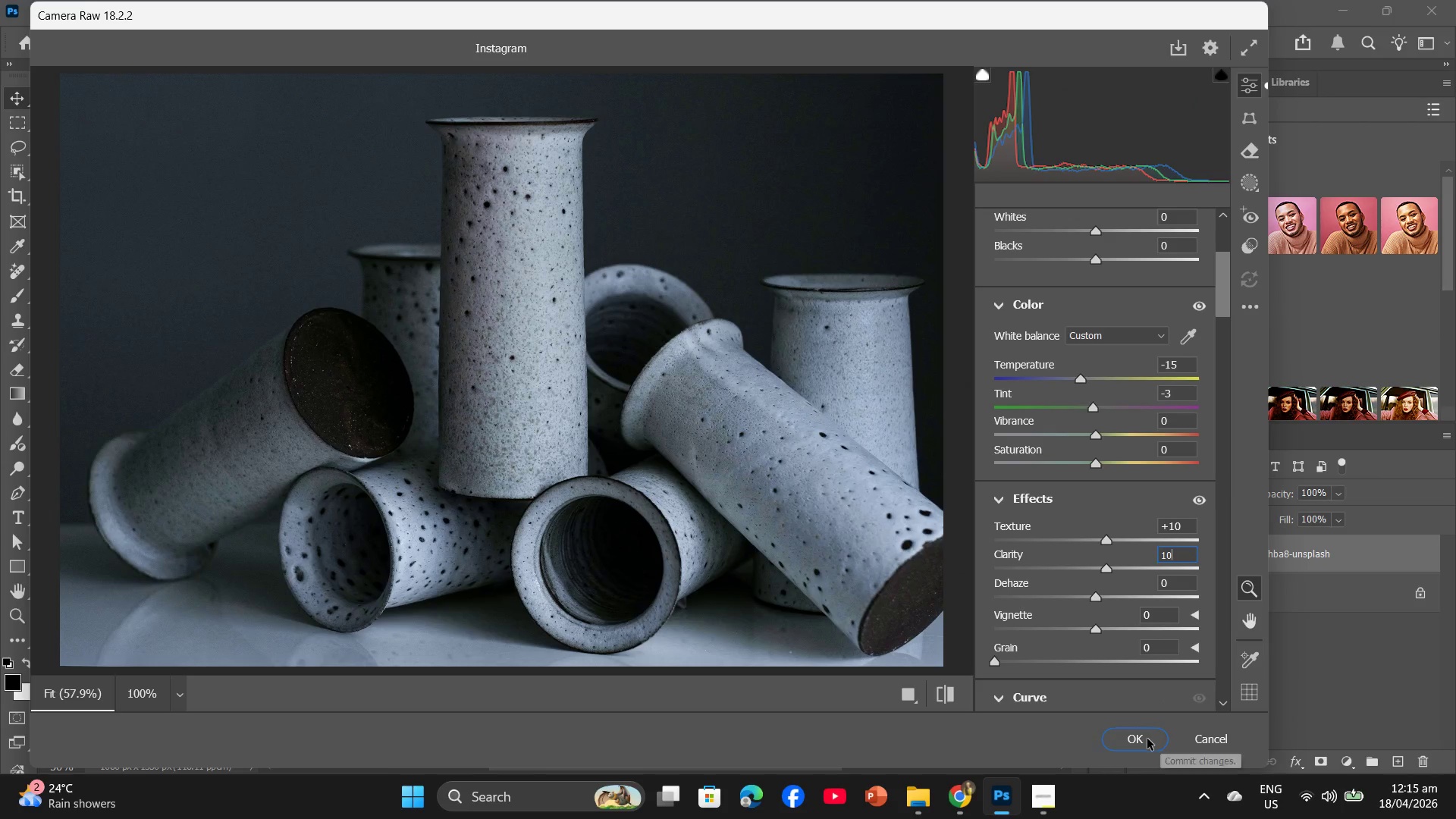 
left_click([1140, 740])
 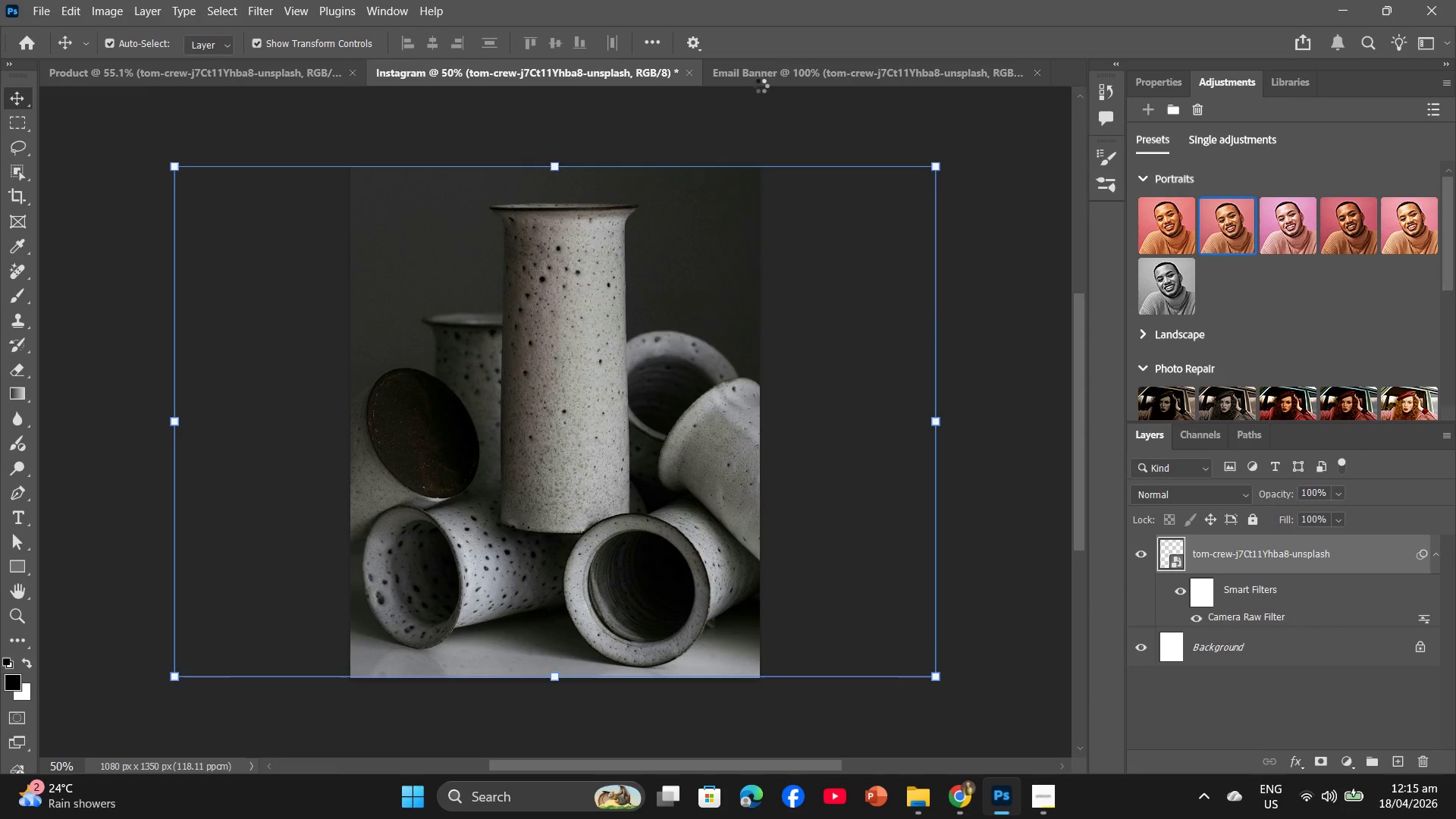 
left_click([761, 84])
 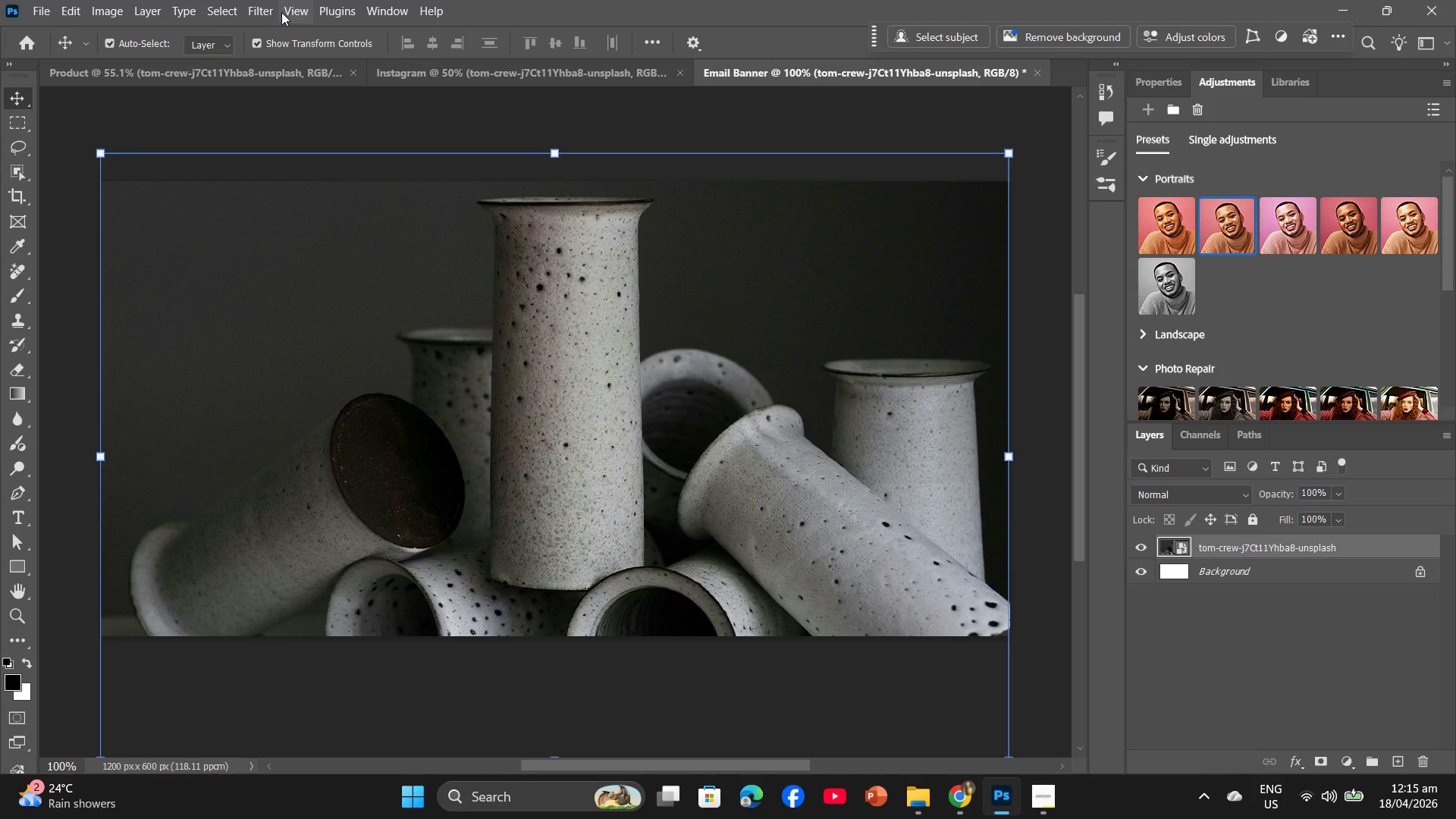 
left_click([269, 11])
 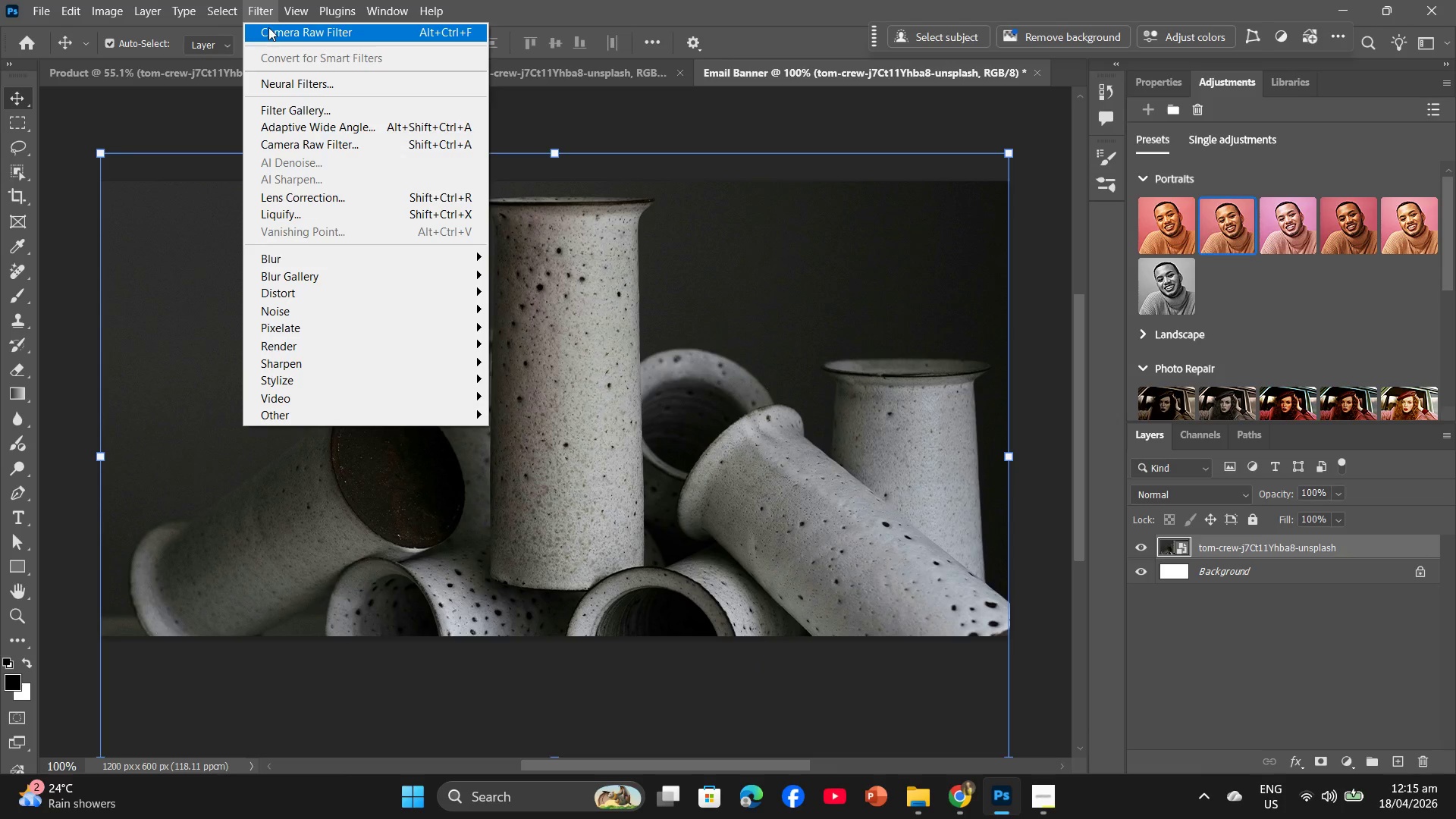 
left_click([268, 27])
 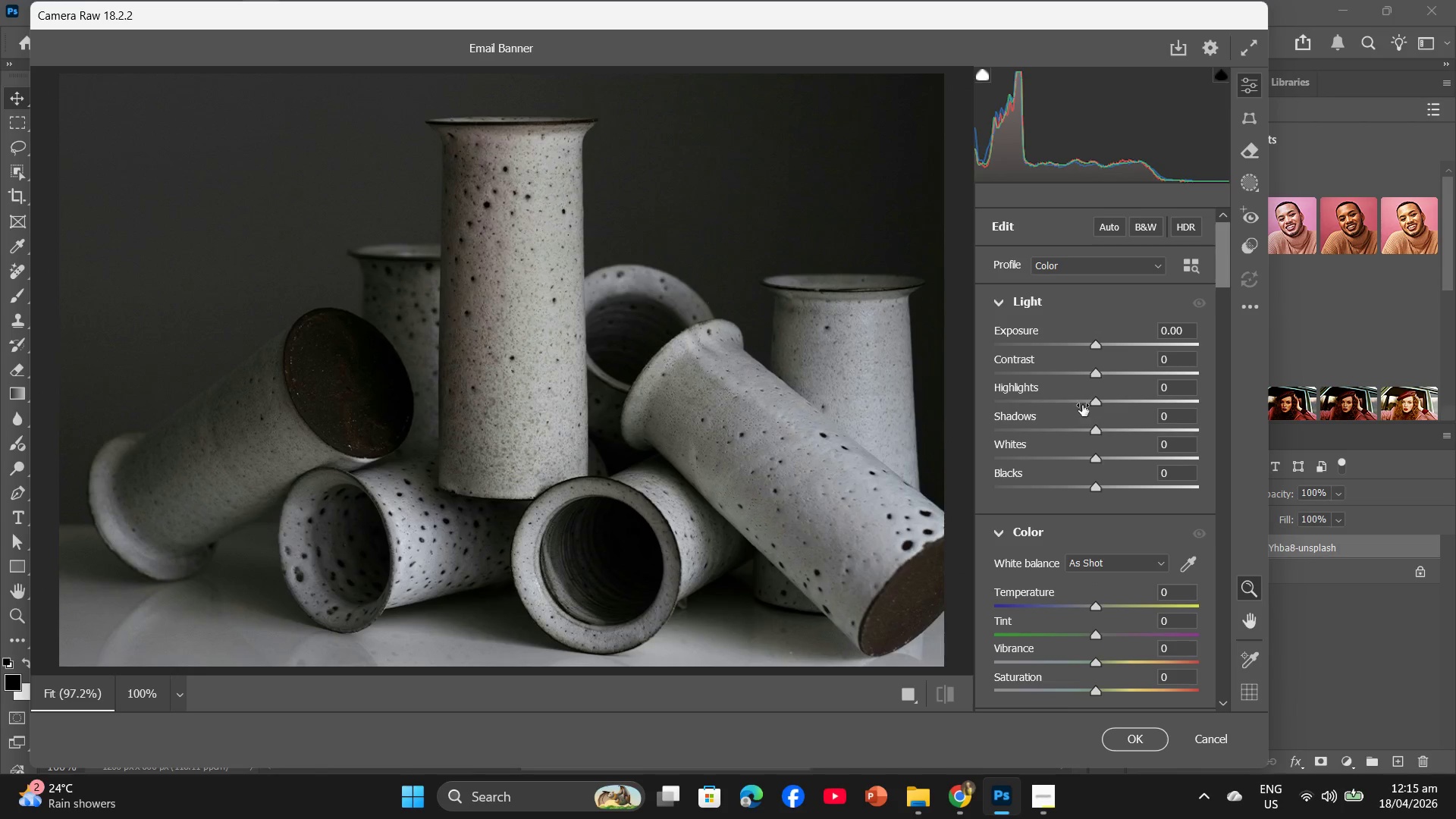 
left_click([1170, 359])
 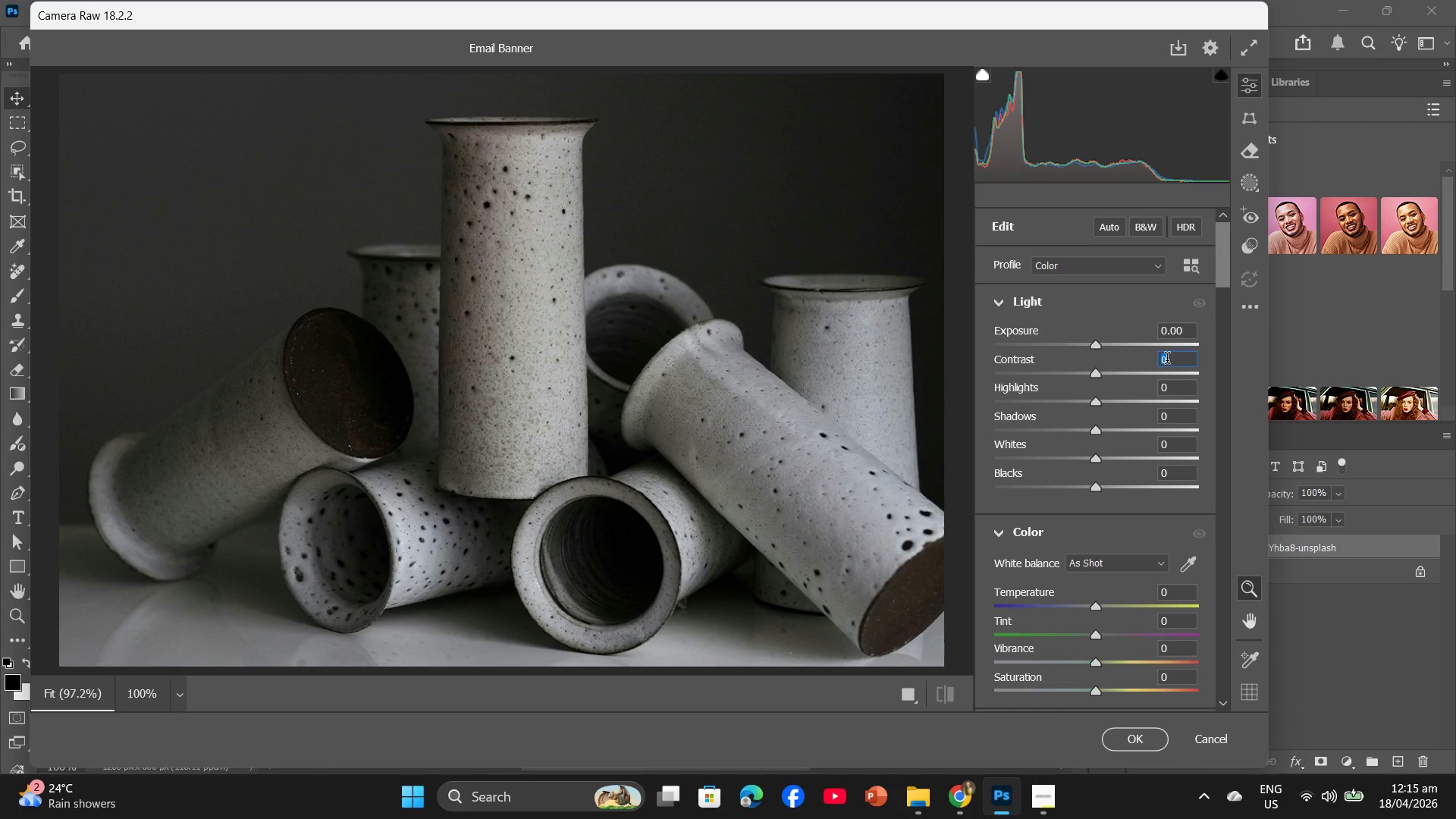 
key(Numpad1)
 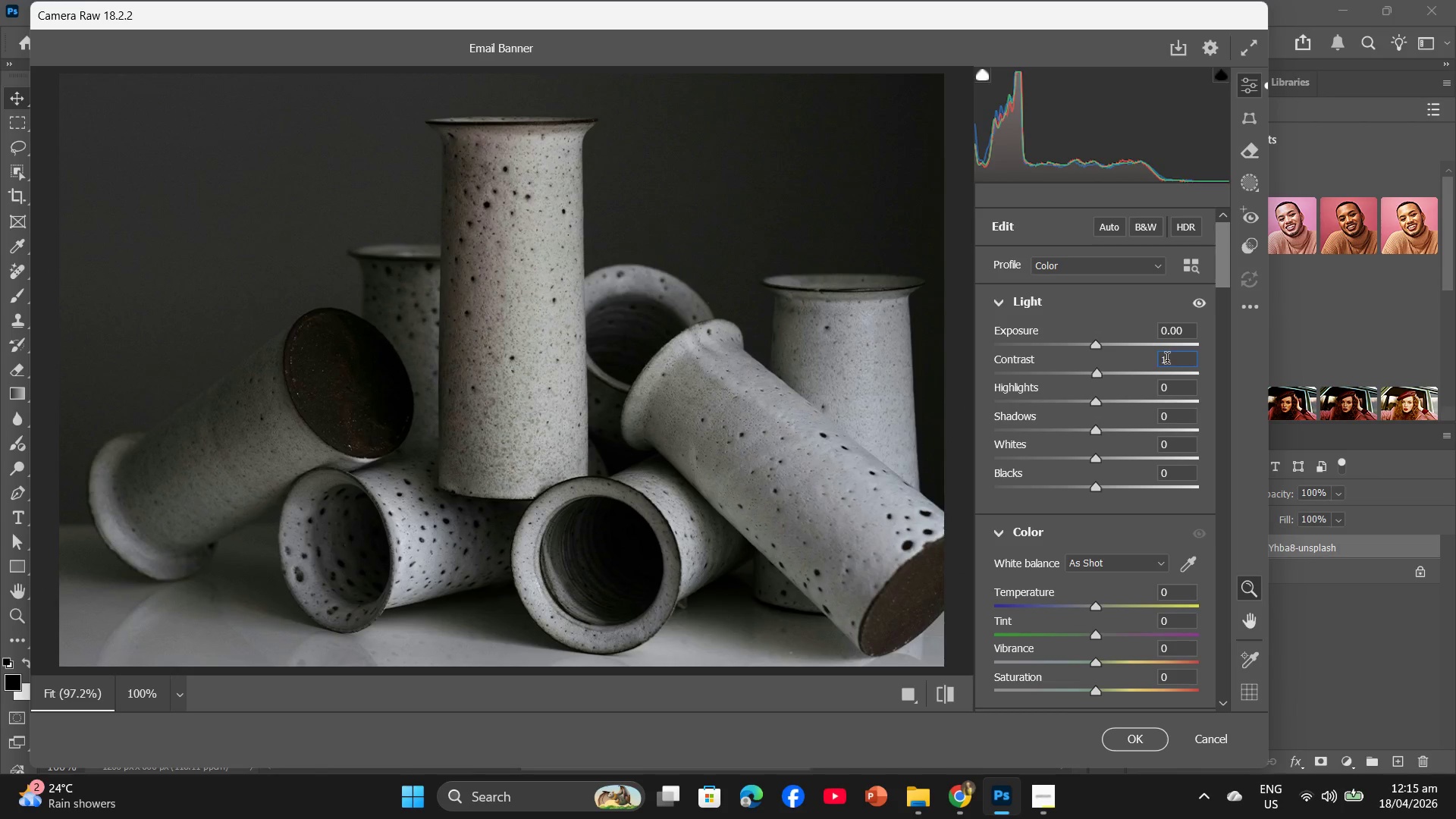 
key(Numpad0)
 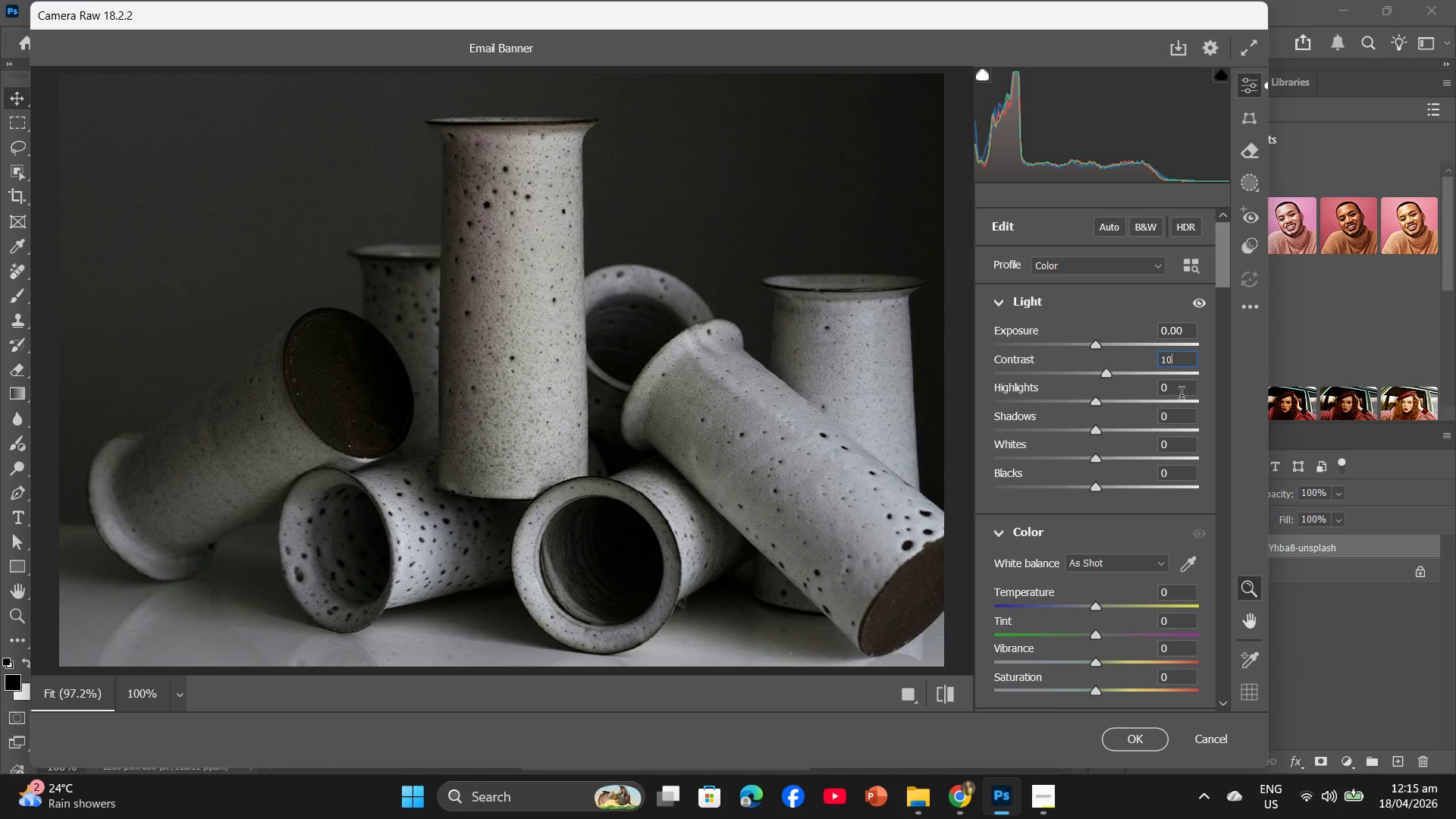 
left_click([1176, 397])
 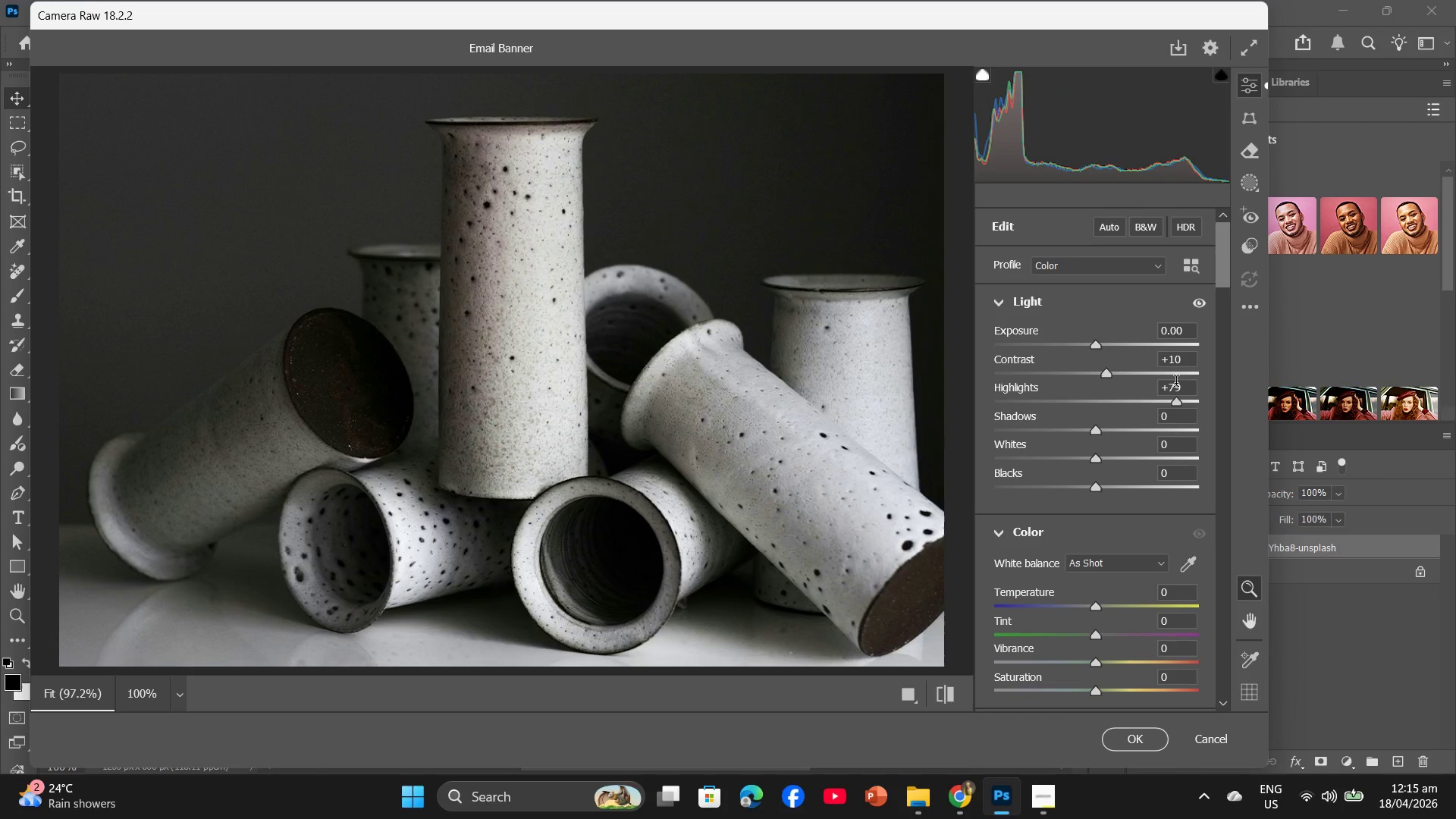 
left_click([1176, 383])
 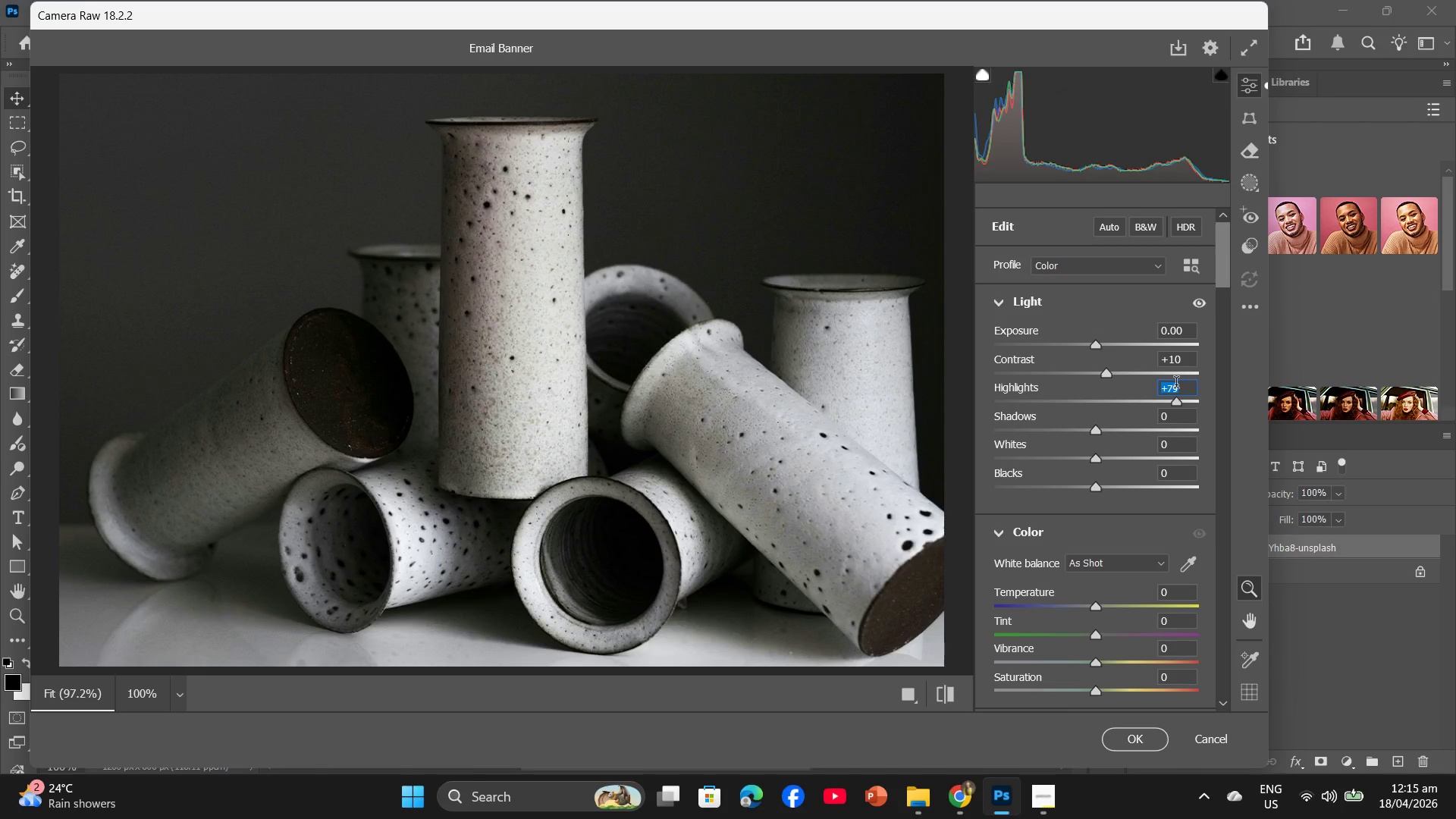 
key(Minus)
 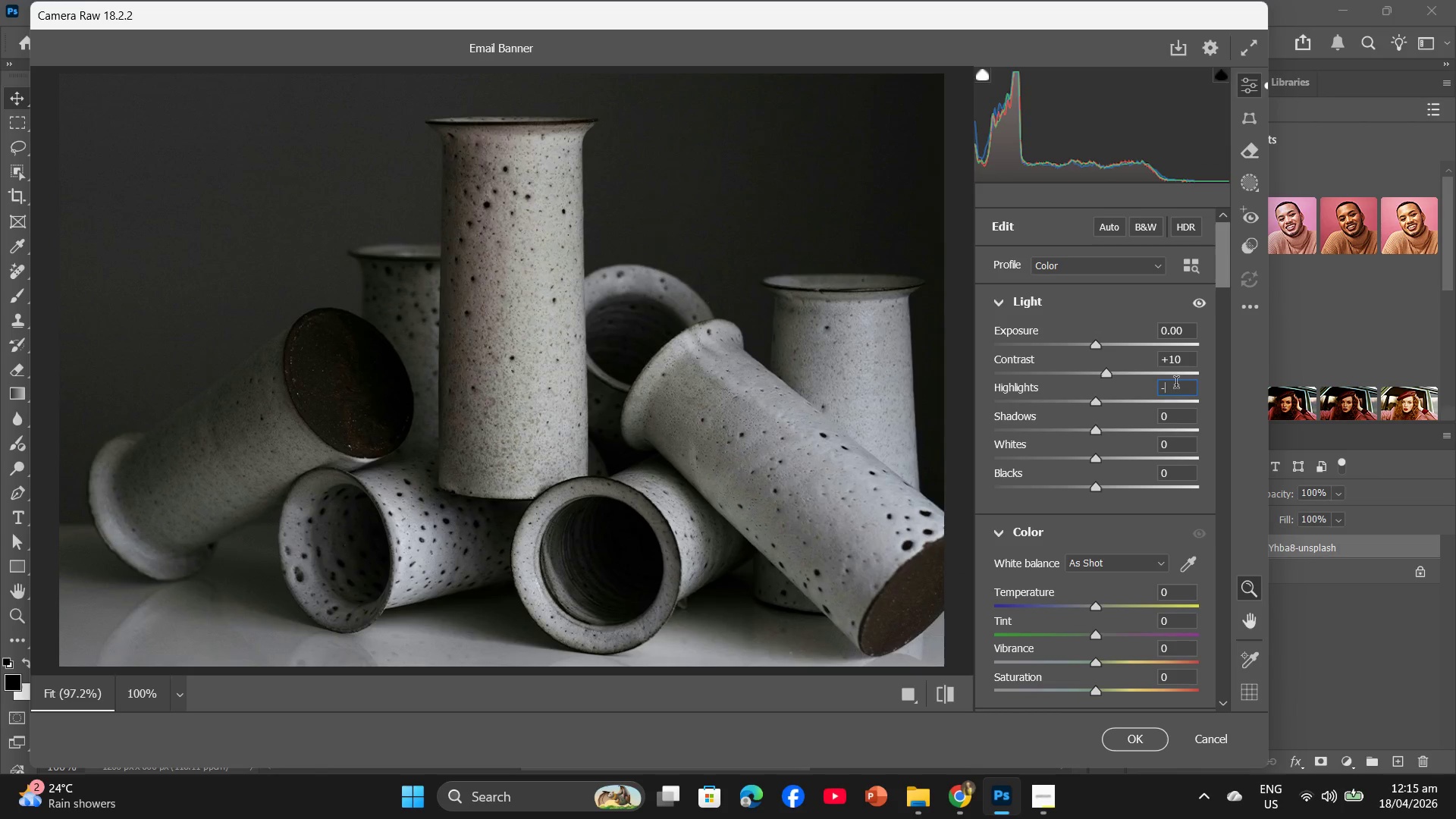 
key(Numpad5)
 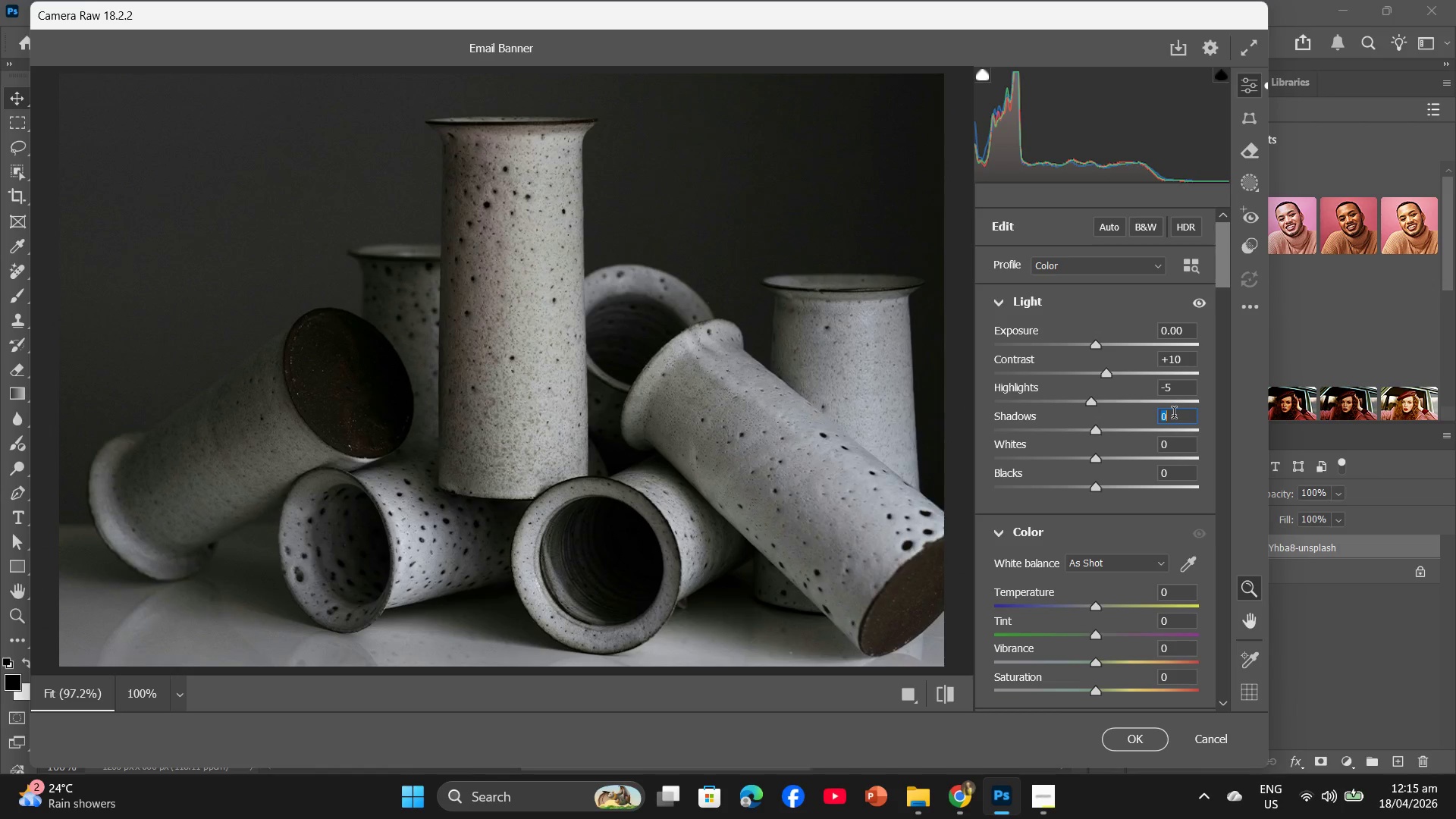 
key(Numpad5)
 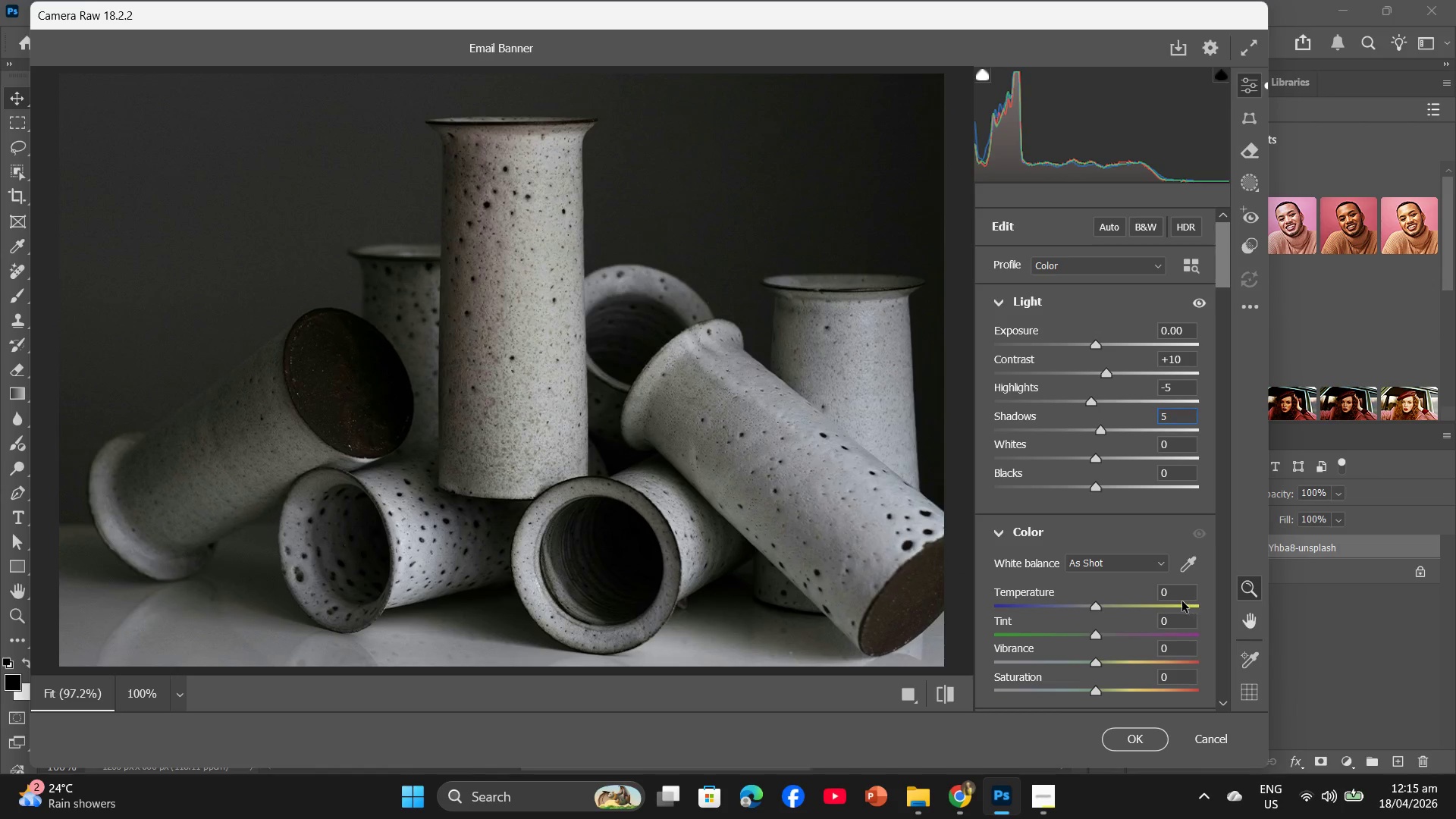 
left_click([1181, 595])
 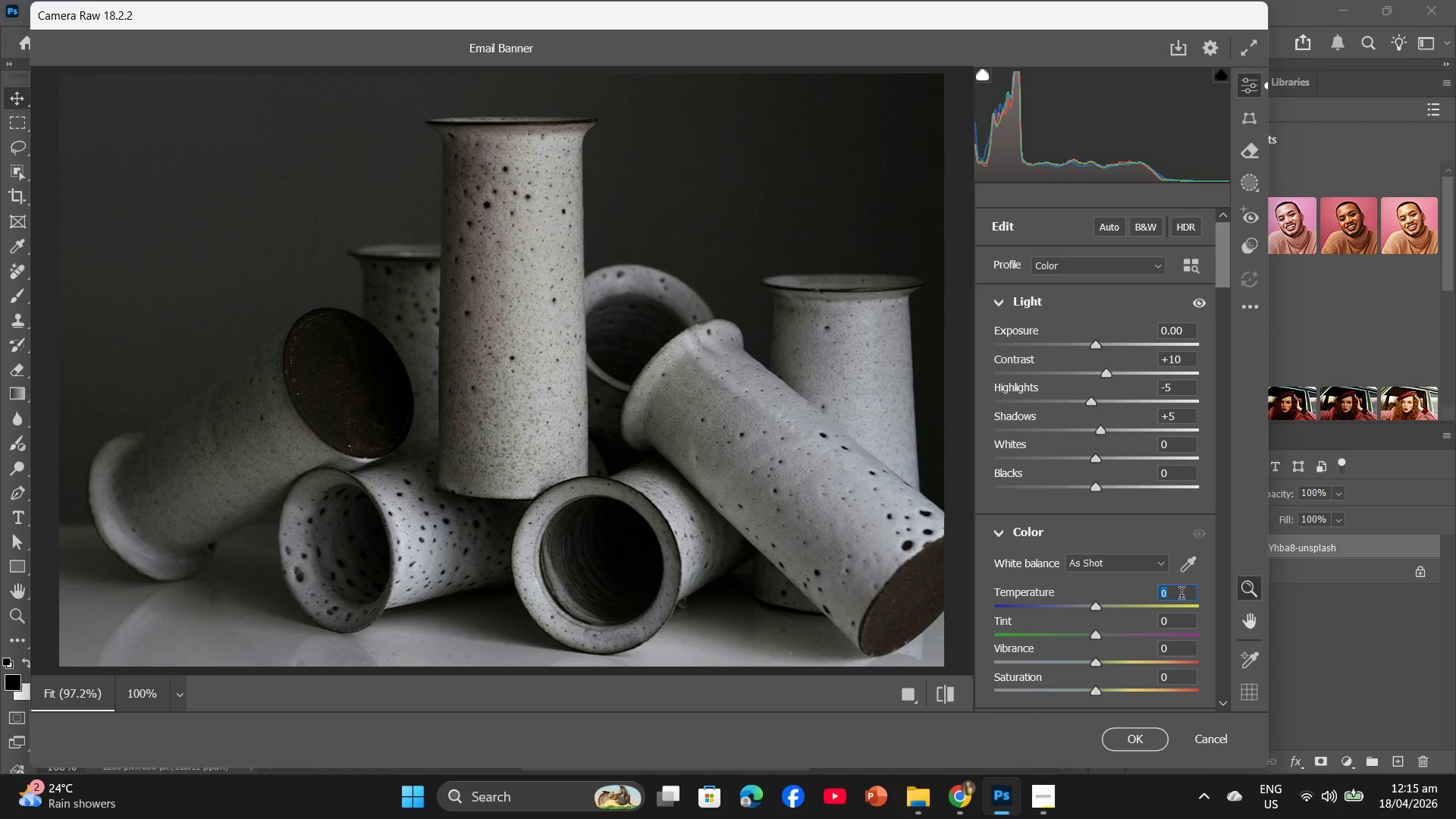 
key(Minus)
 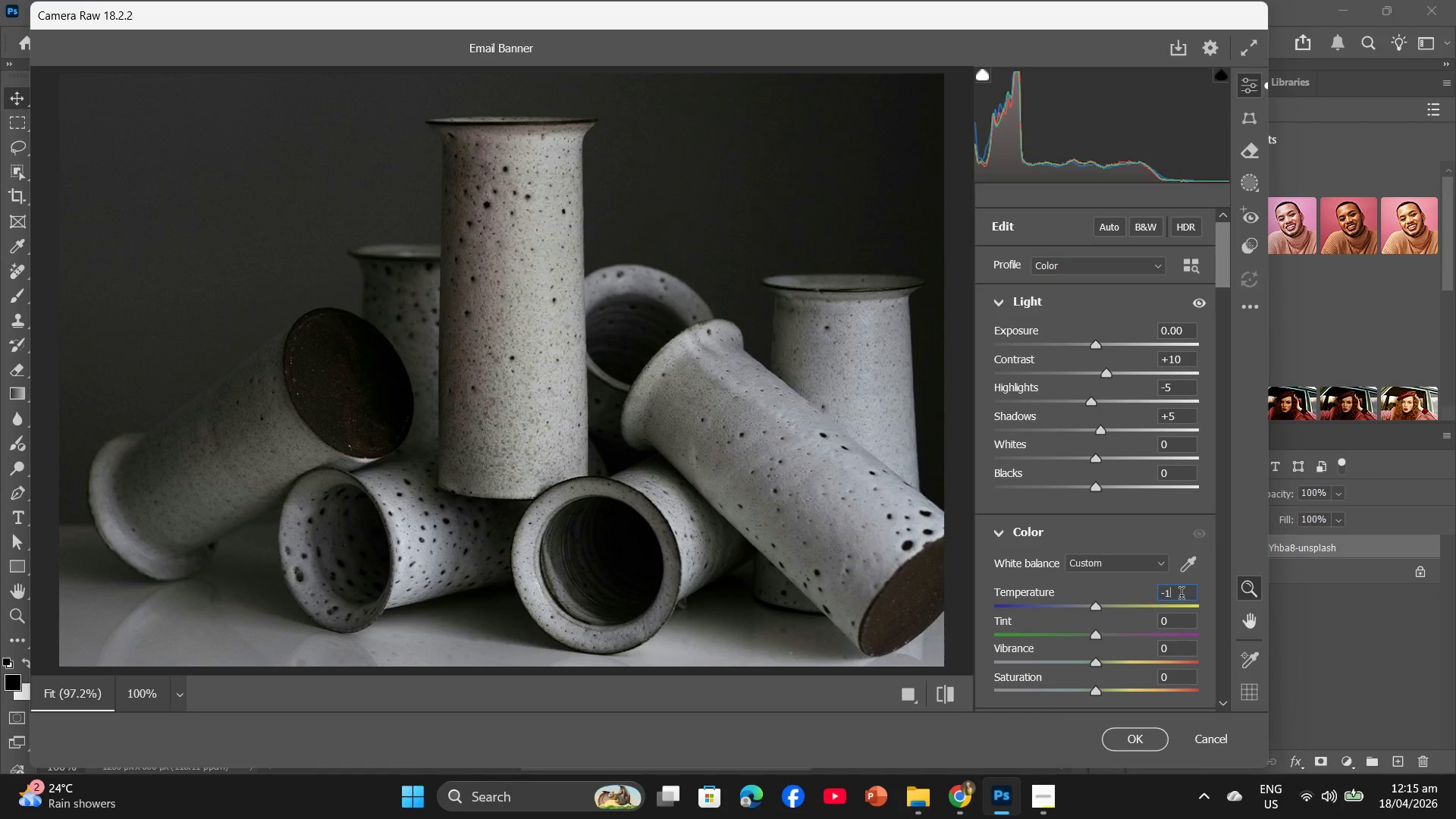 
key(Numpad1)
 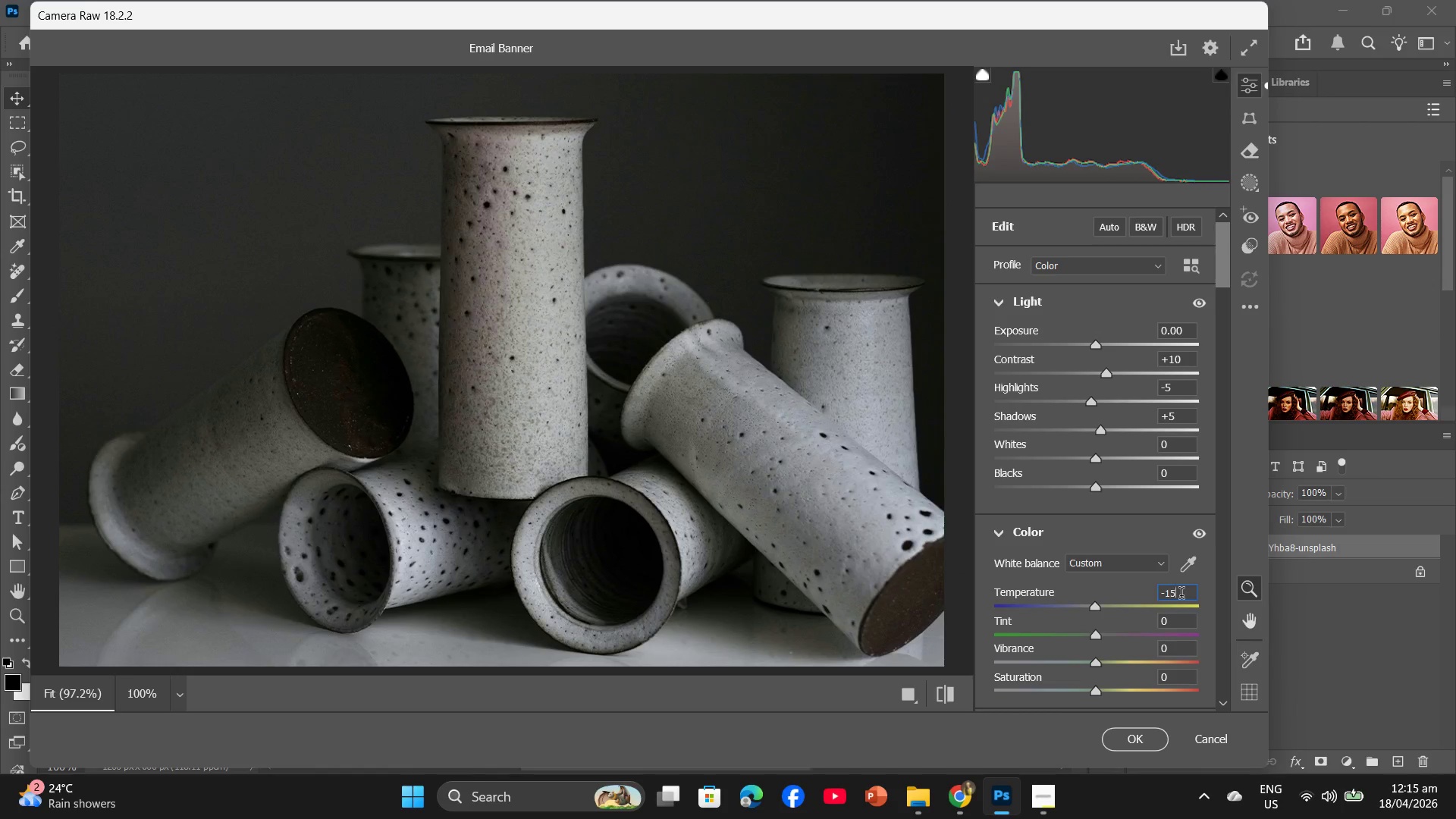 
key(Numpad5)
 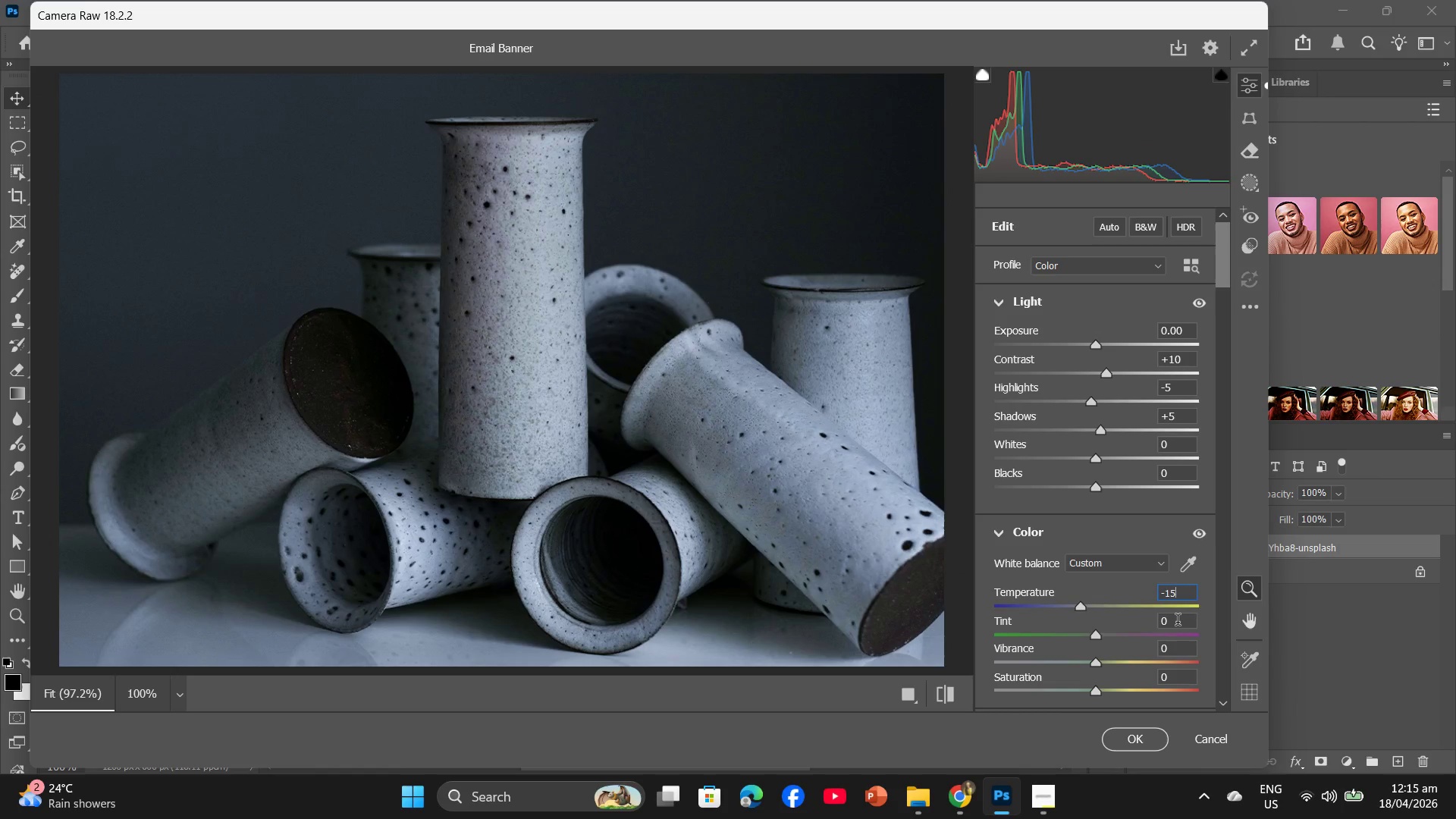 
left_click([1178, 622])
 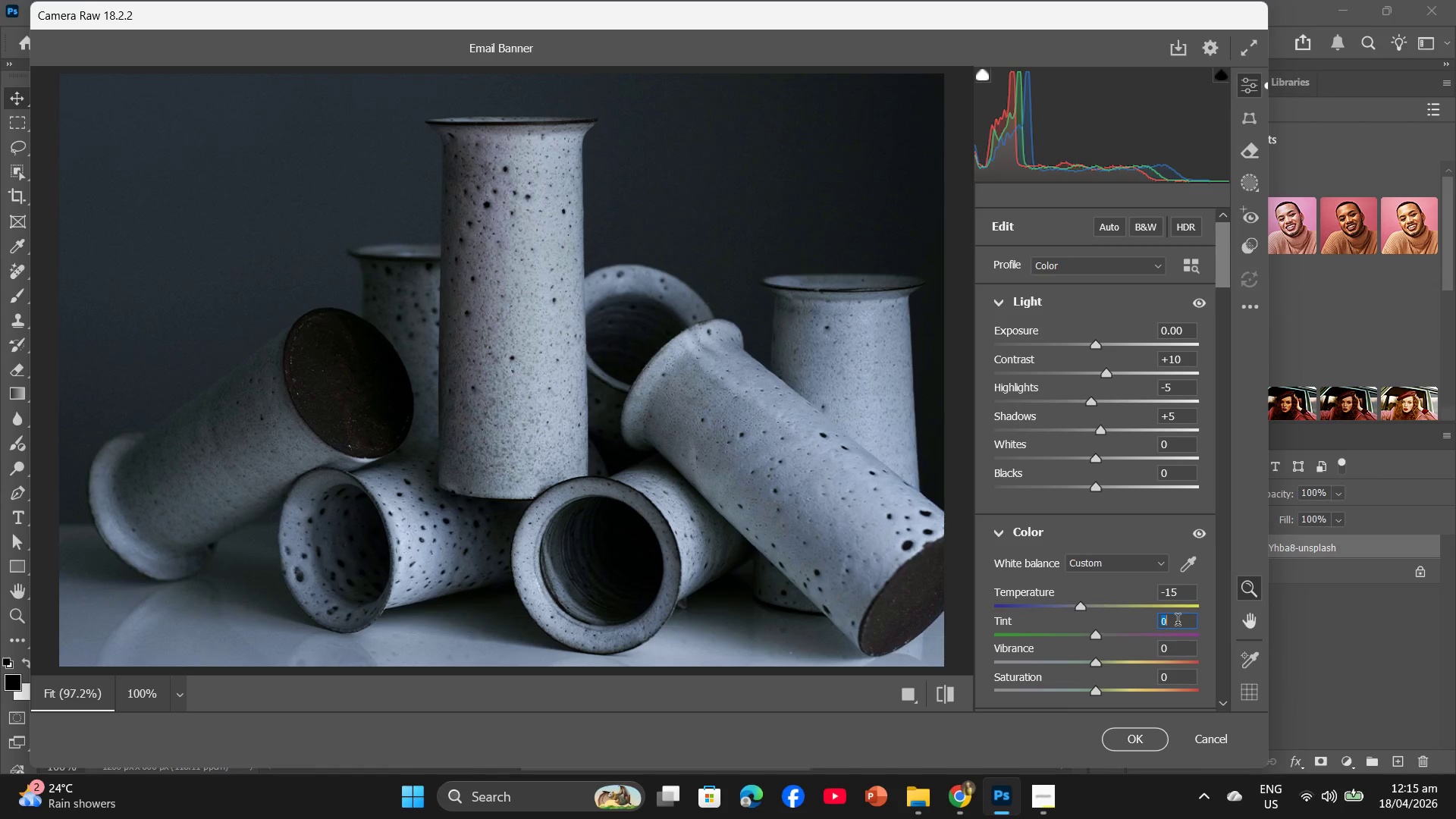 
key(Minus)
 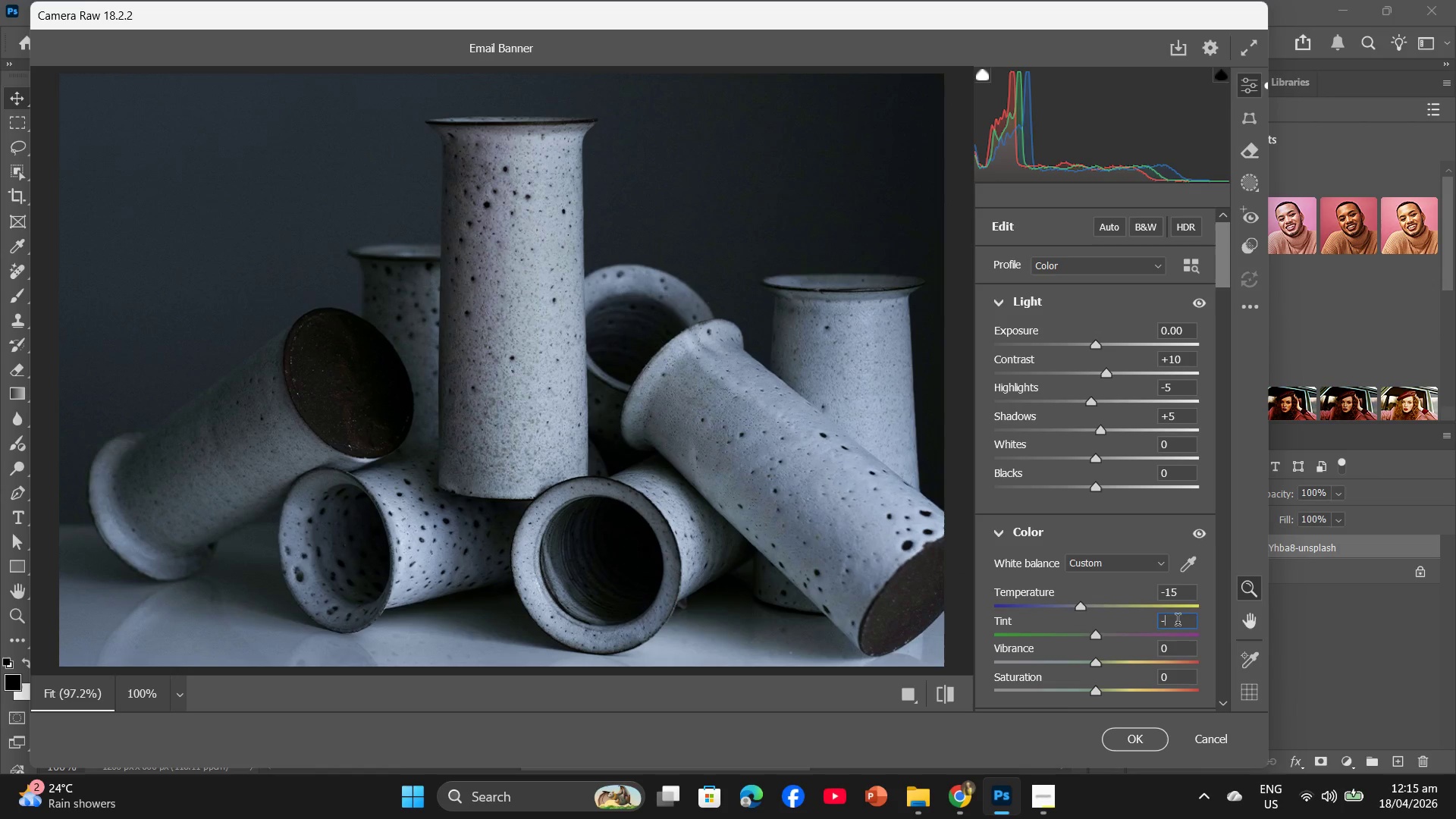 
key(Numpad3)
 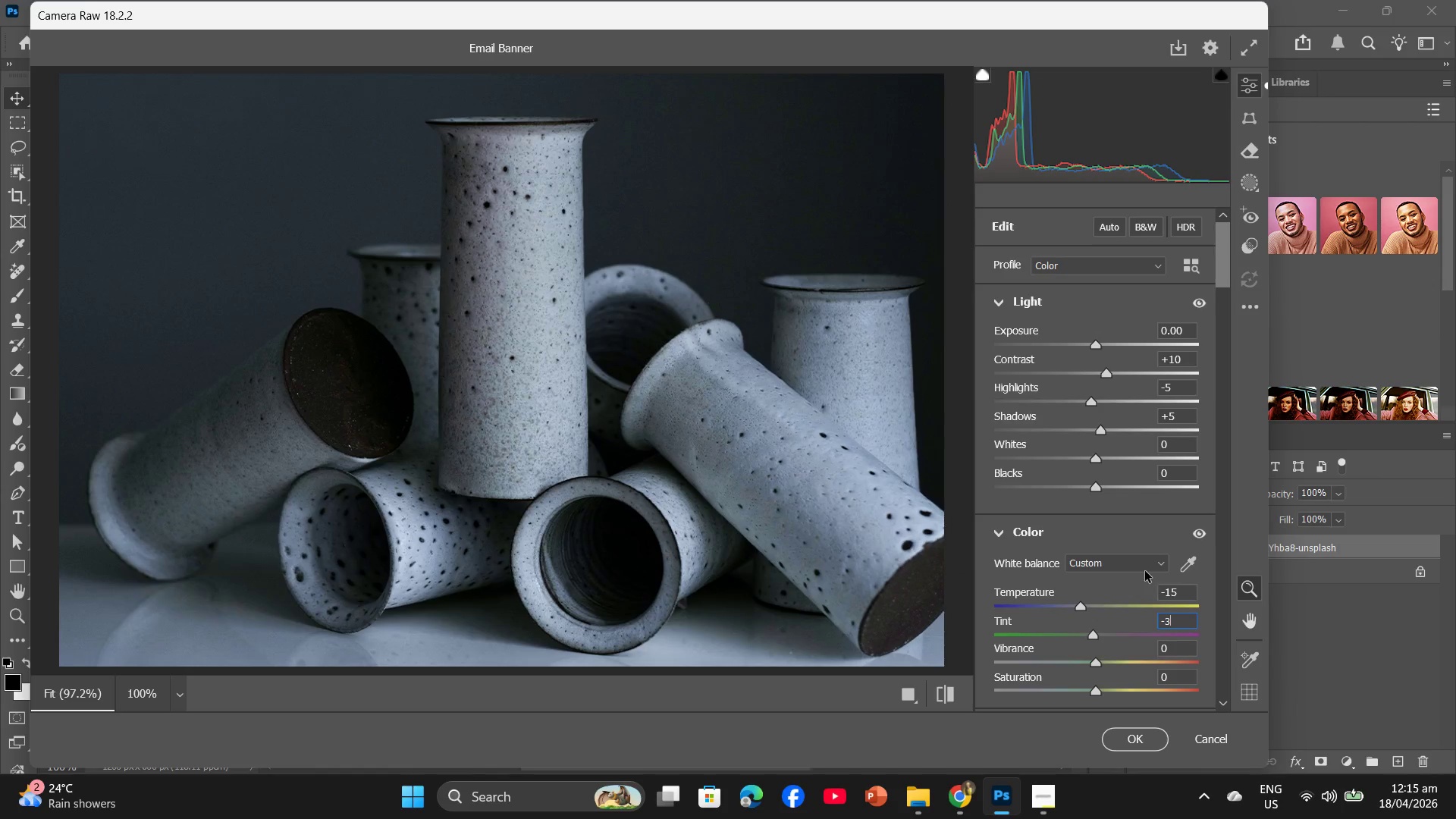 
scroll: coordinate [1145, 571], scroll_direction: down, amount: 2.0
 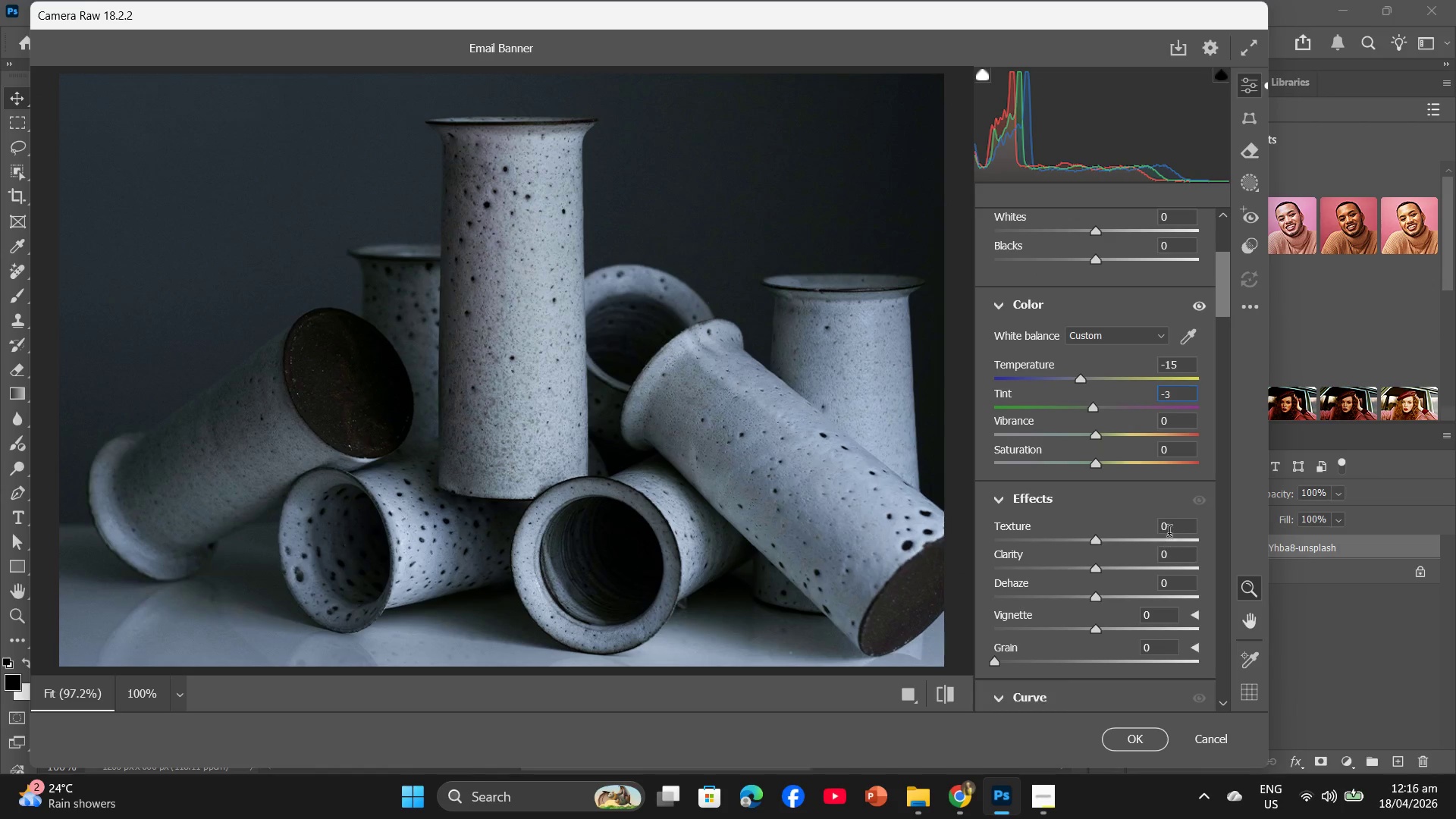 
left_click([1170, 532])
 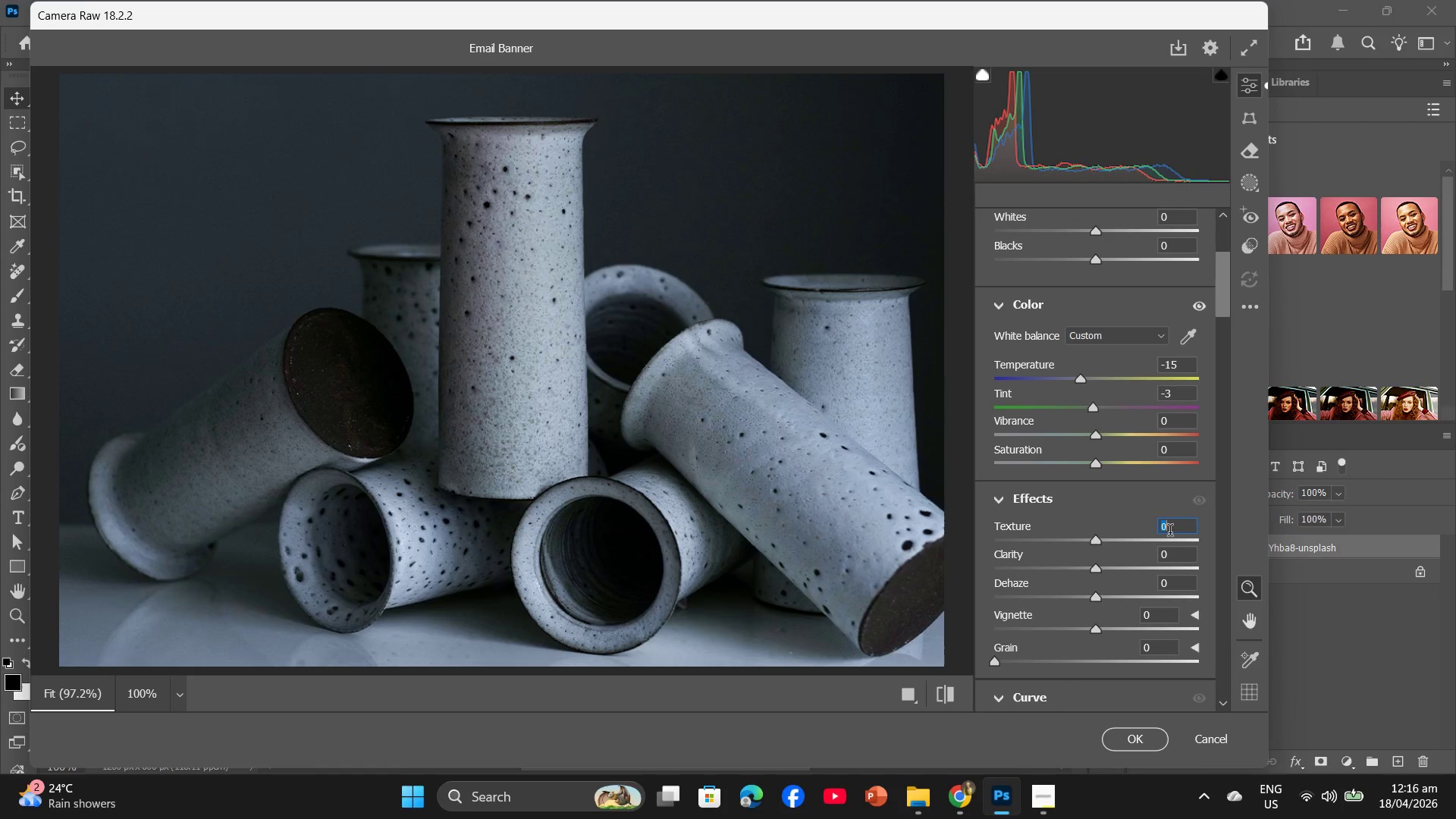 
key(Numpad1)
 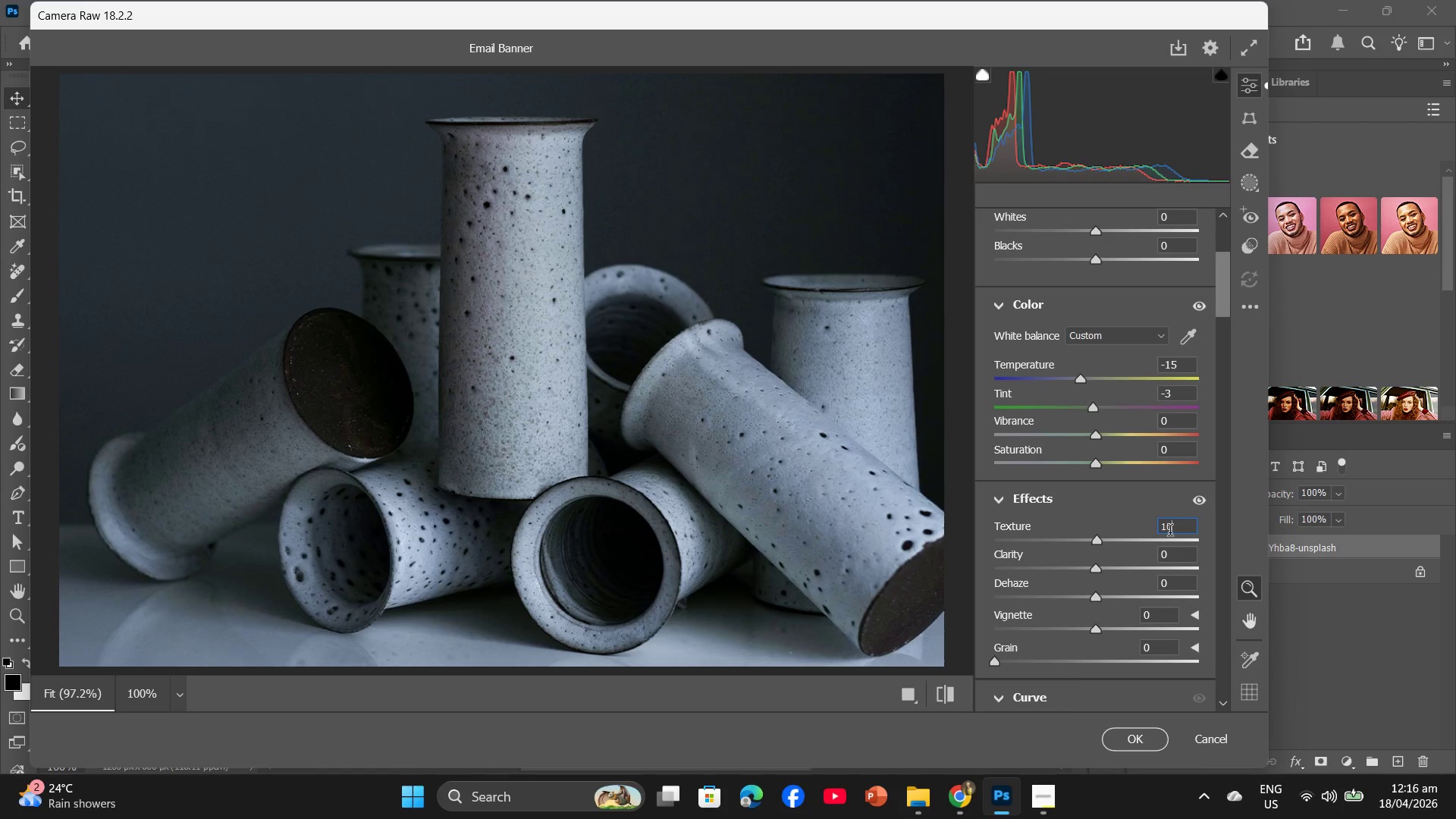 
key(Numpad0)
 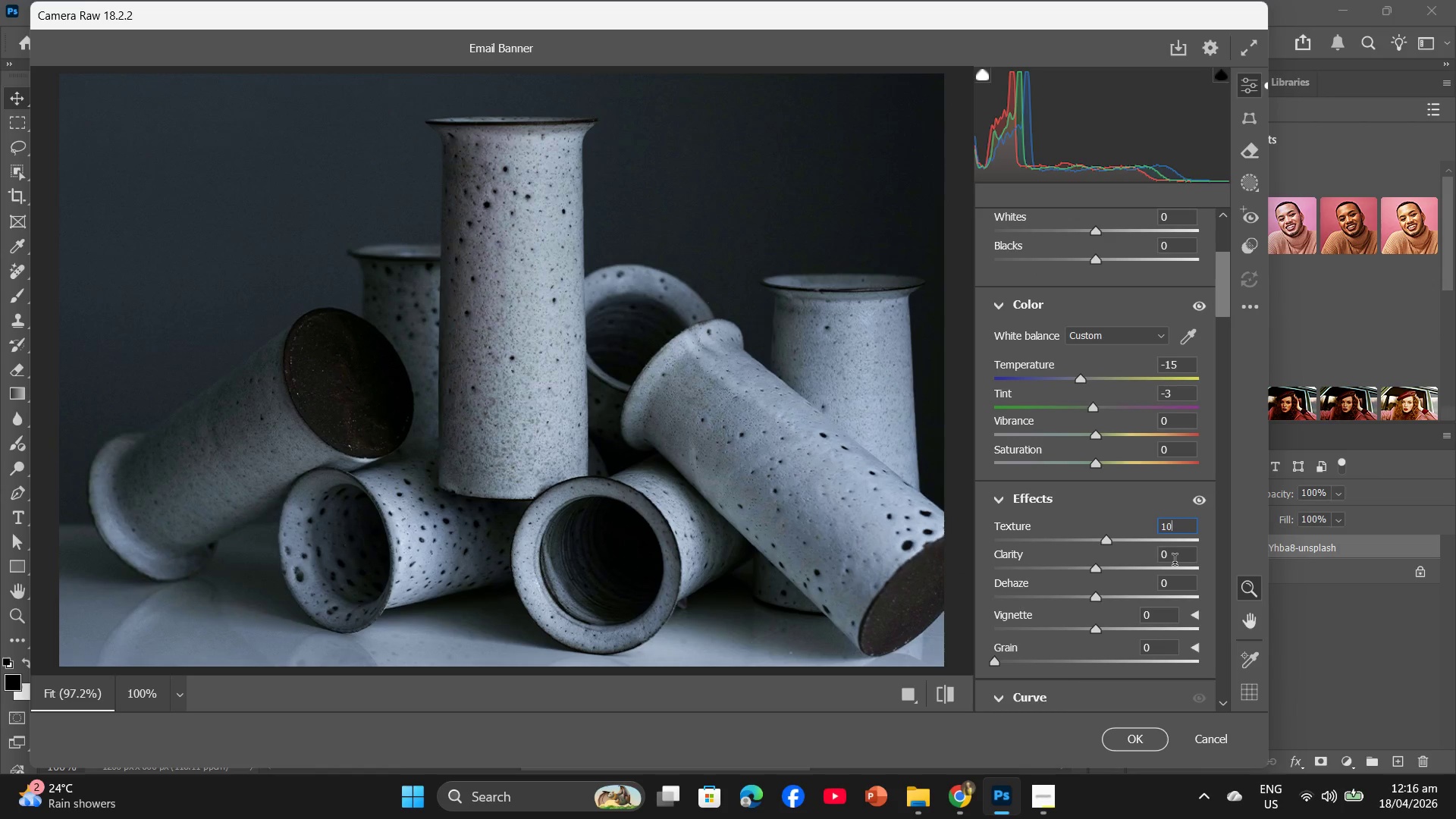 
left_click([1175, 562])
 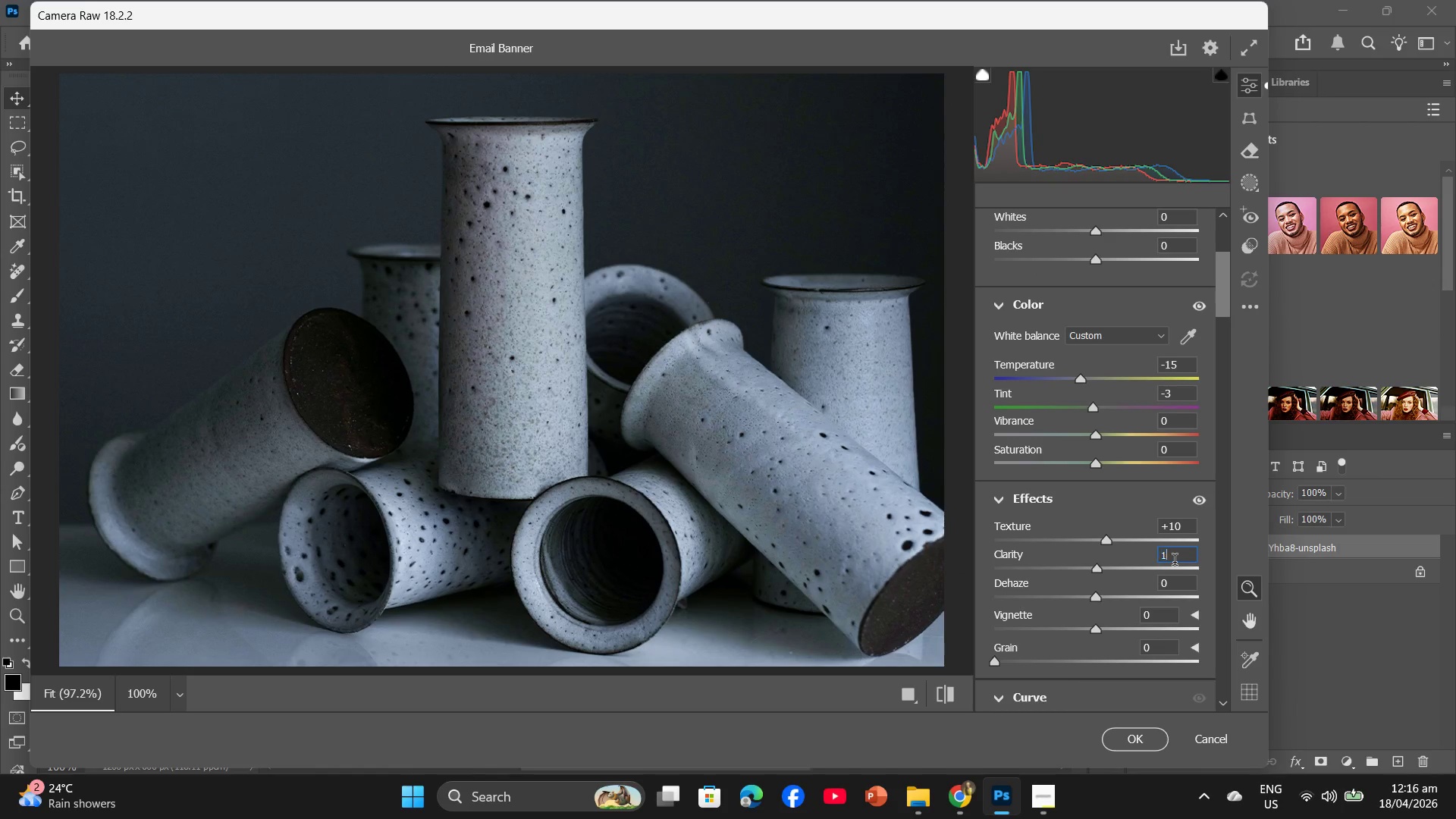 
key(Numpad1)
 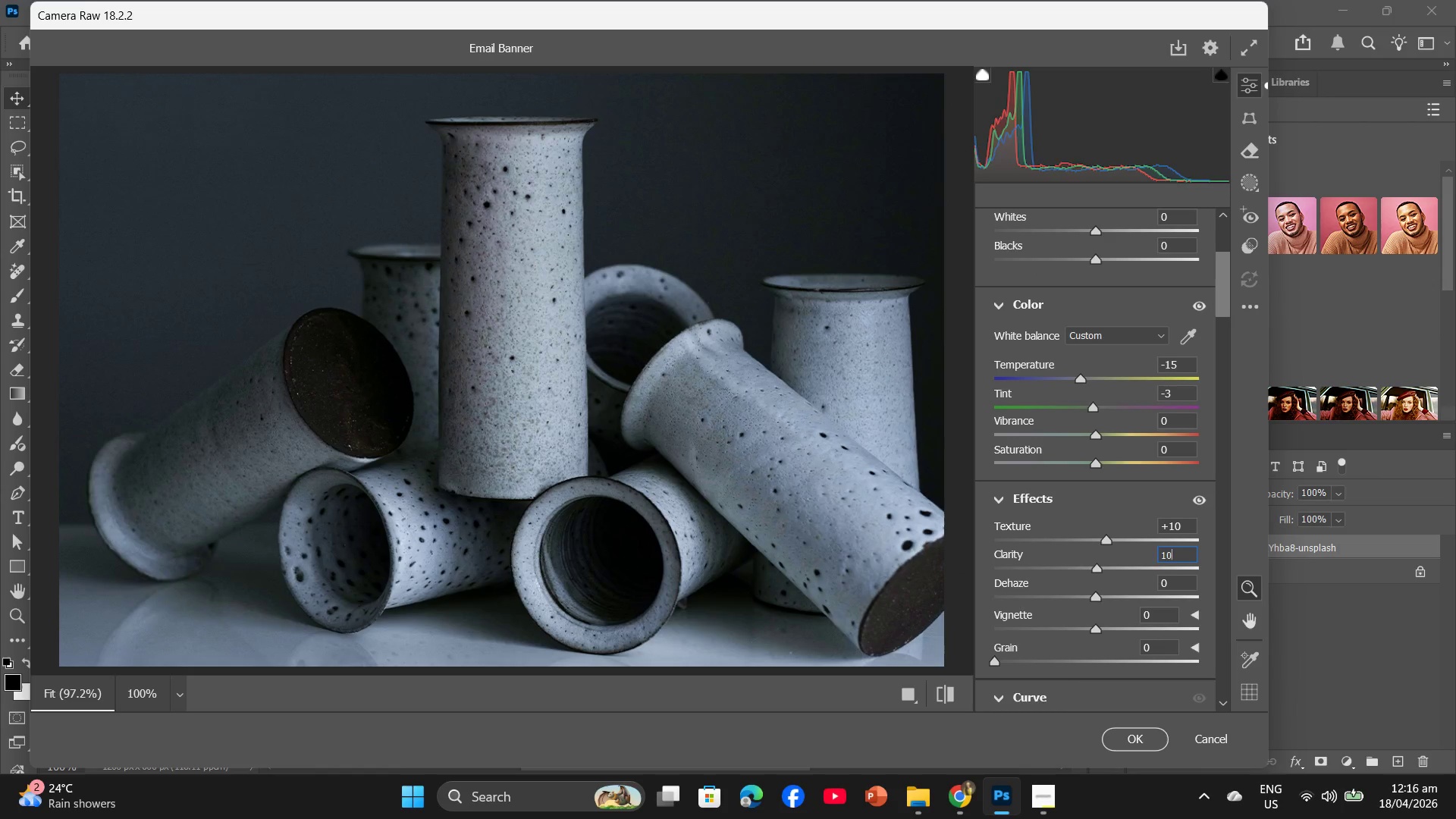 
key(Numpad0)
 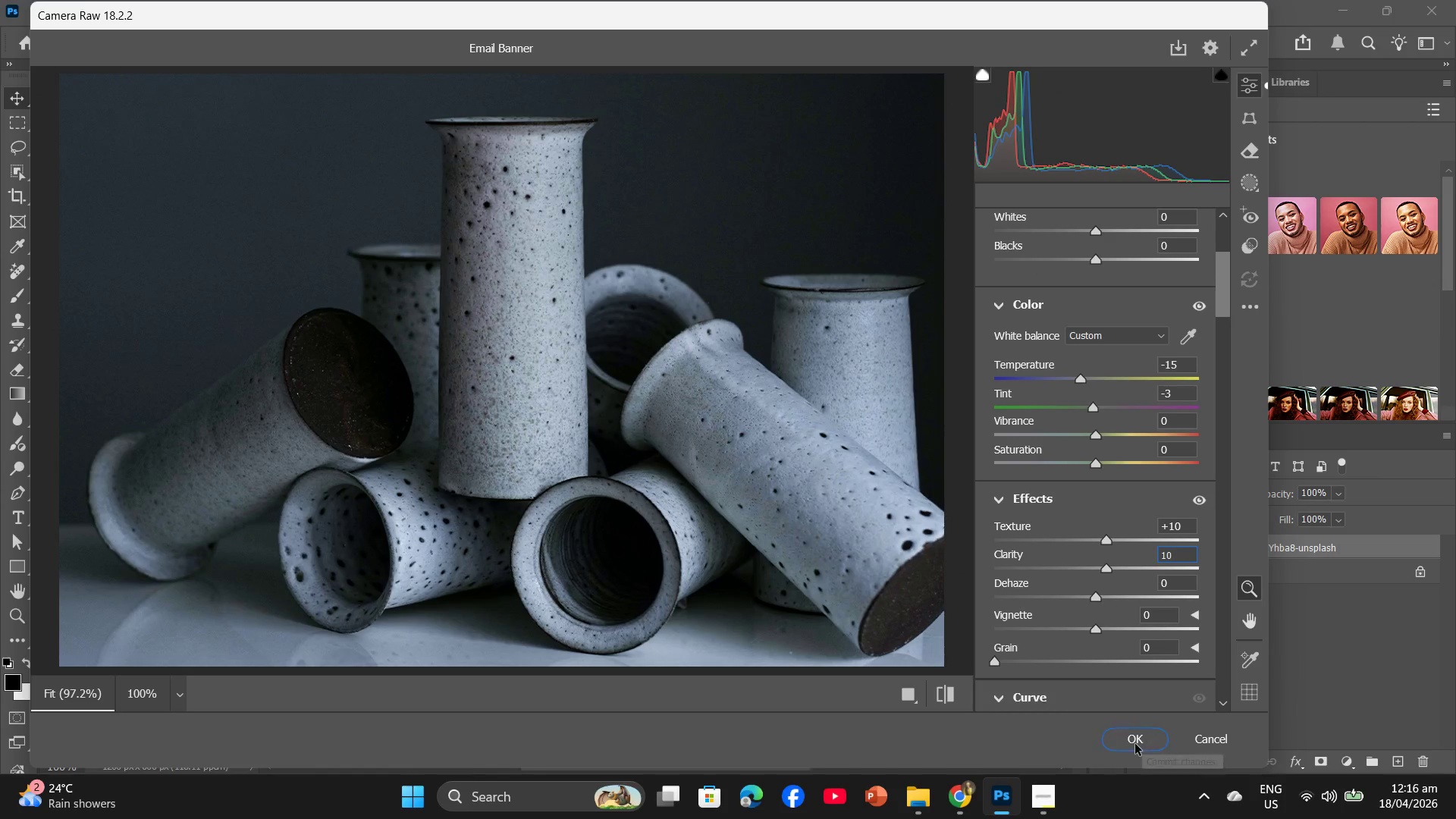 
left_click([1134, 747])
 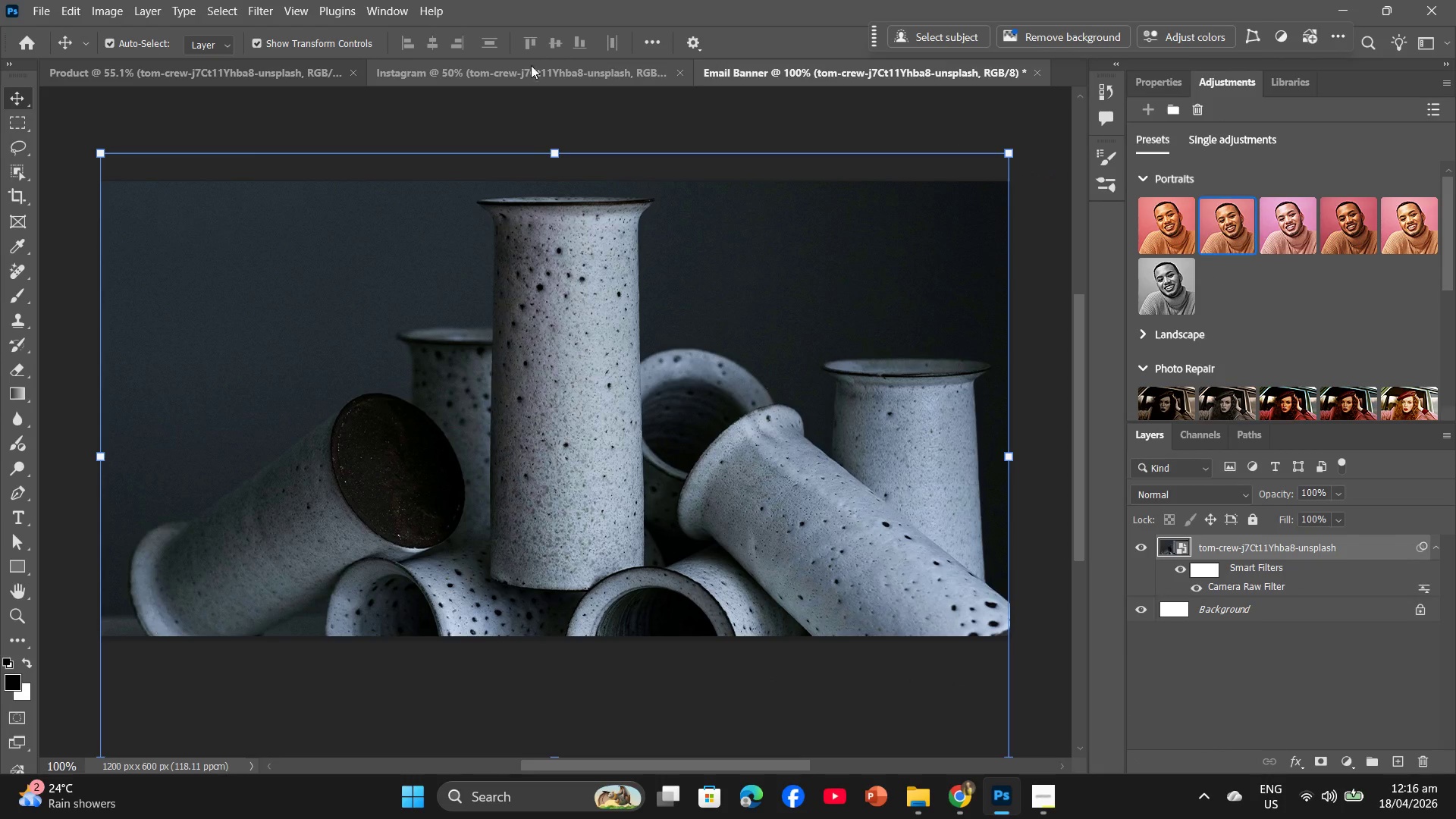 
left_click([251, 84])
 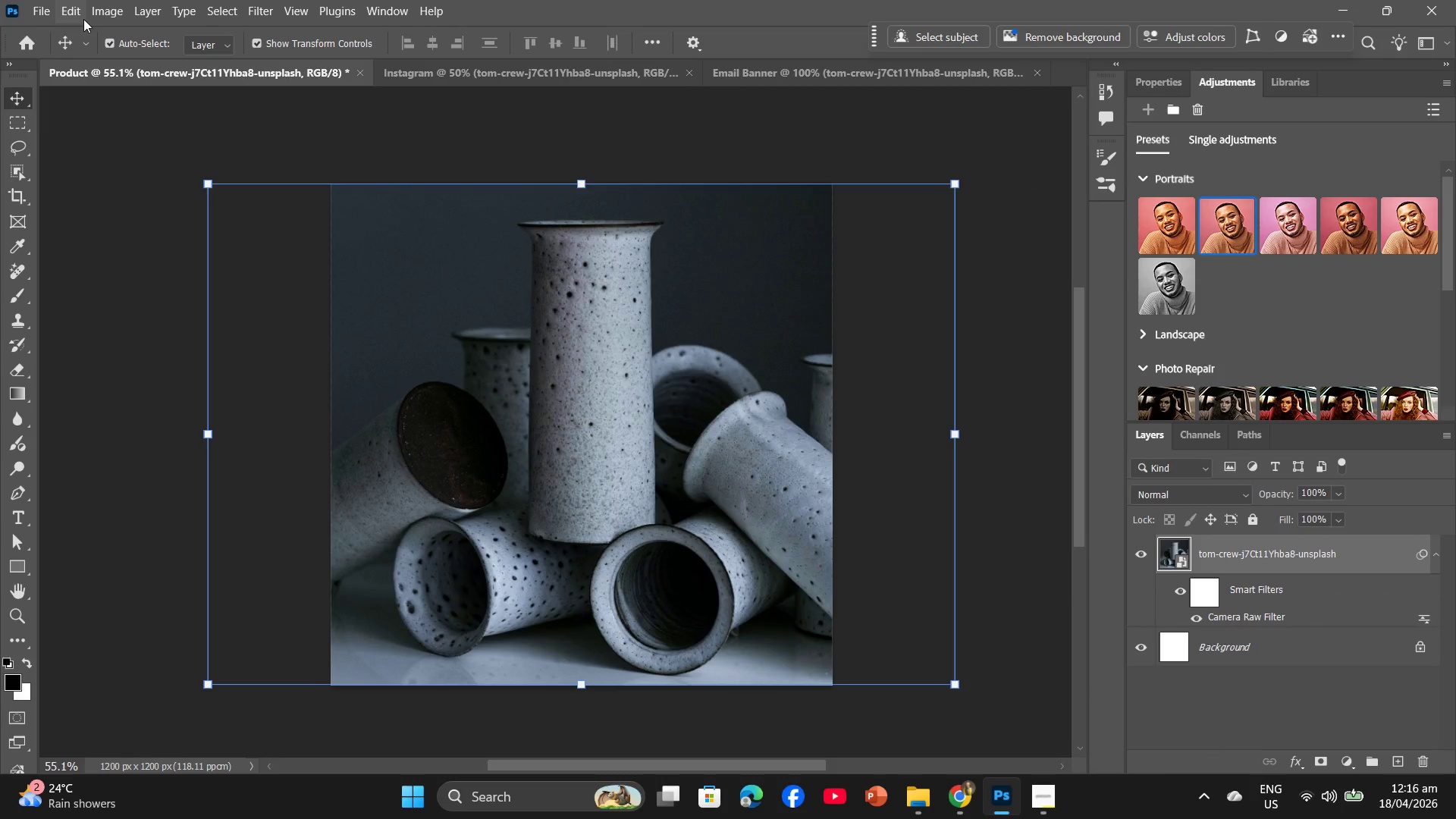 
left_click([50, 10])
 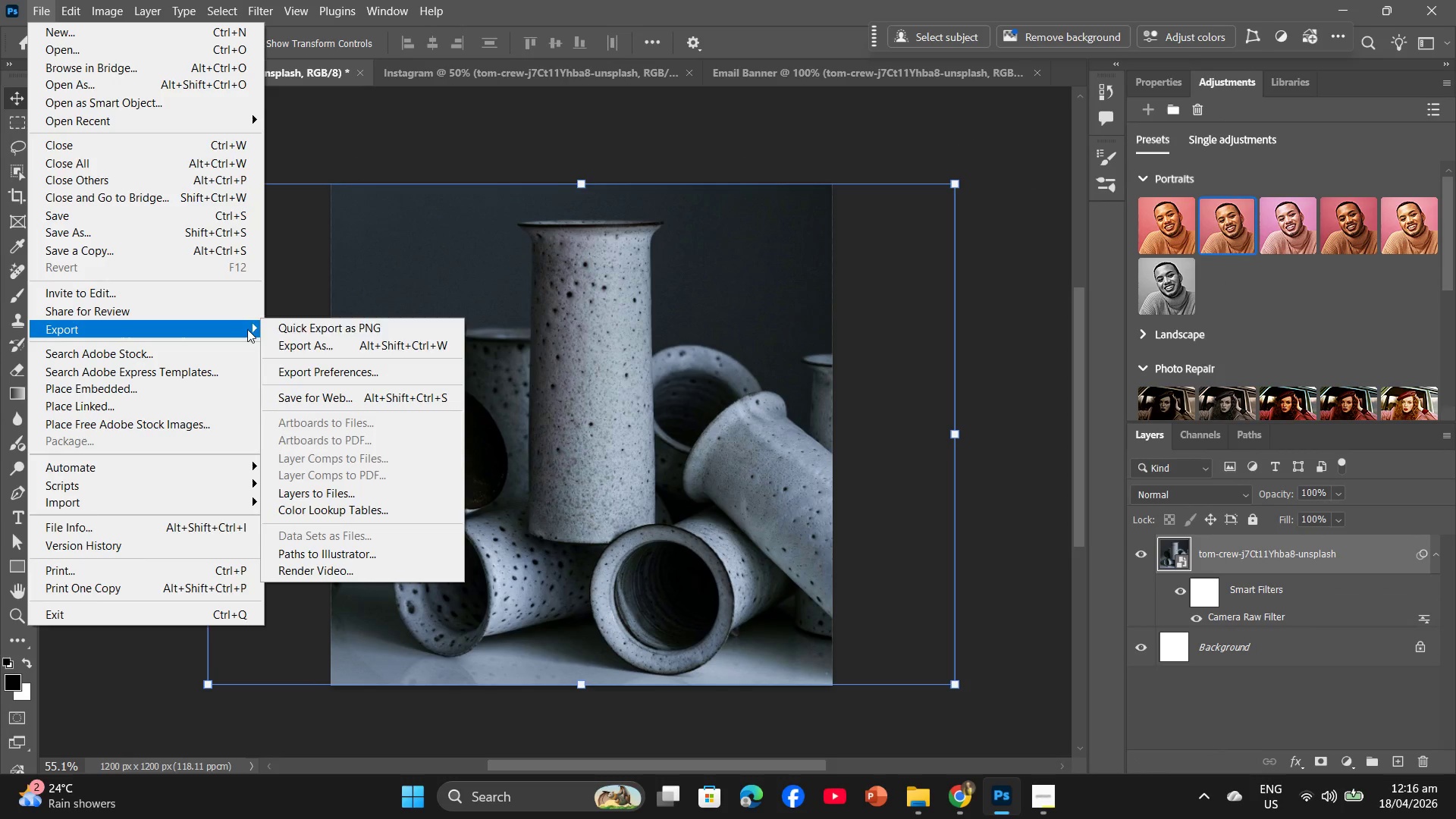 
left_click([311, 348])
 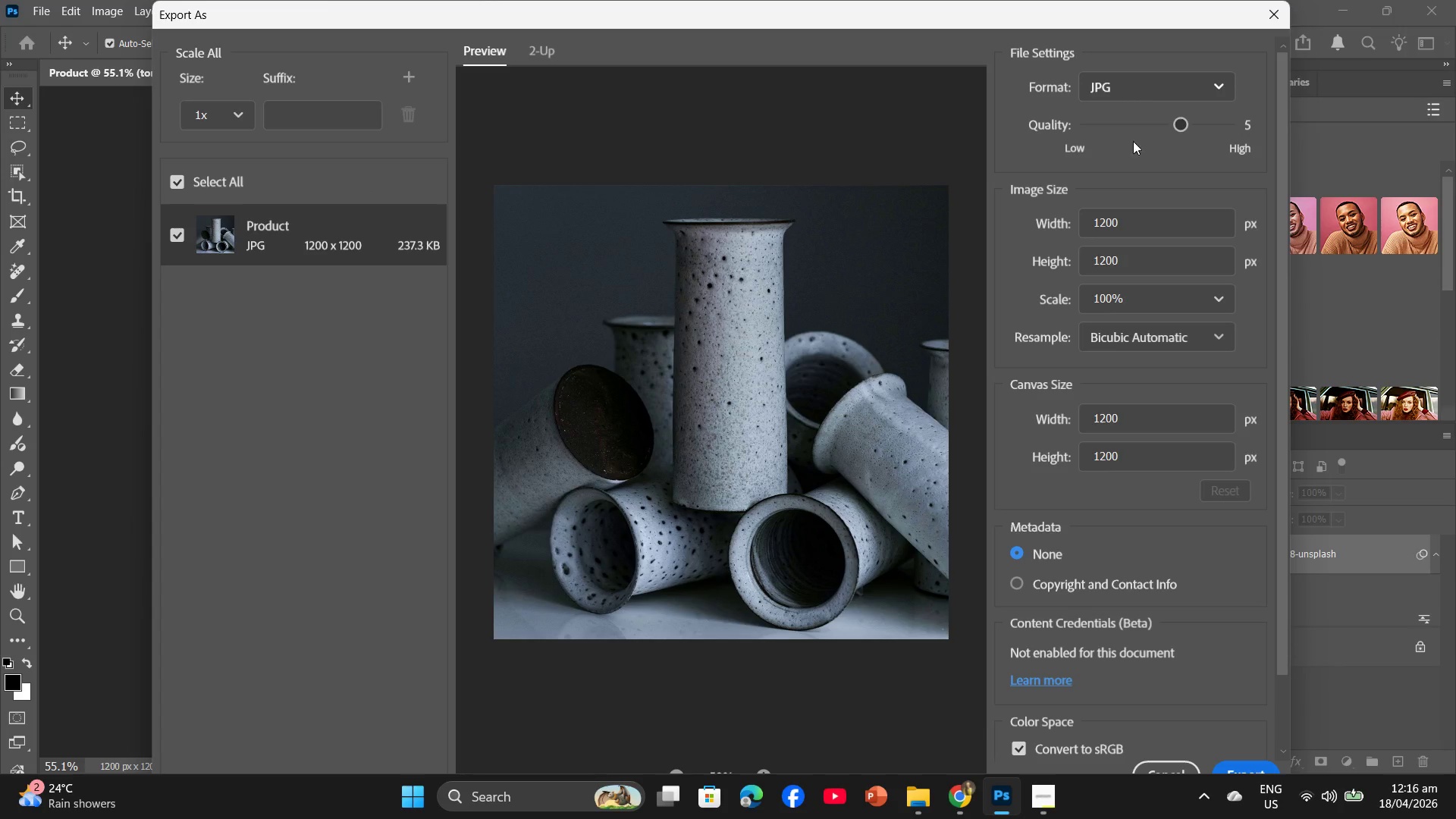 
wait(6.08)
 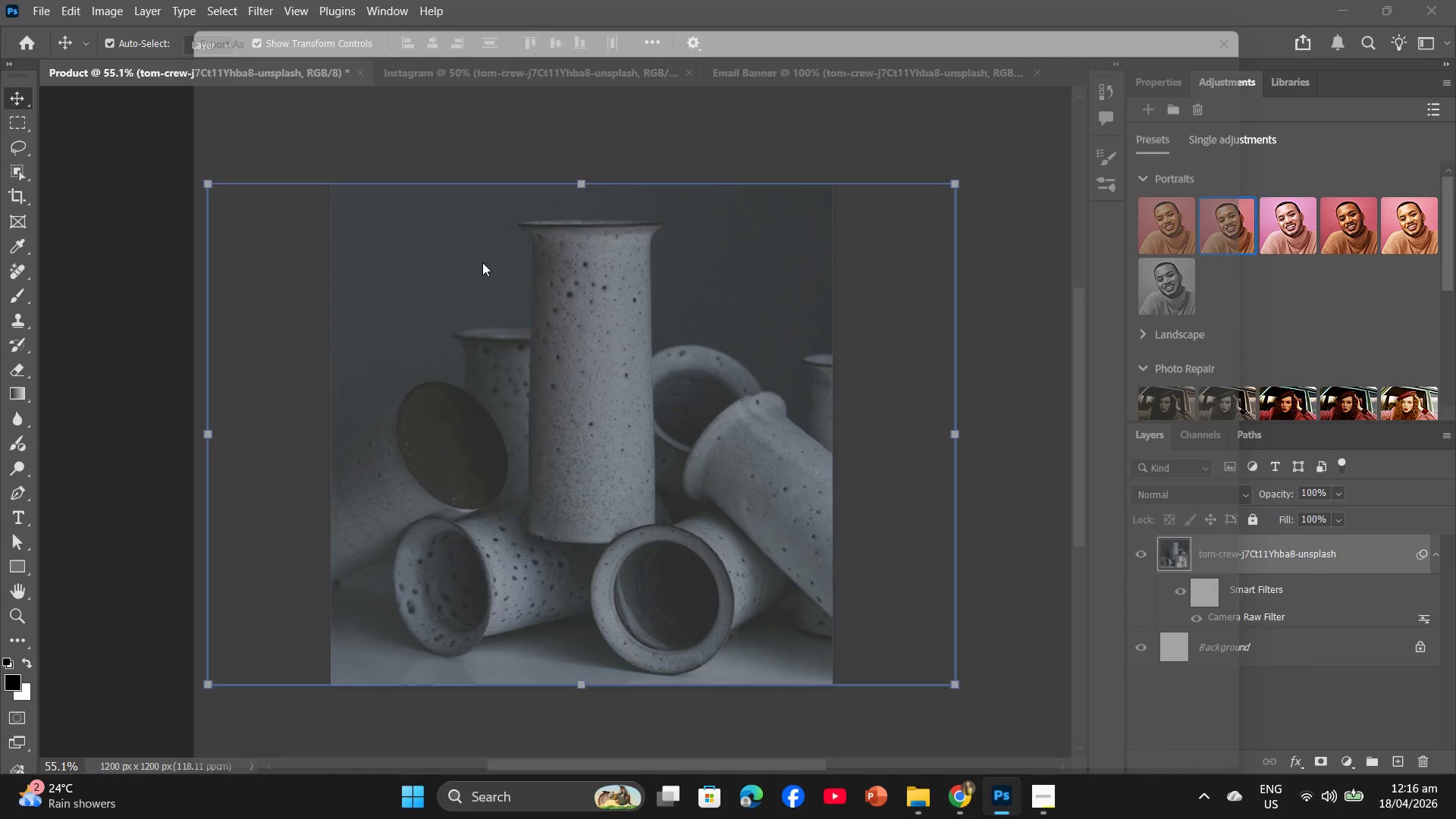 
left_click_drag(start_coordinate=[1180, 121], to_coordinate=[1197, 124])
 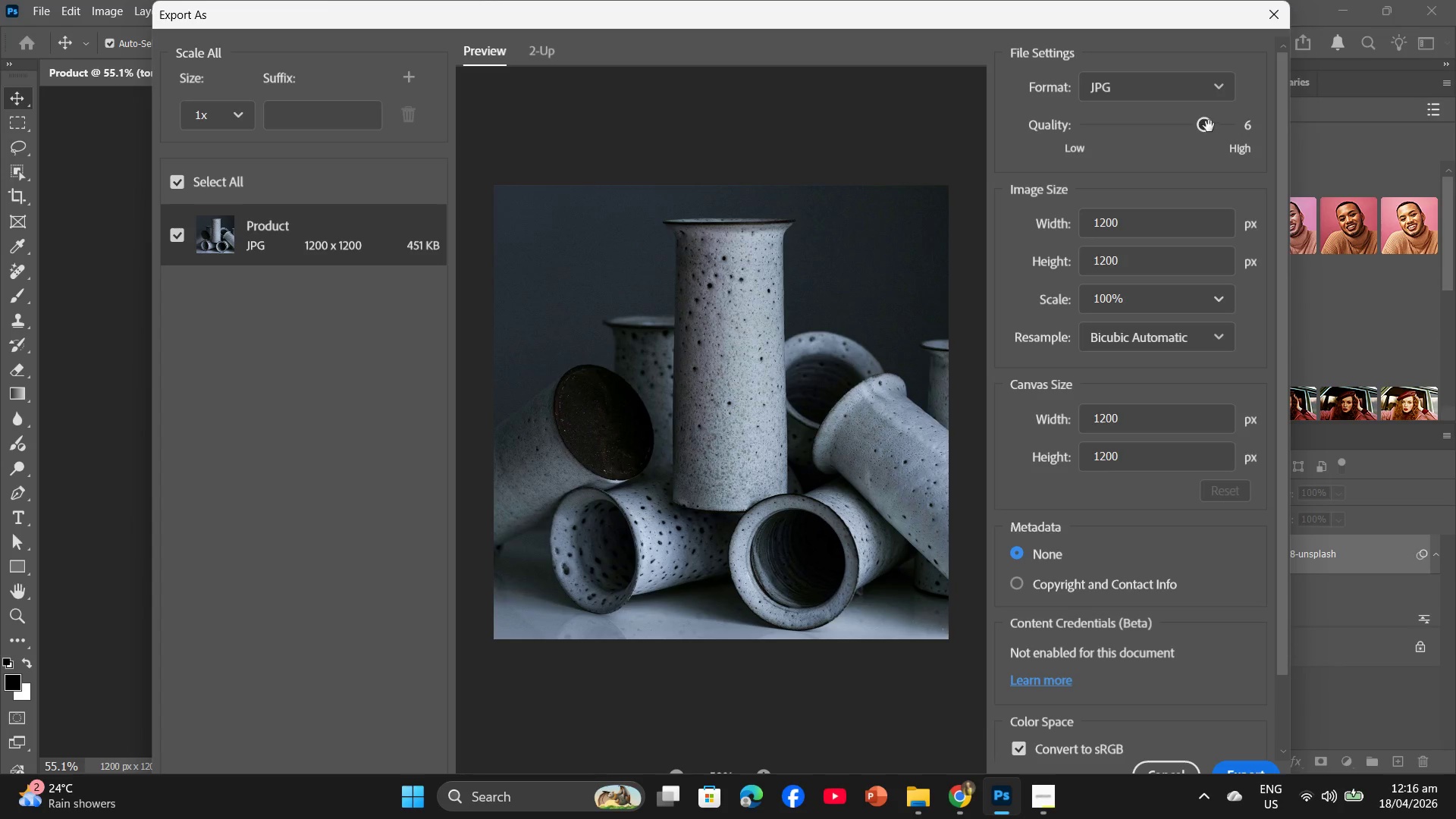 
left_click_drag(start_coordinate=[1207, 125], to_coordinate=[1178, 127])
 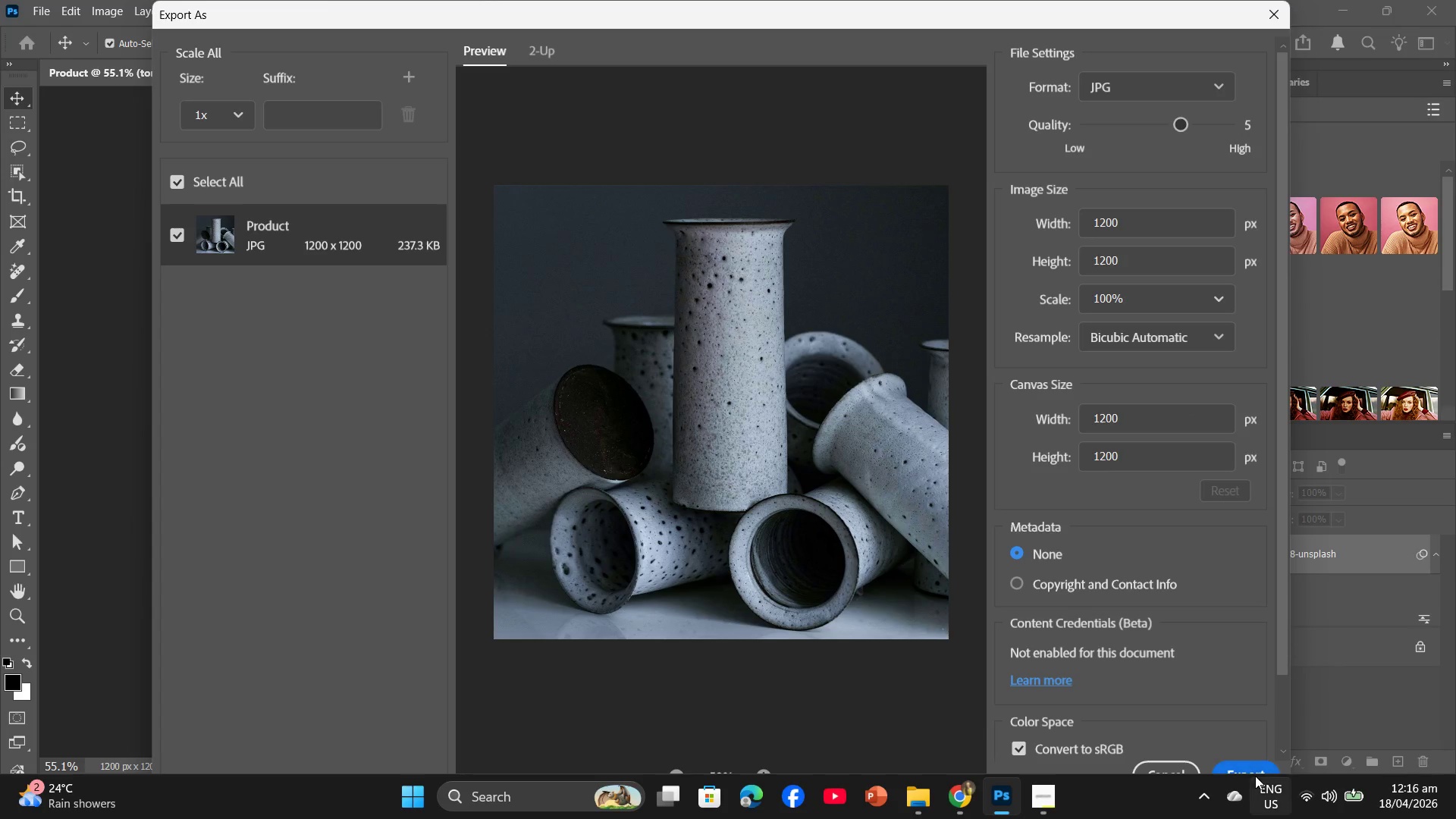 
left_click([1255, 767])
 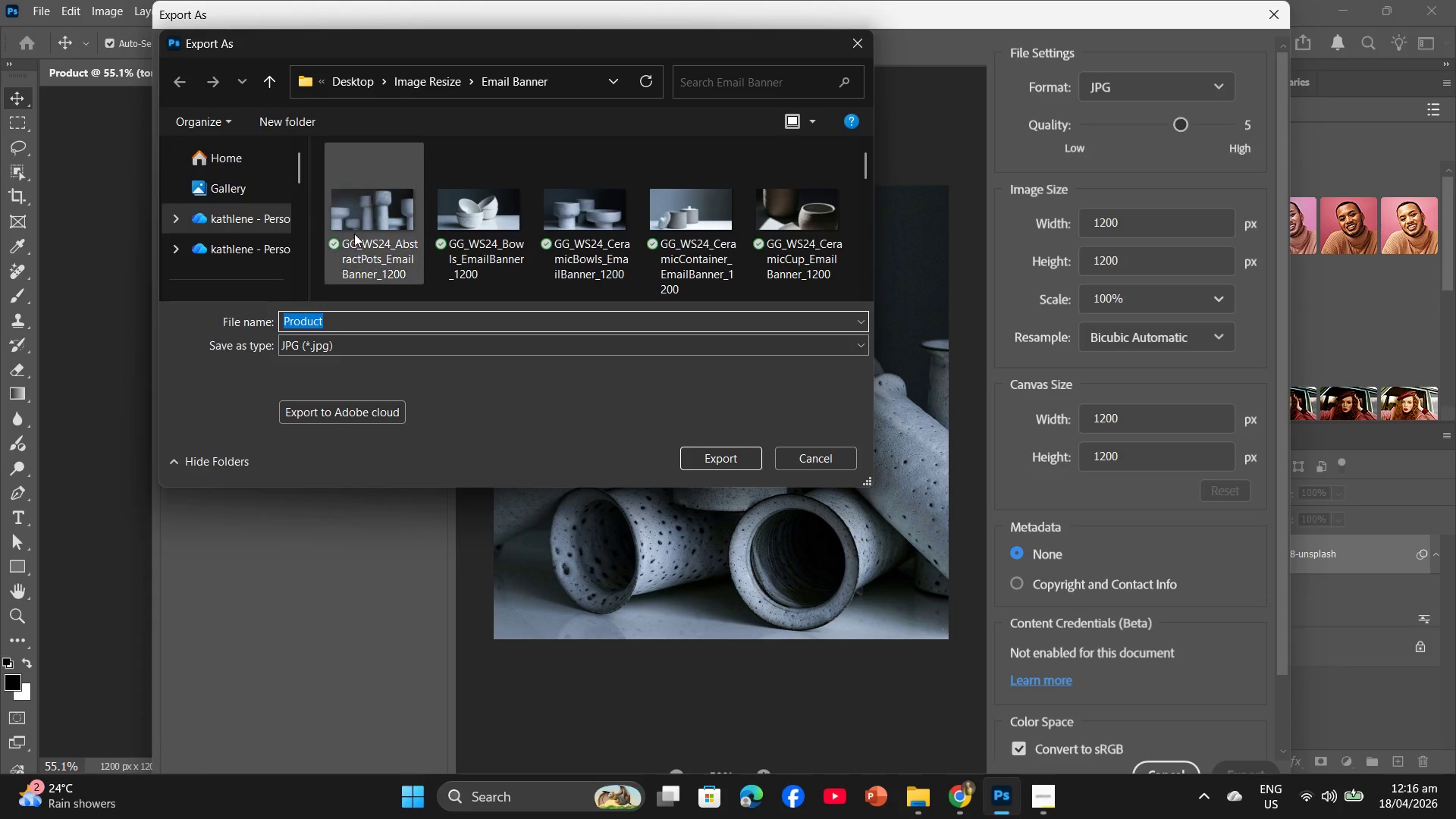 
left_click([419, 80])
 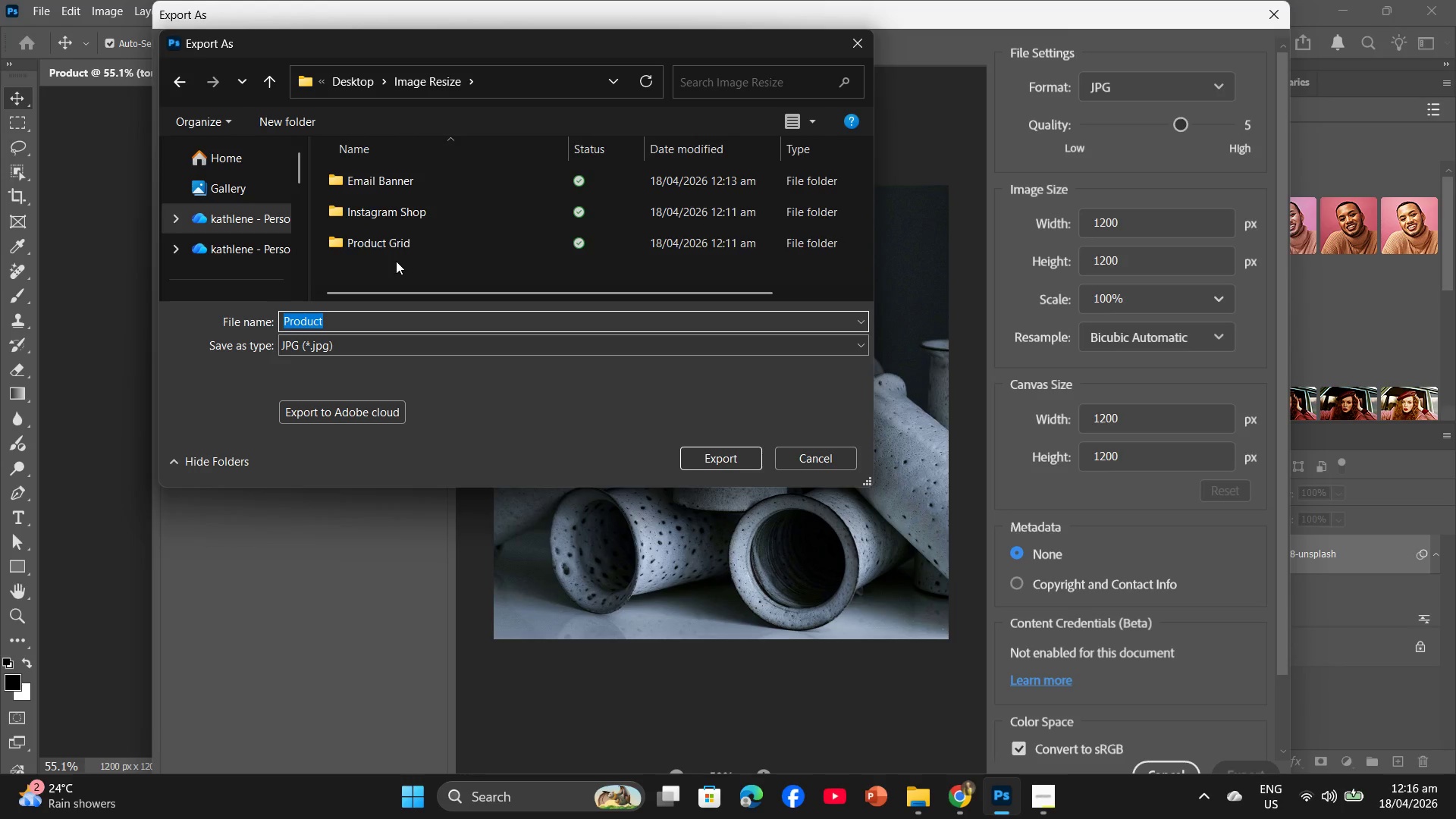 
double_click([397, 240])
 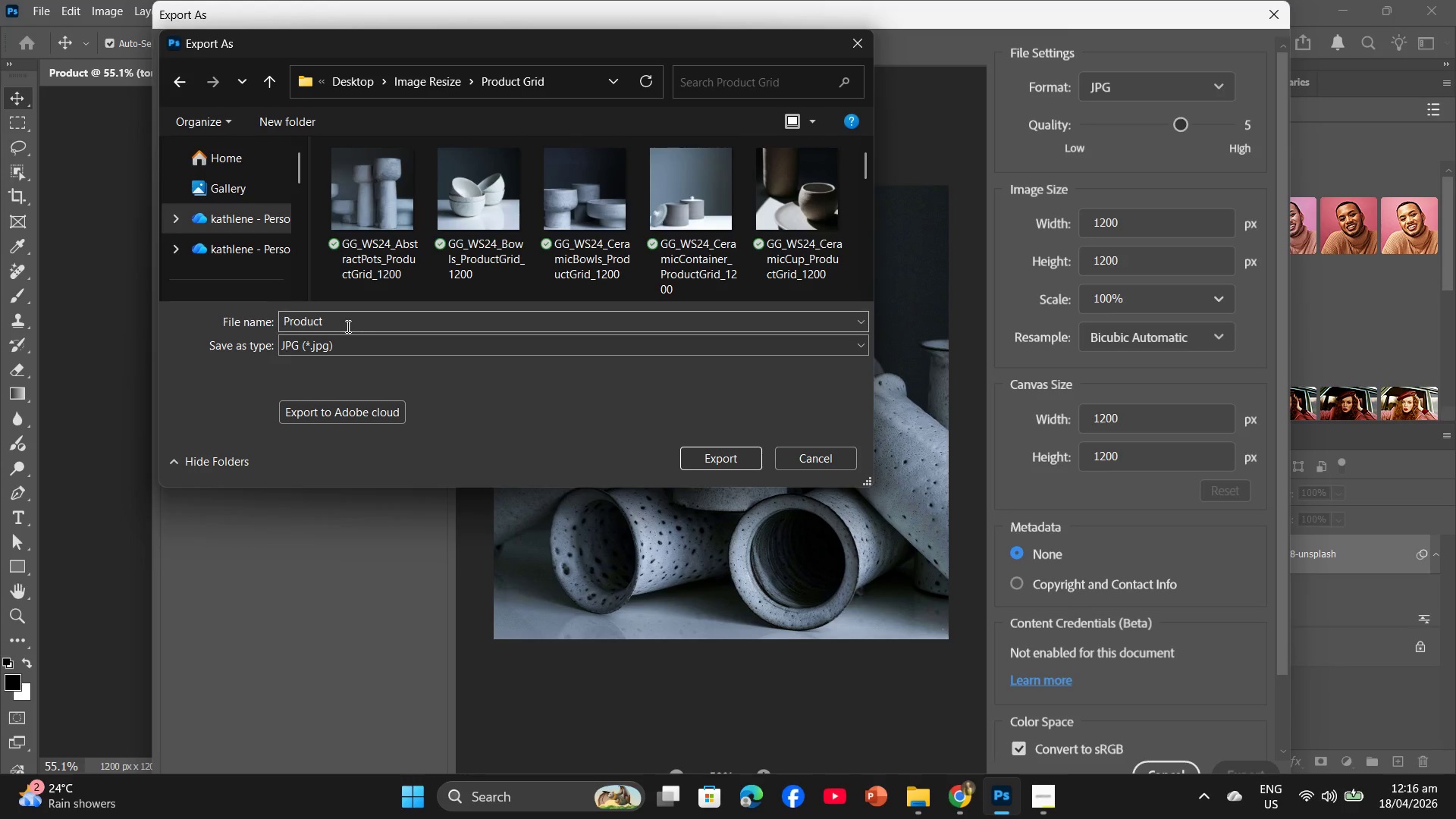 
left_click([347, 326])
 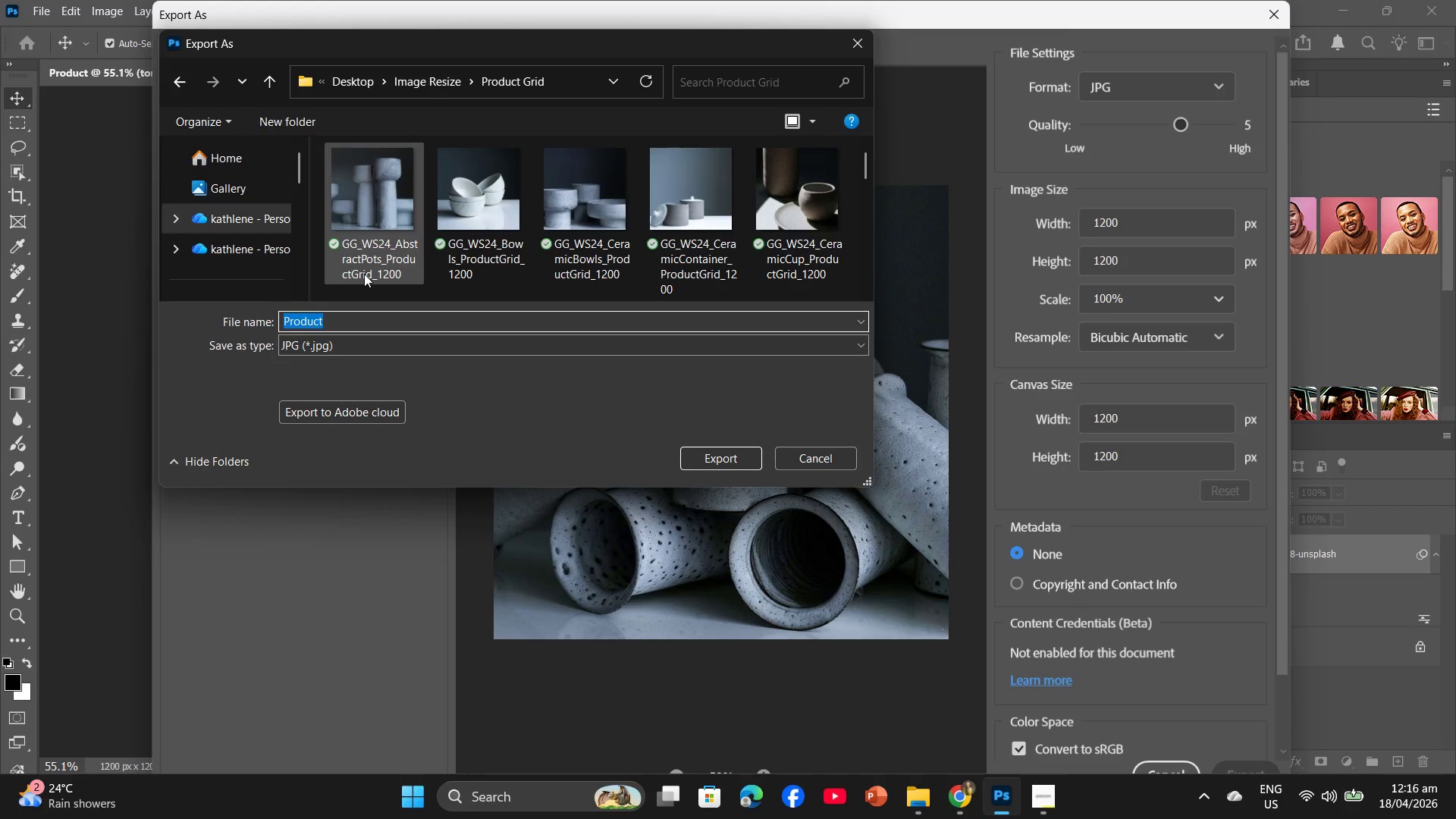 
key(Control+V)
 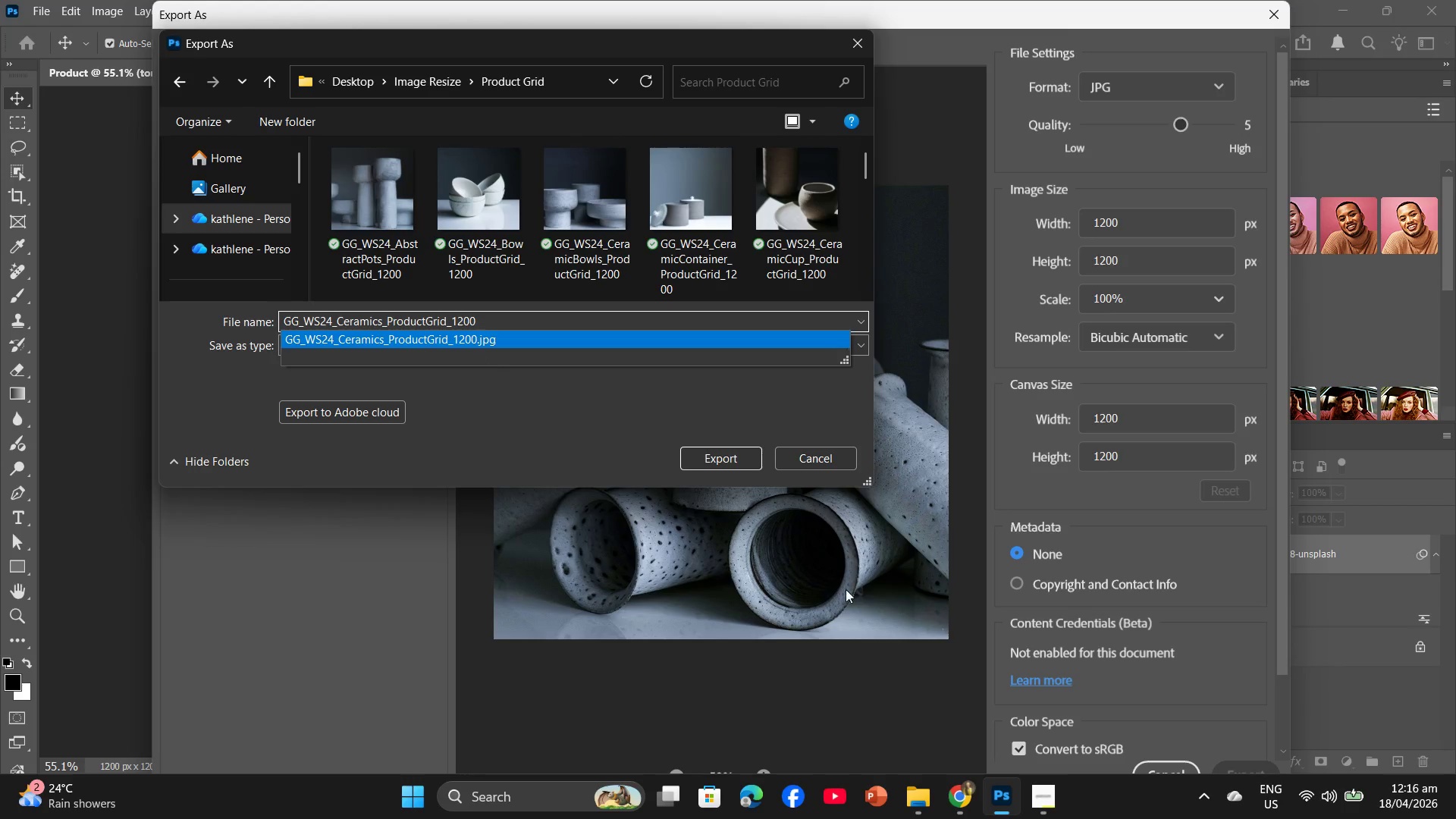 
left_click([946, 802])
 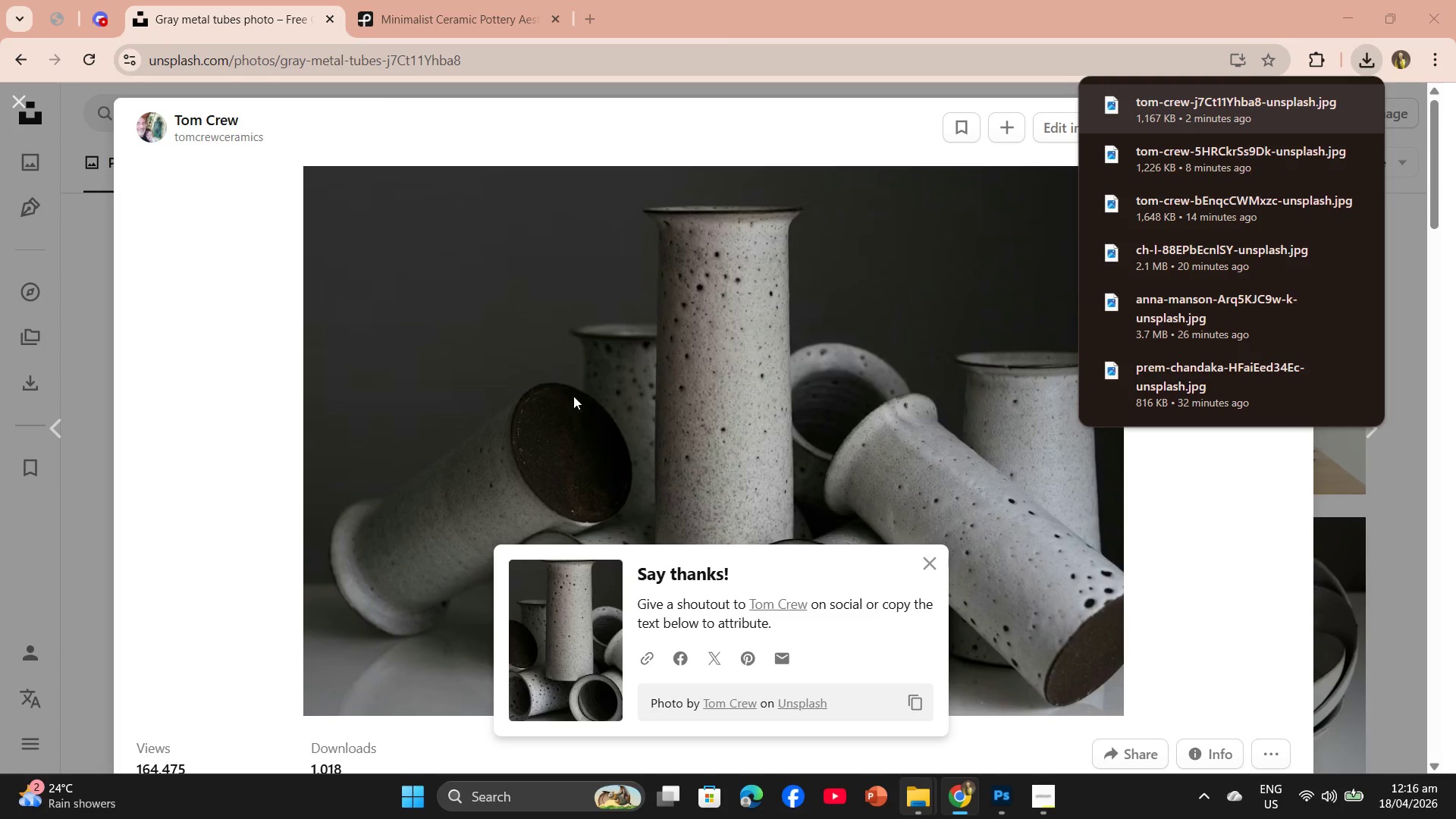 
scroll: coordinate [630, 385], scroll_direction: down, amount: 5.0
 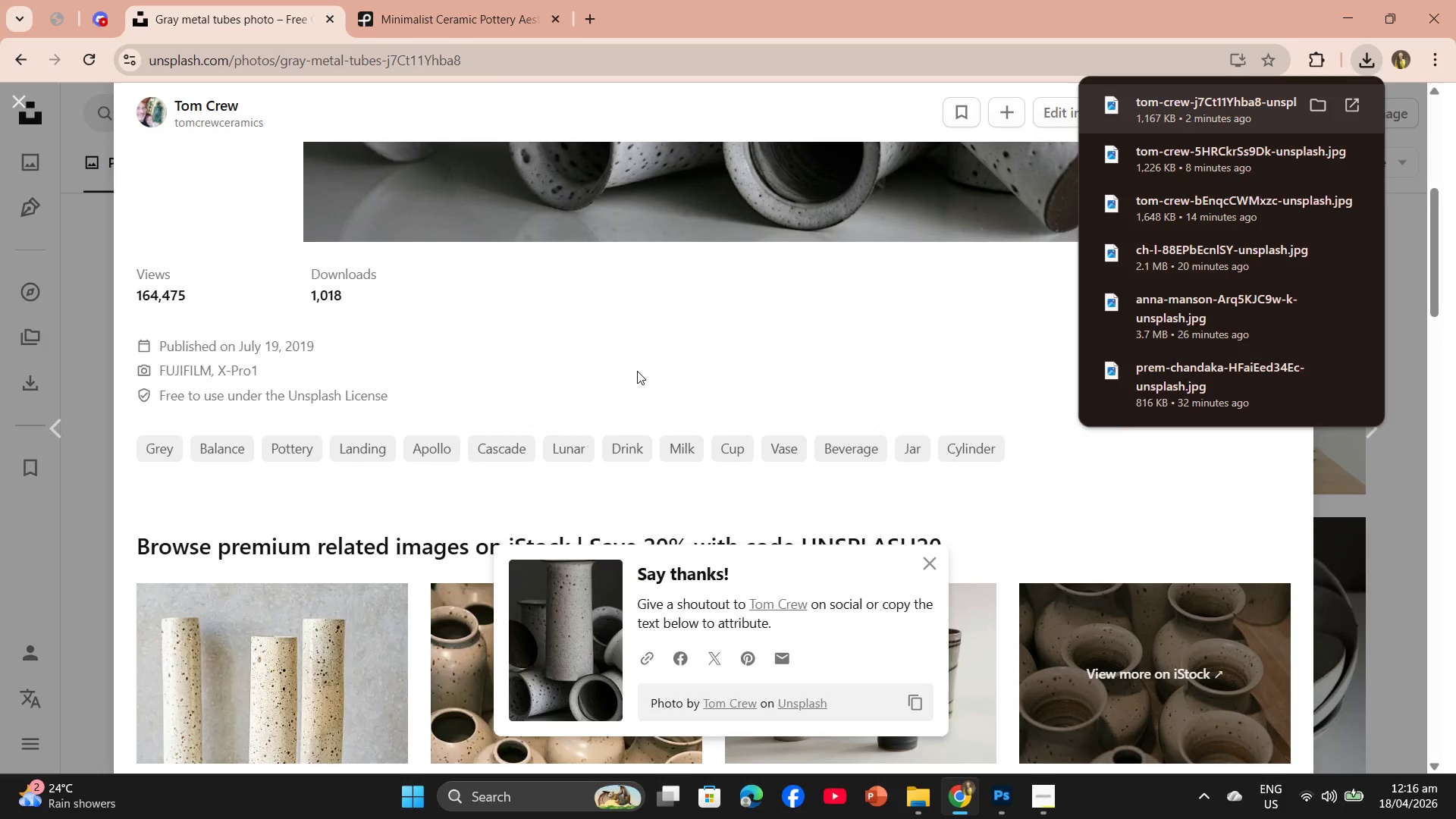 
scroll: coordinate [637, 370], scroll_direction: up, amount: 1.0
 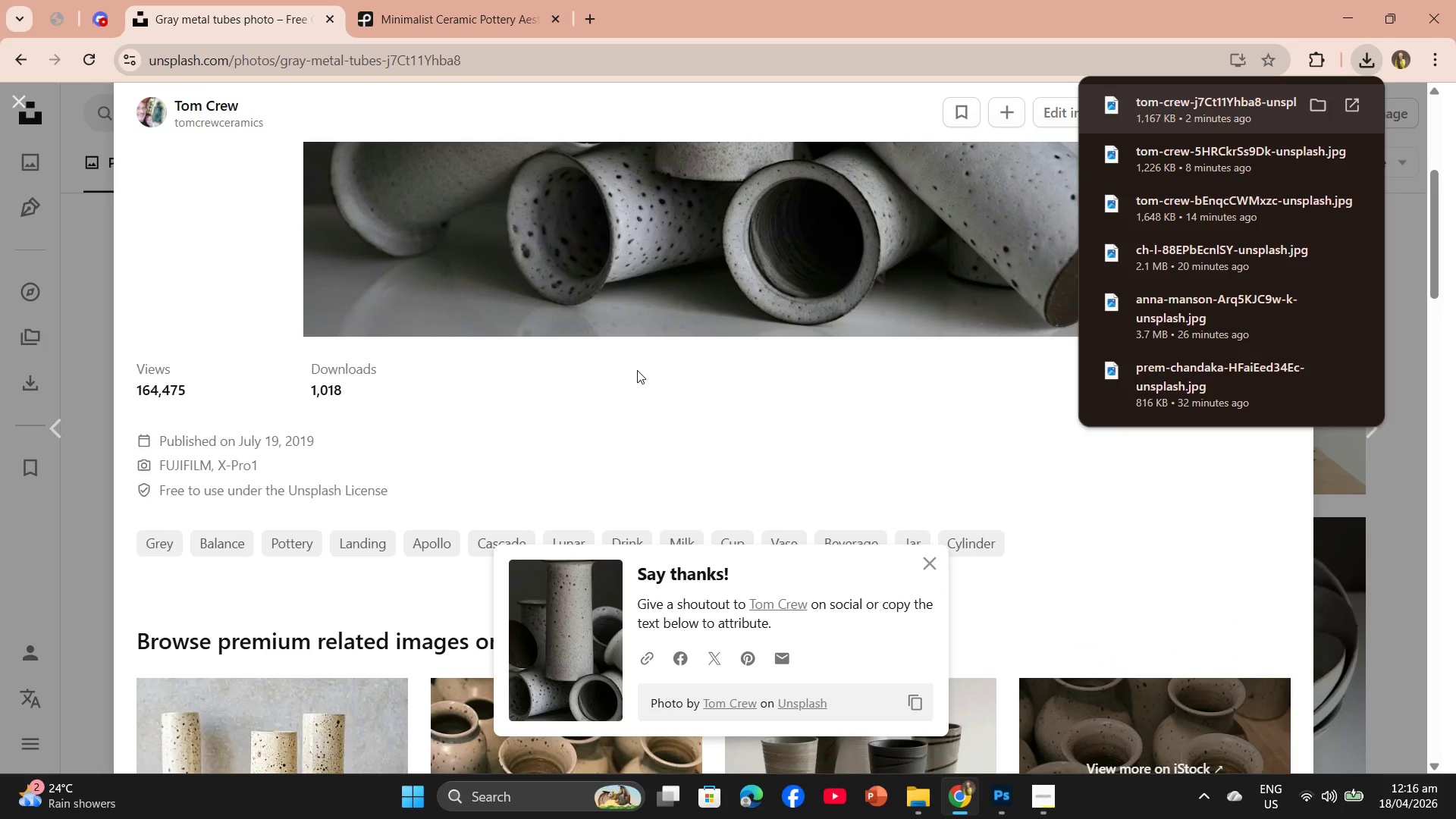 
scroll: coordinate [639, 369], scroll_direction: down, amount: 2.0
 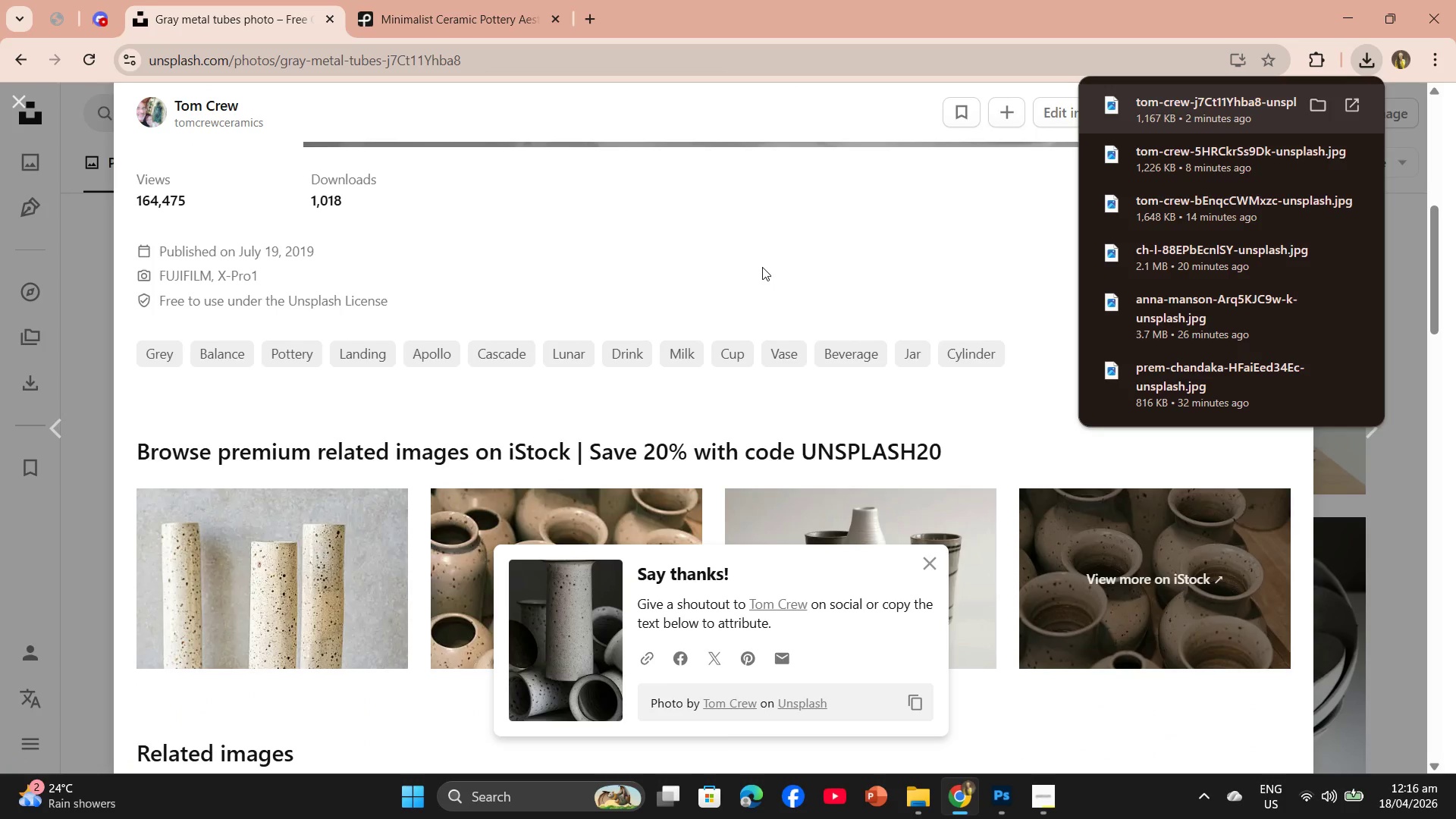 
scroll: coordinate [762, 267], scroll_direction: up, amount: 1.0
 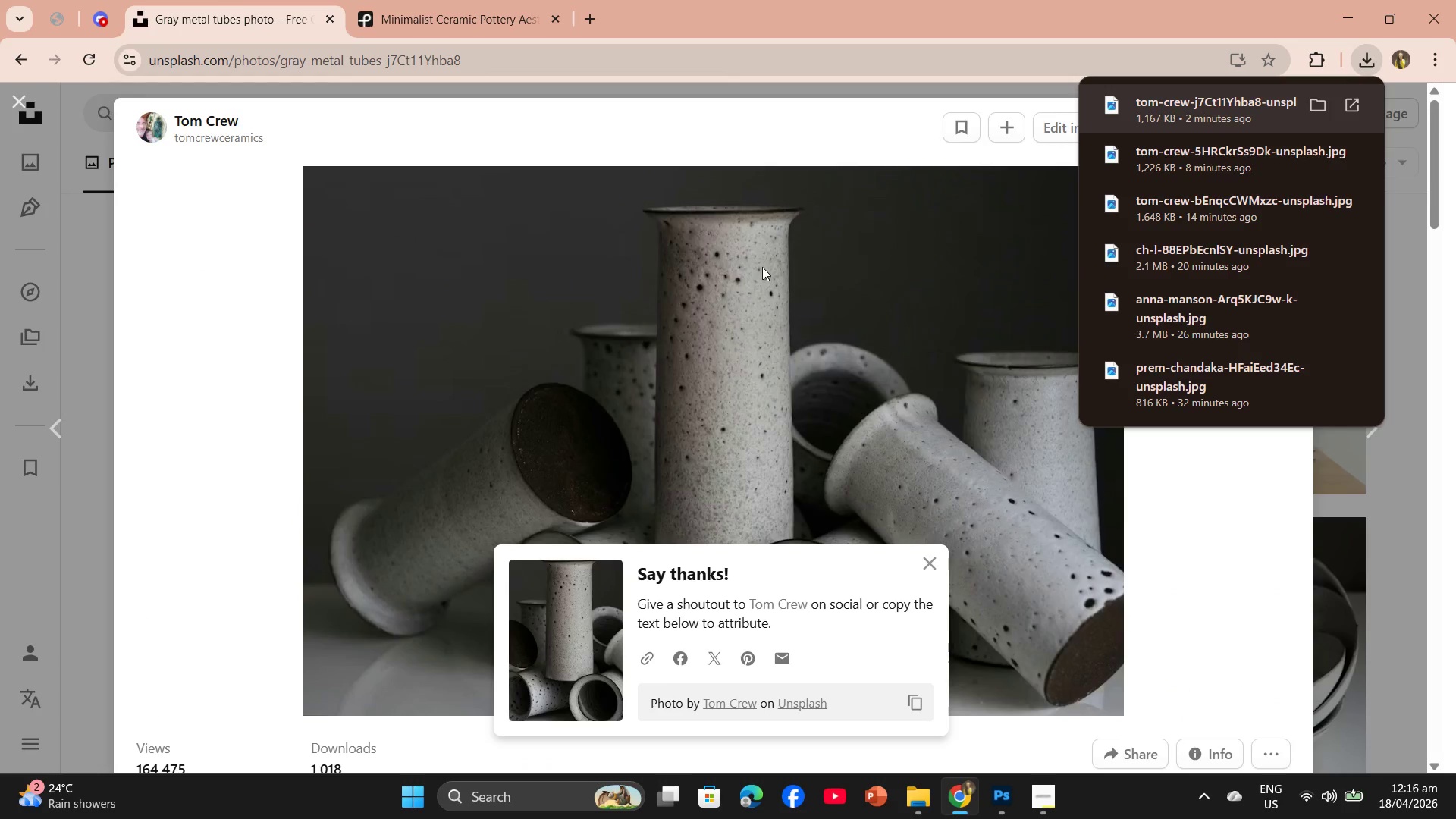 
scroll: coordinate [762, 267], scroll_direction: down, amount: 5.0
 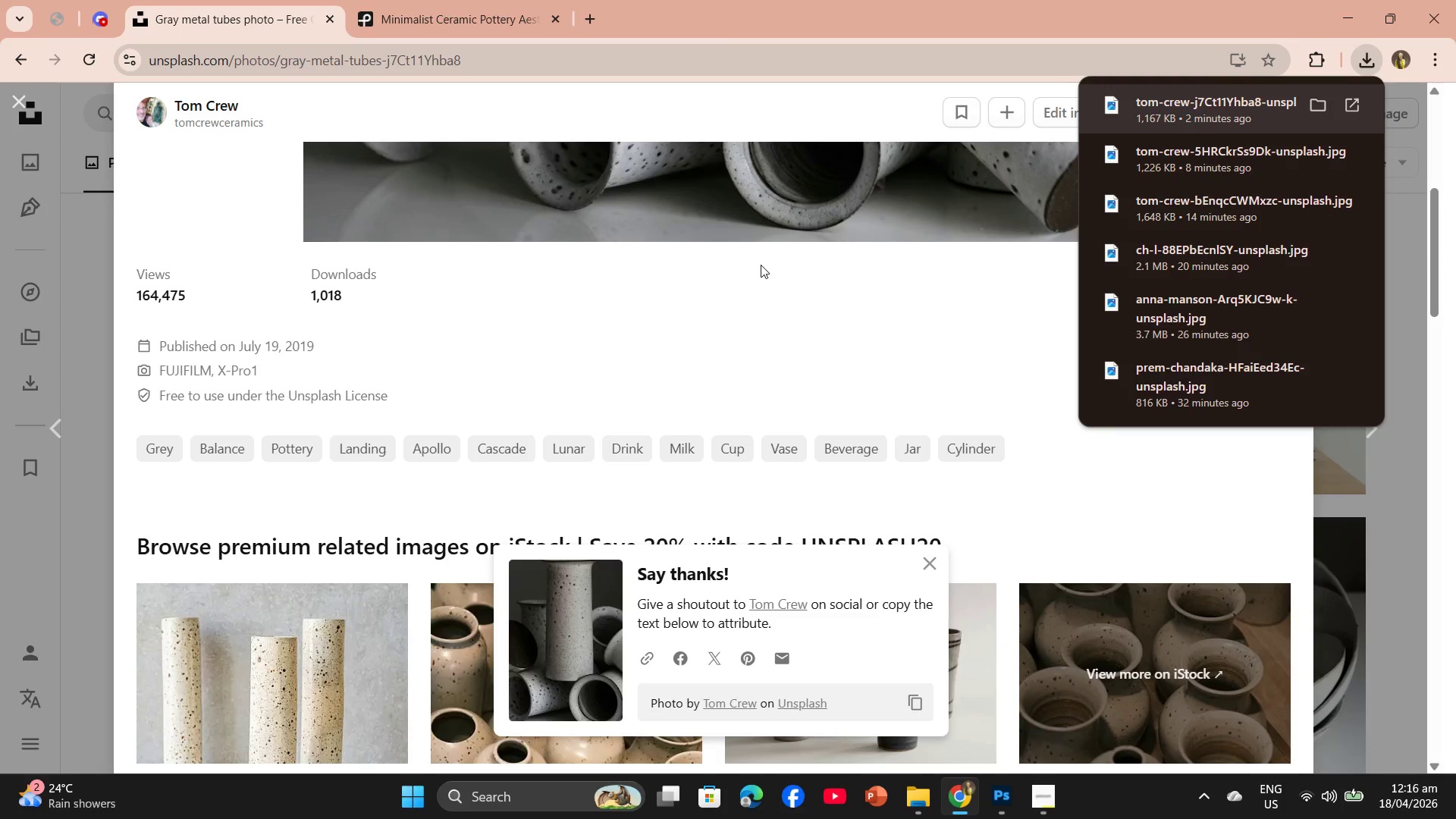 
scroll: coordinate [759, 264], scroll_direction: up, amount: 3.0
 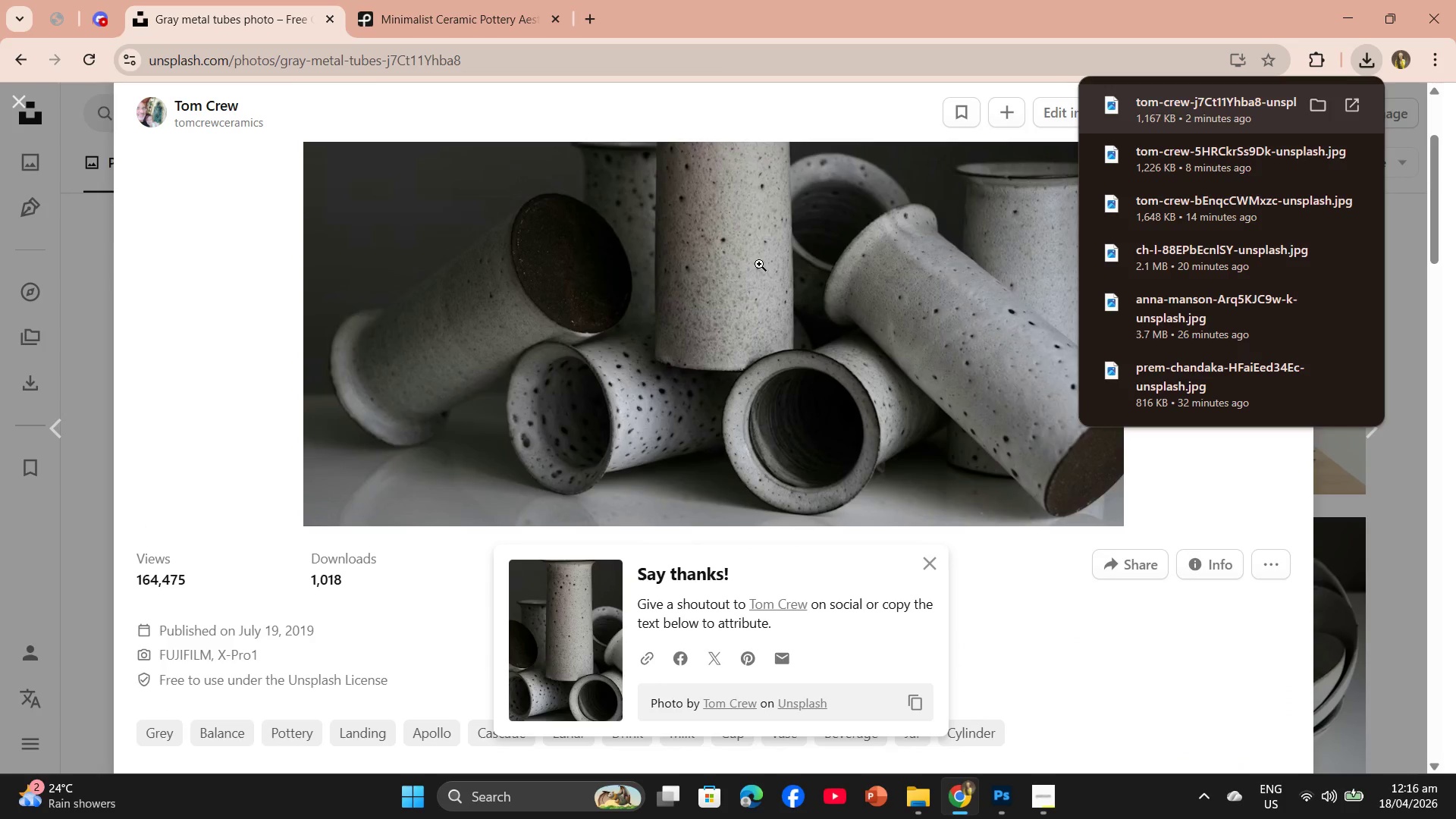 
scroll: coordinate [759, 264], scroll_direction: down, amount: 3.0
 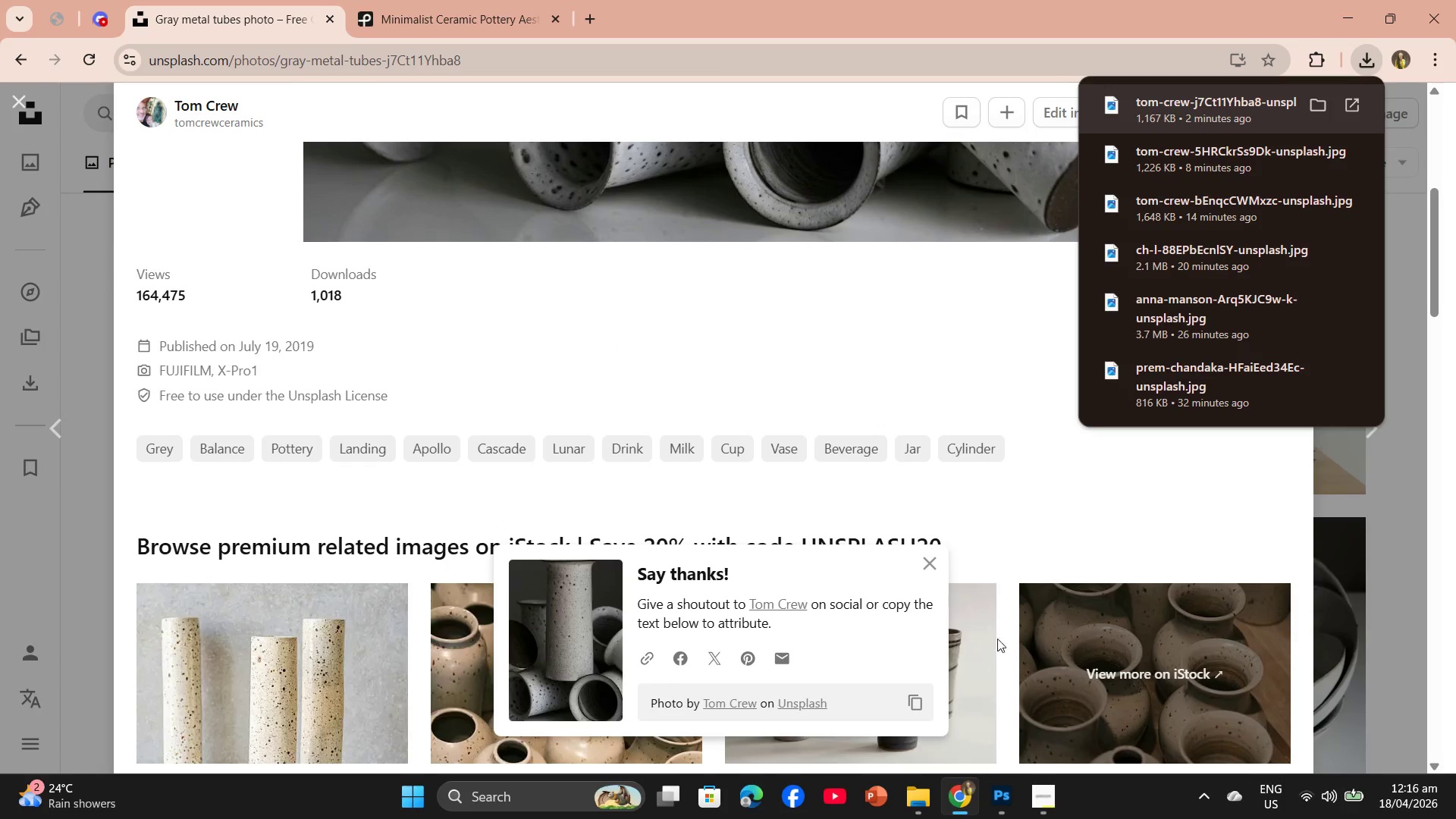 
mouse_move([999, 783])
 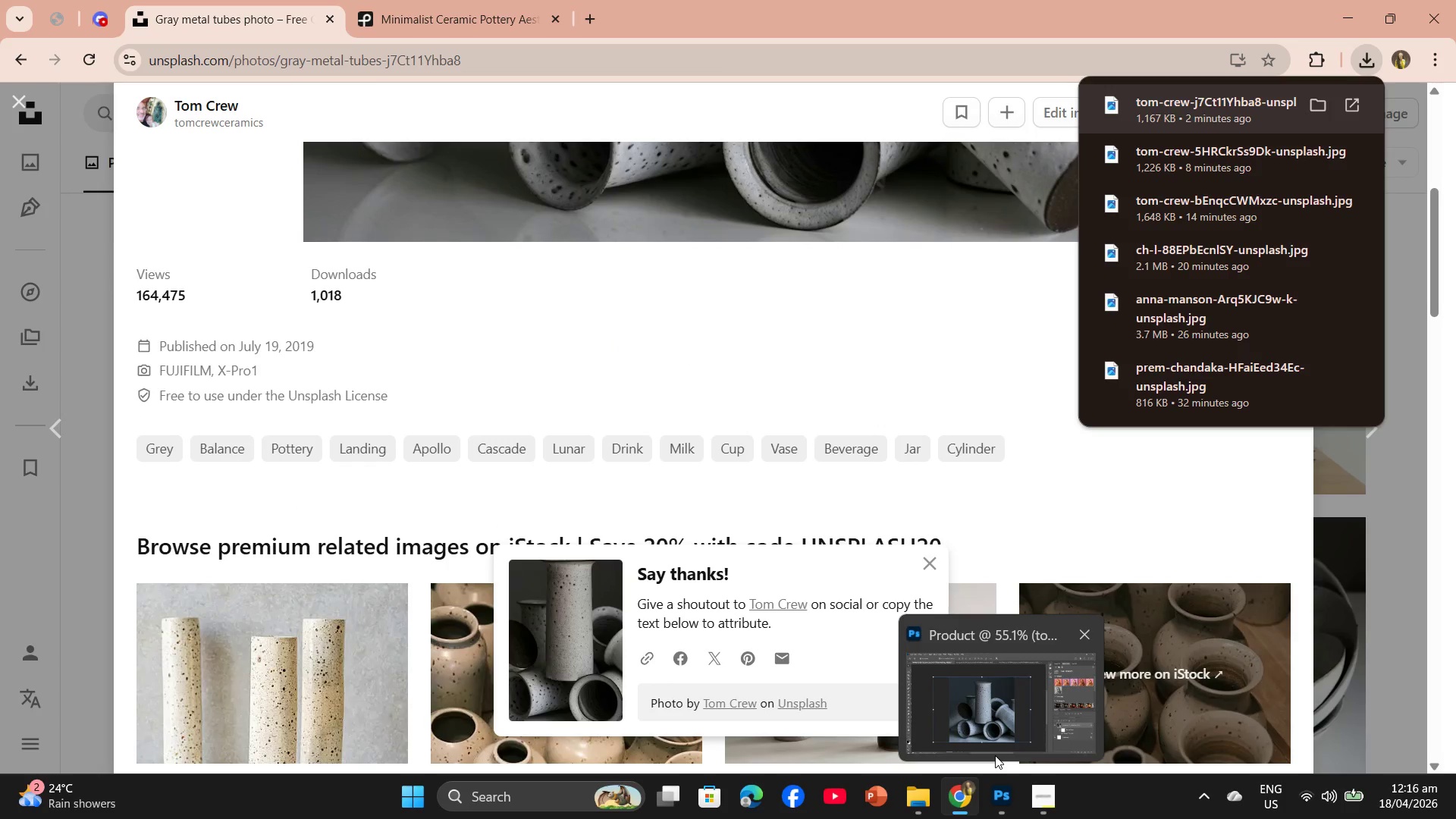 
left_click([995, 755])
 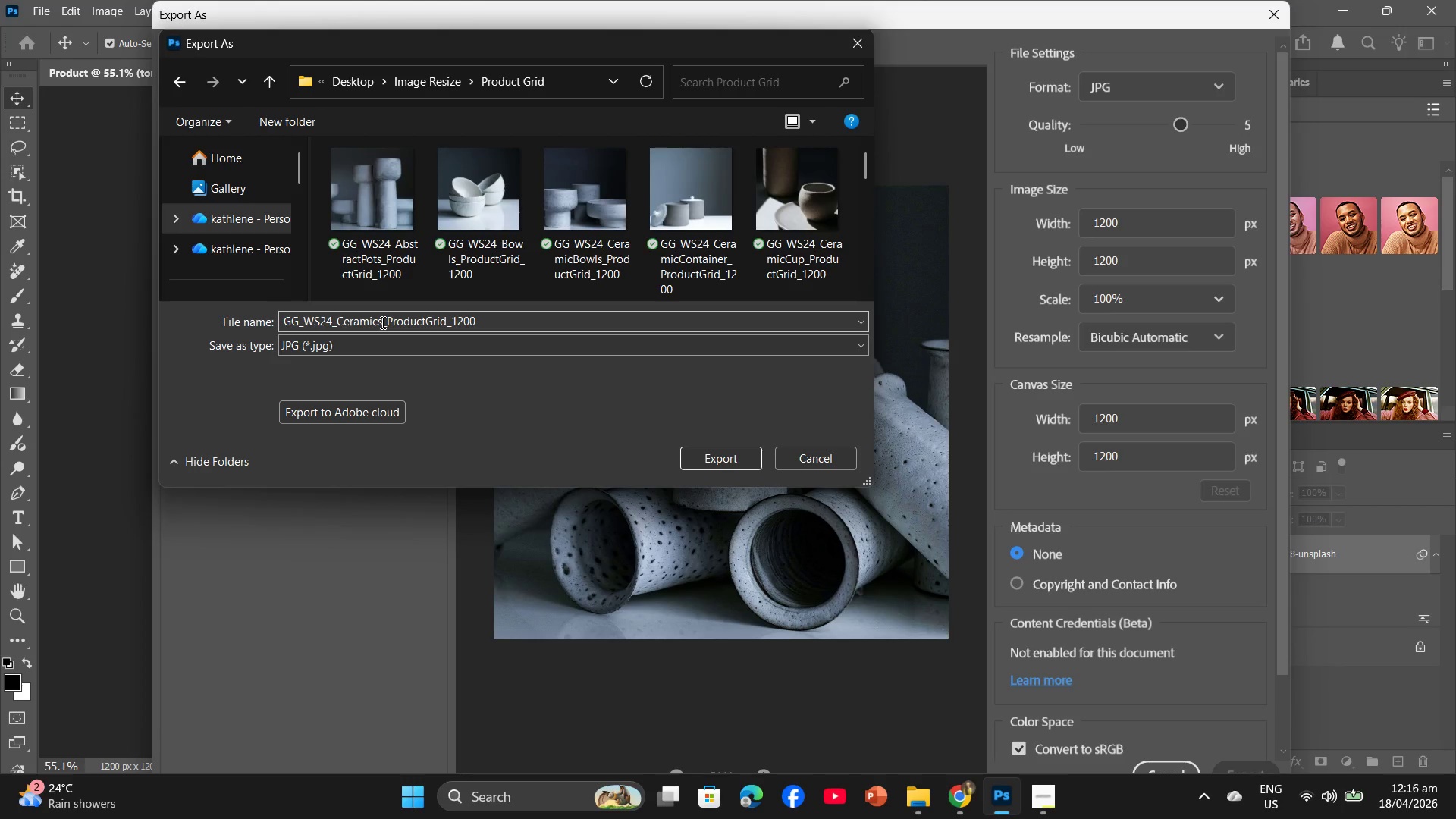 
double_click([381, 322])
 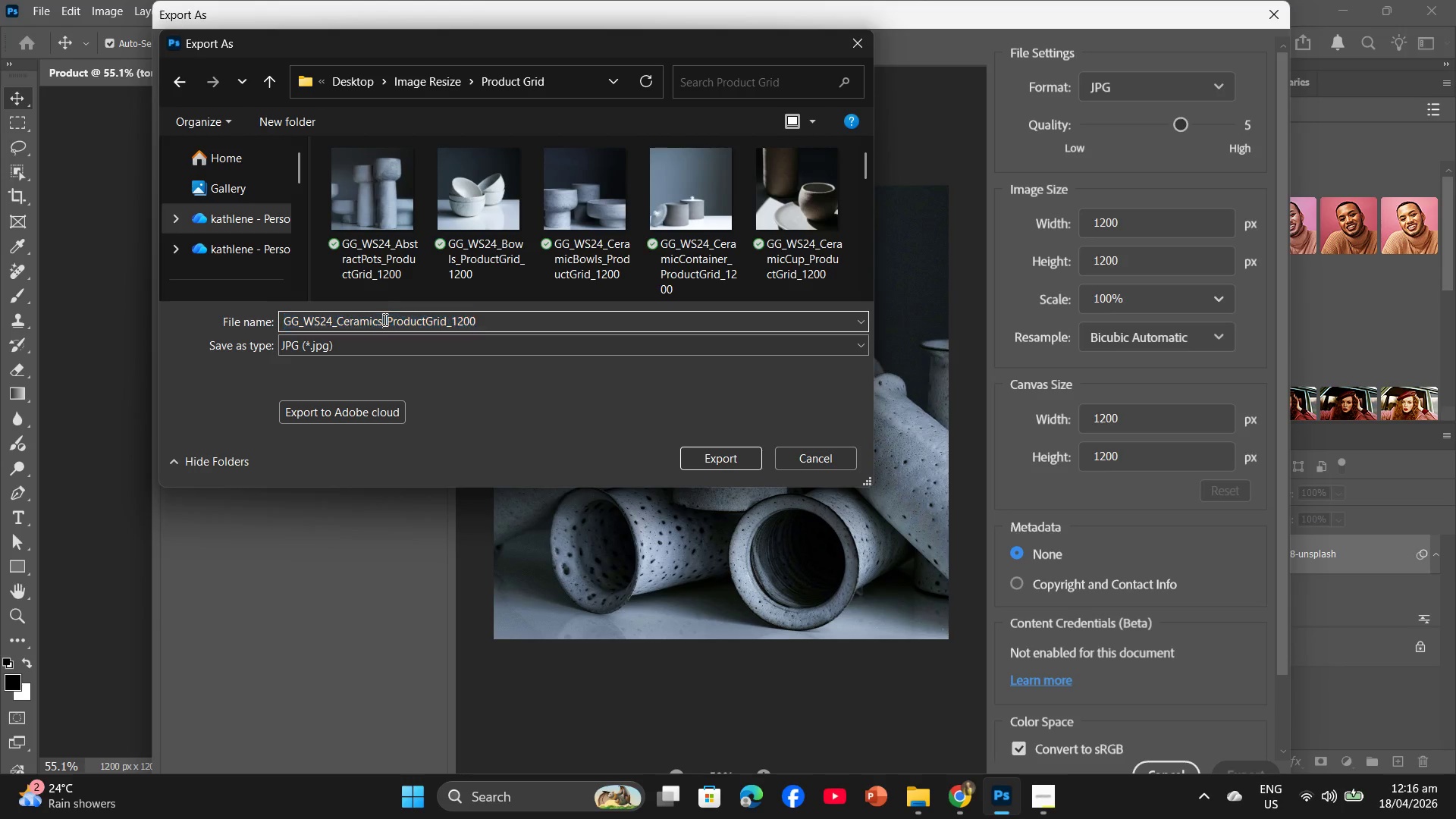 
left_click([384, 319])
 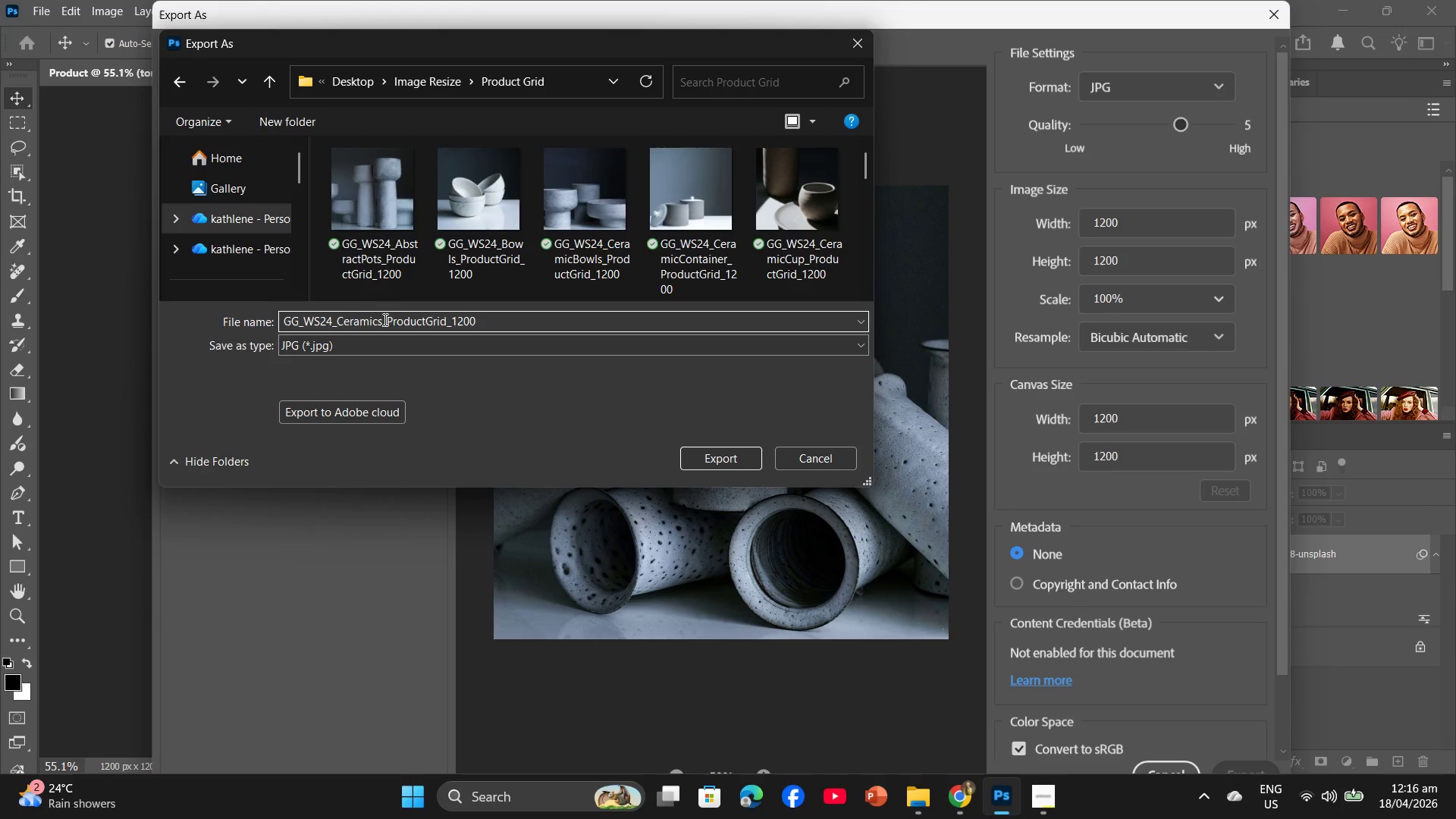 
left_click_drag(start_coordinate=[384, 319], to_coordinate=[338, 321])
 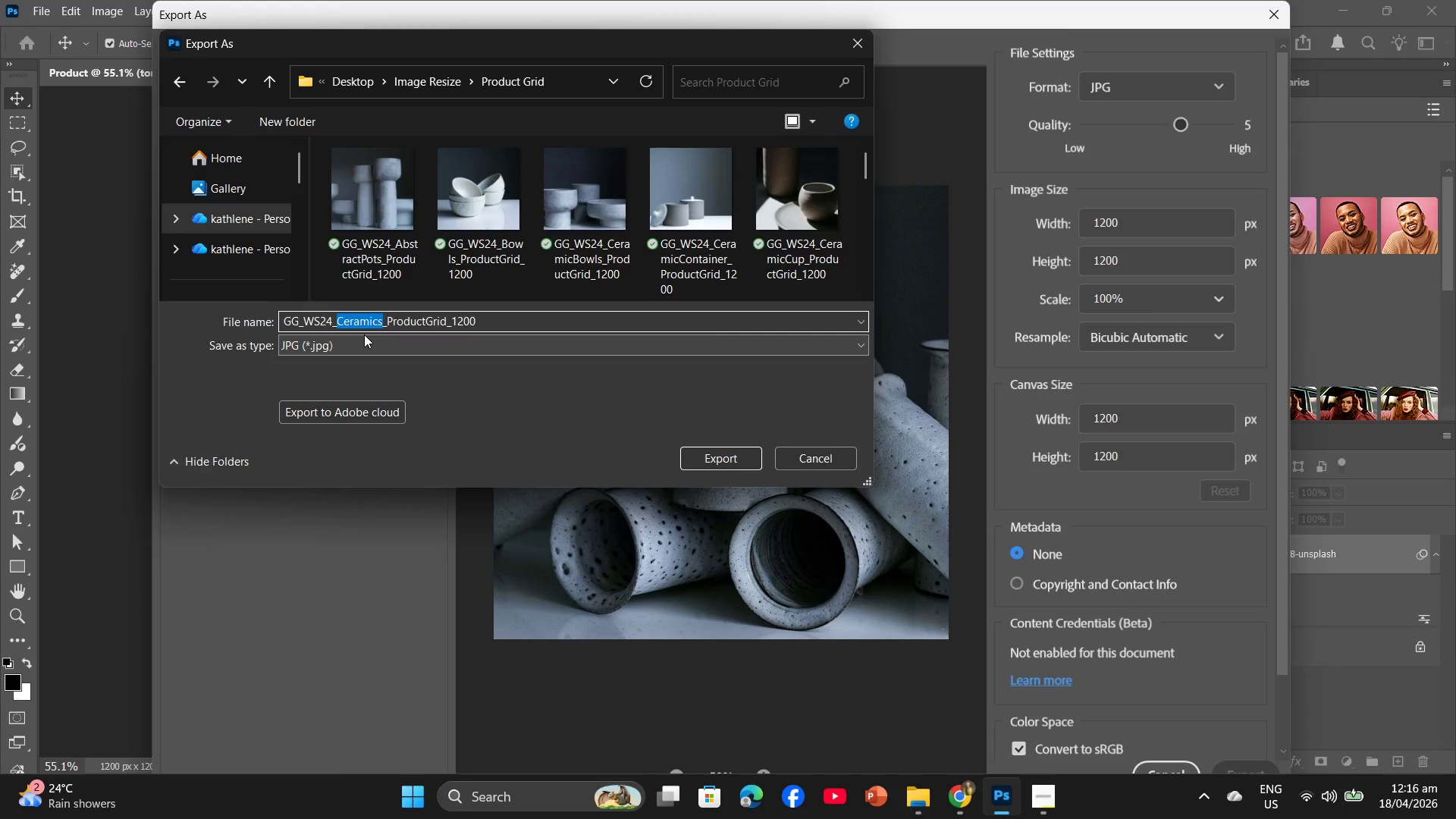 
type(Jar)
 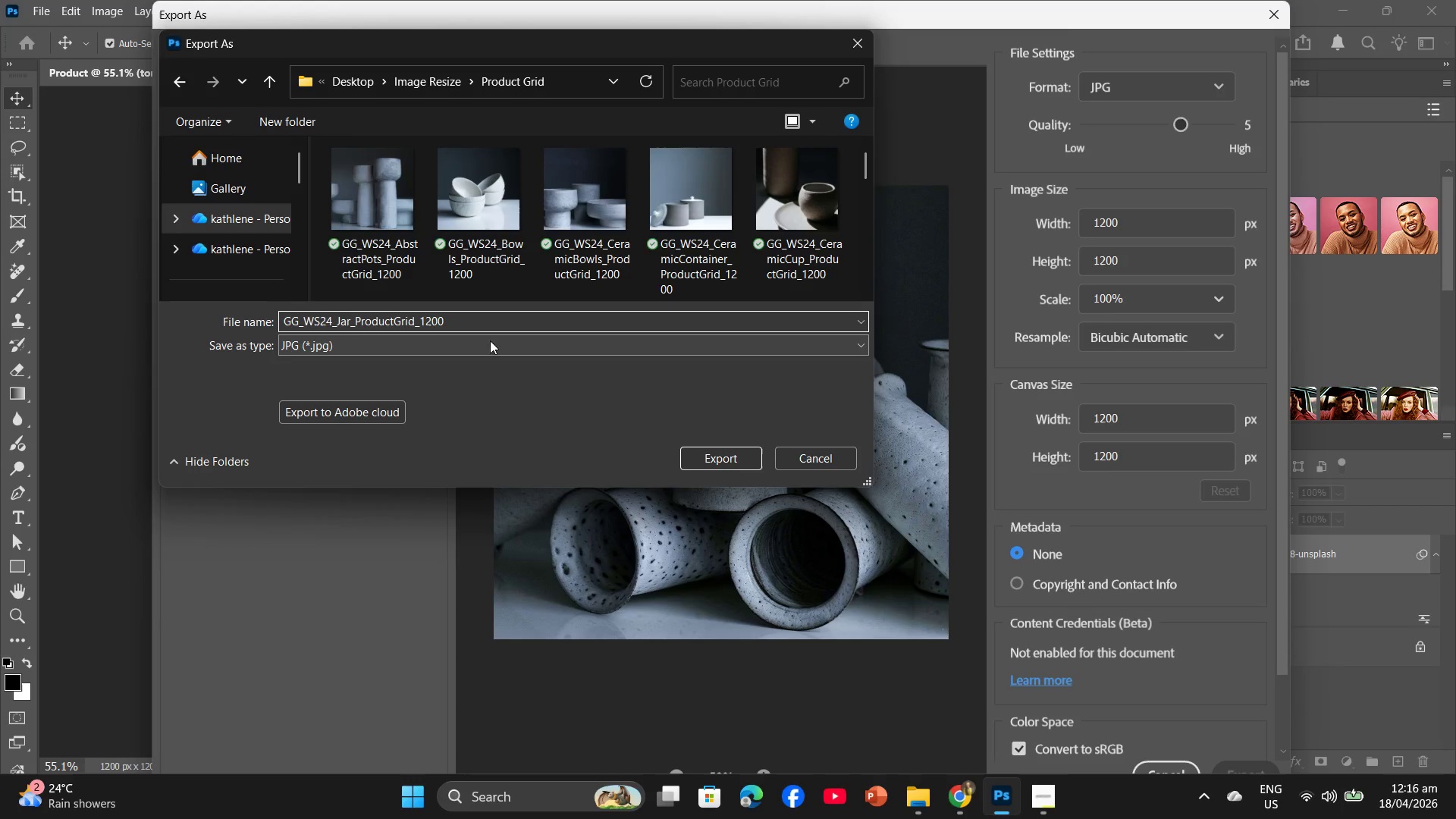 
left_click_drag(start_coordinate=[464, 319], to_coordinate=[274, 331])
 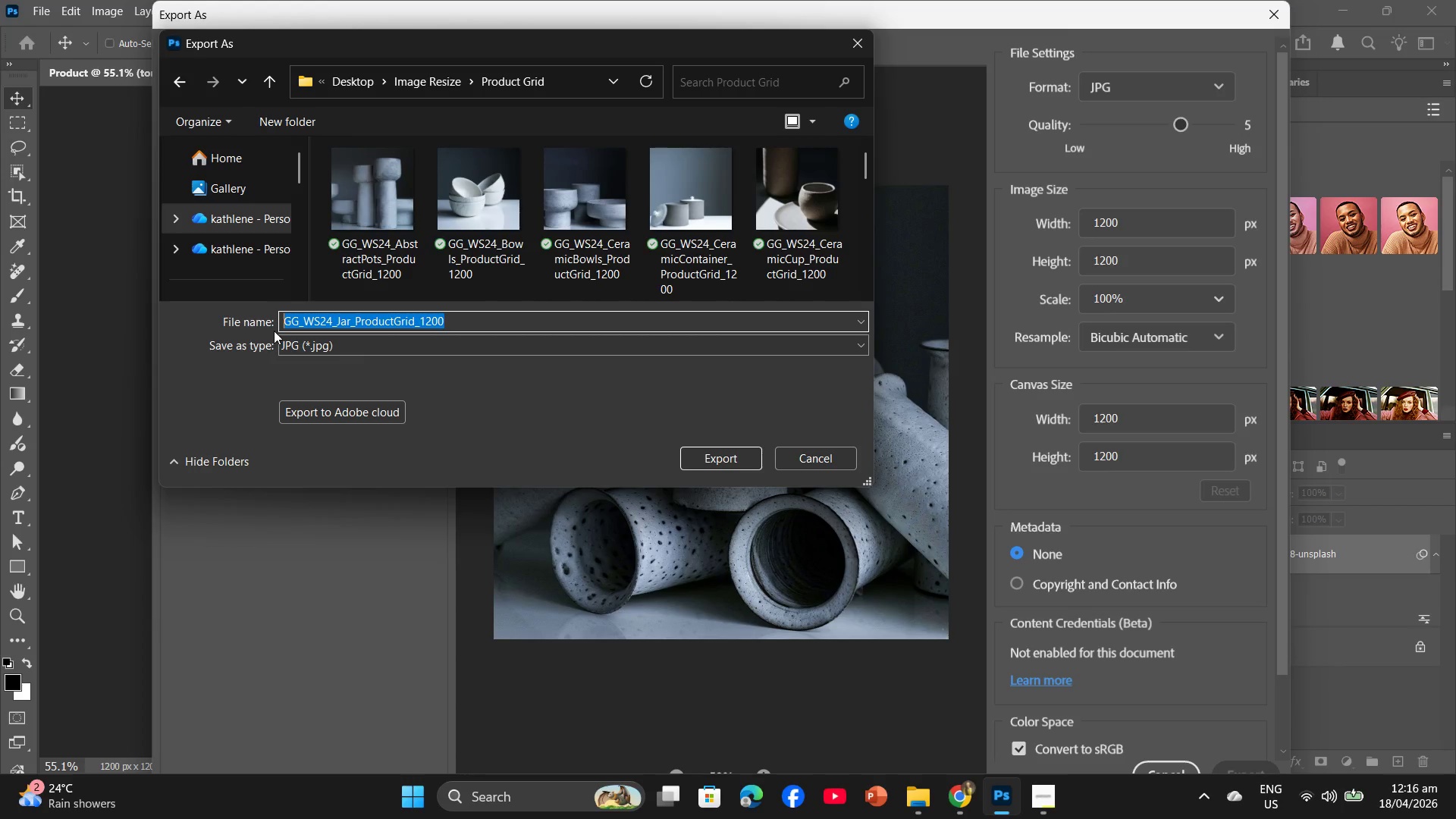 
key(Control+C)
 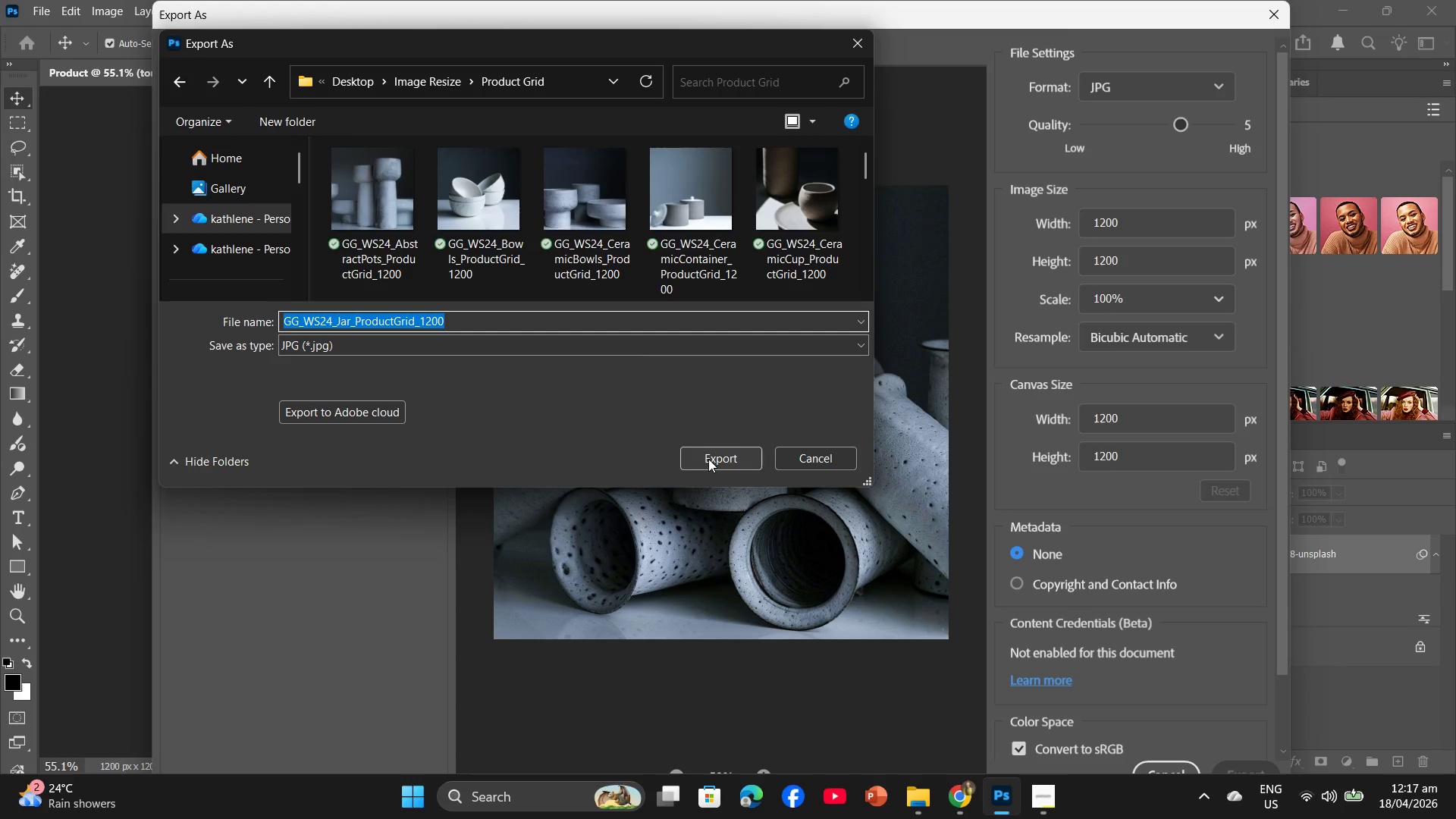 
left_click([708, 459])
 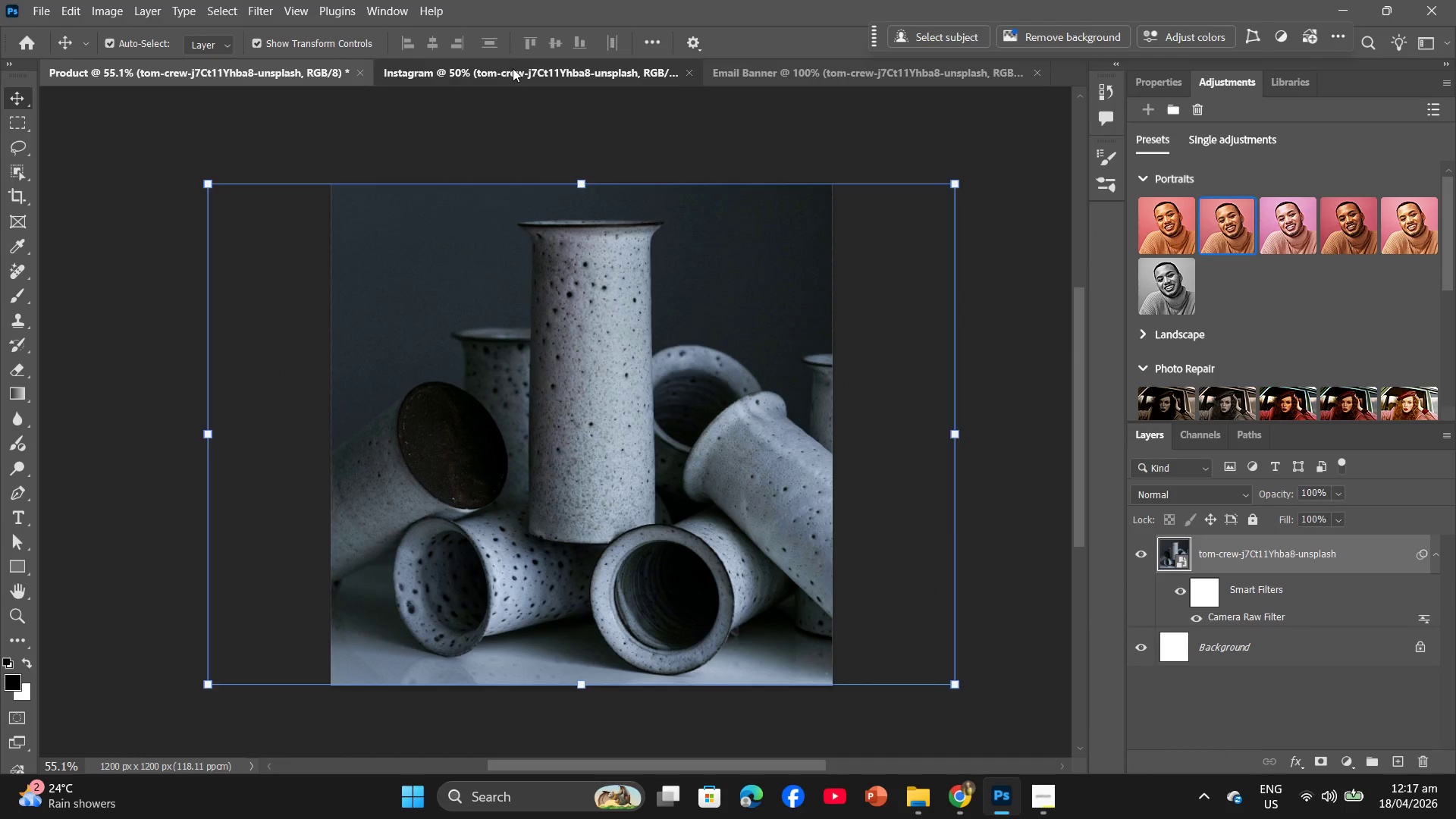 
hold_key(key=AltLeft, duration=0.55)
 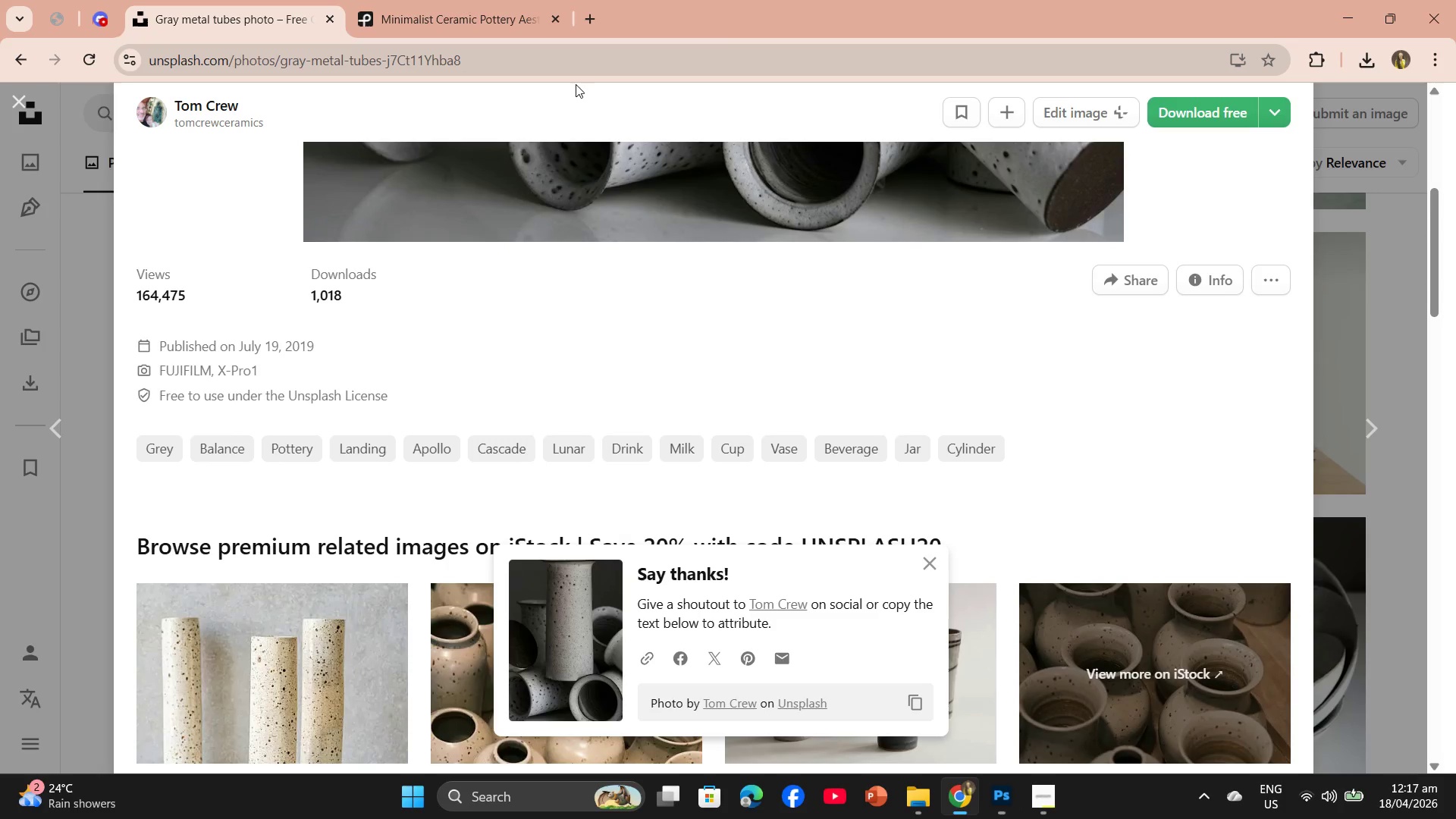 
hold_key(key=Tab, duration=0.56)
 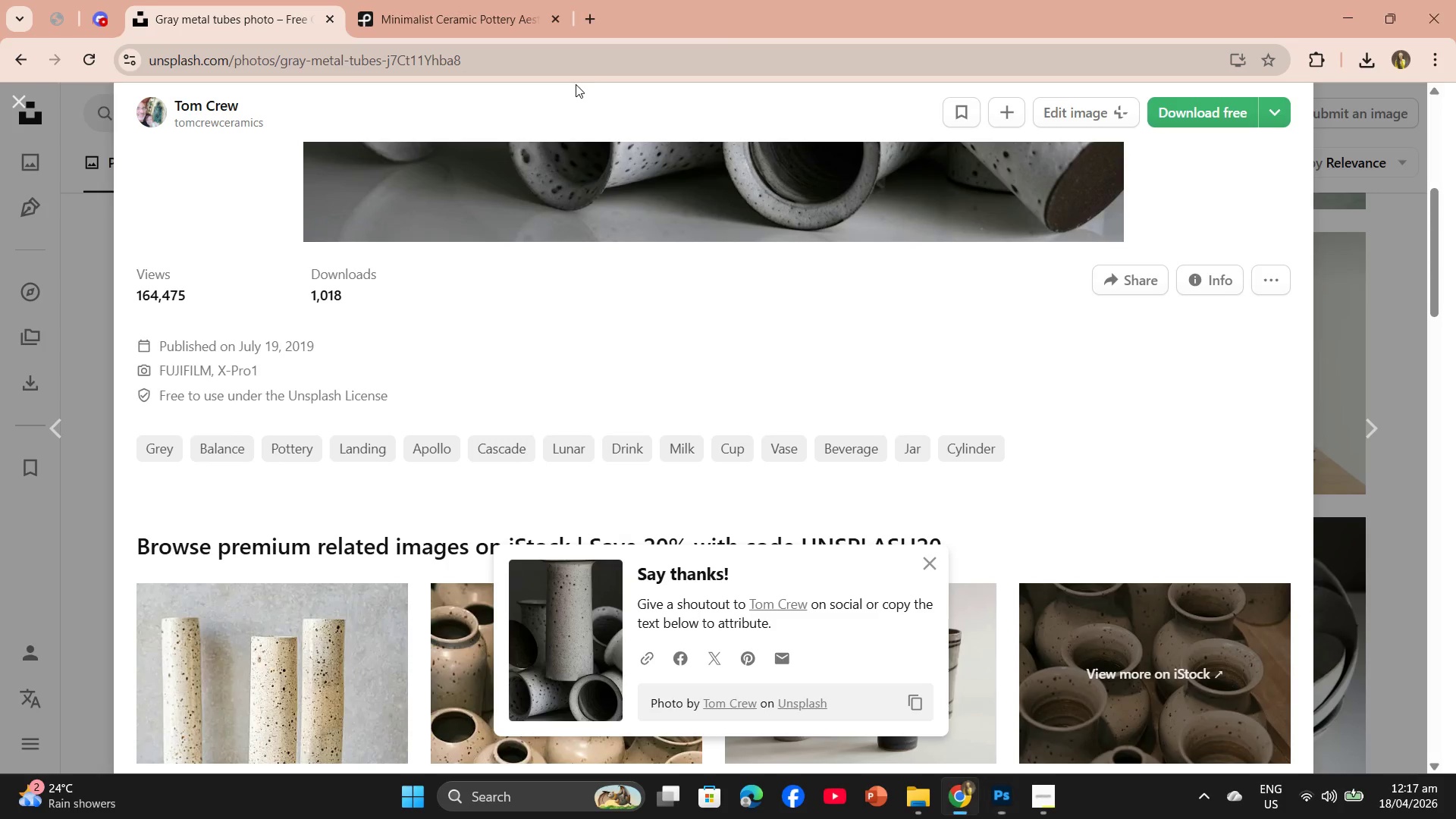 
key(Alt+AltLeft)
 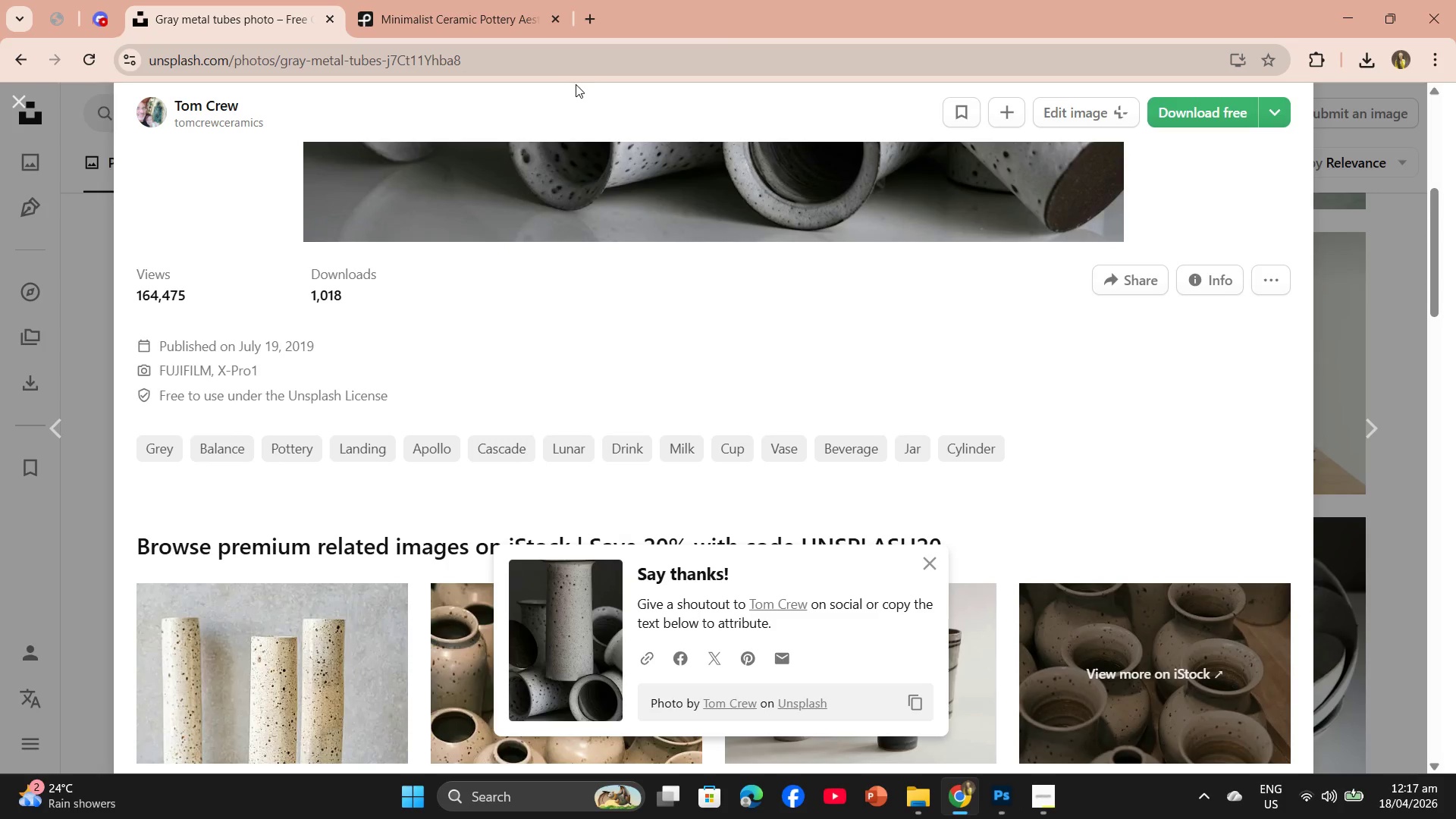 
key(Alt+Tab)
 